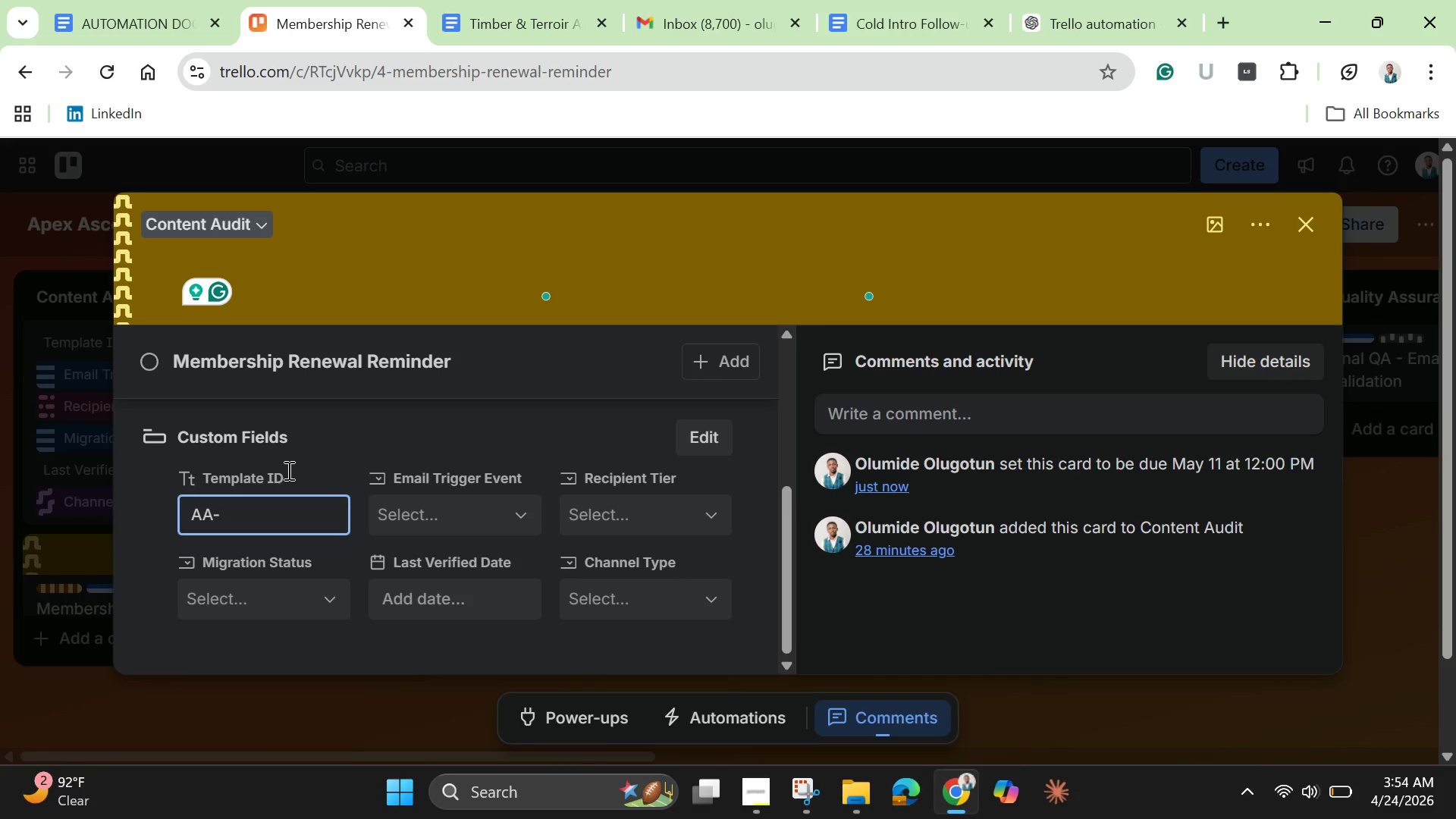 
hold_key(key=ShiftLeft, duration=0.47)
 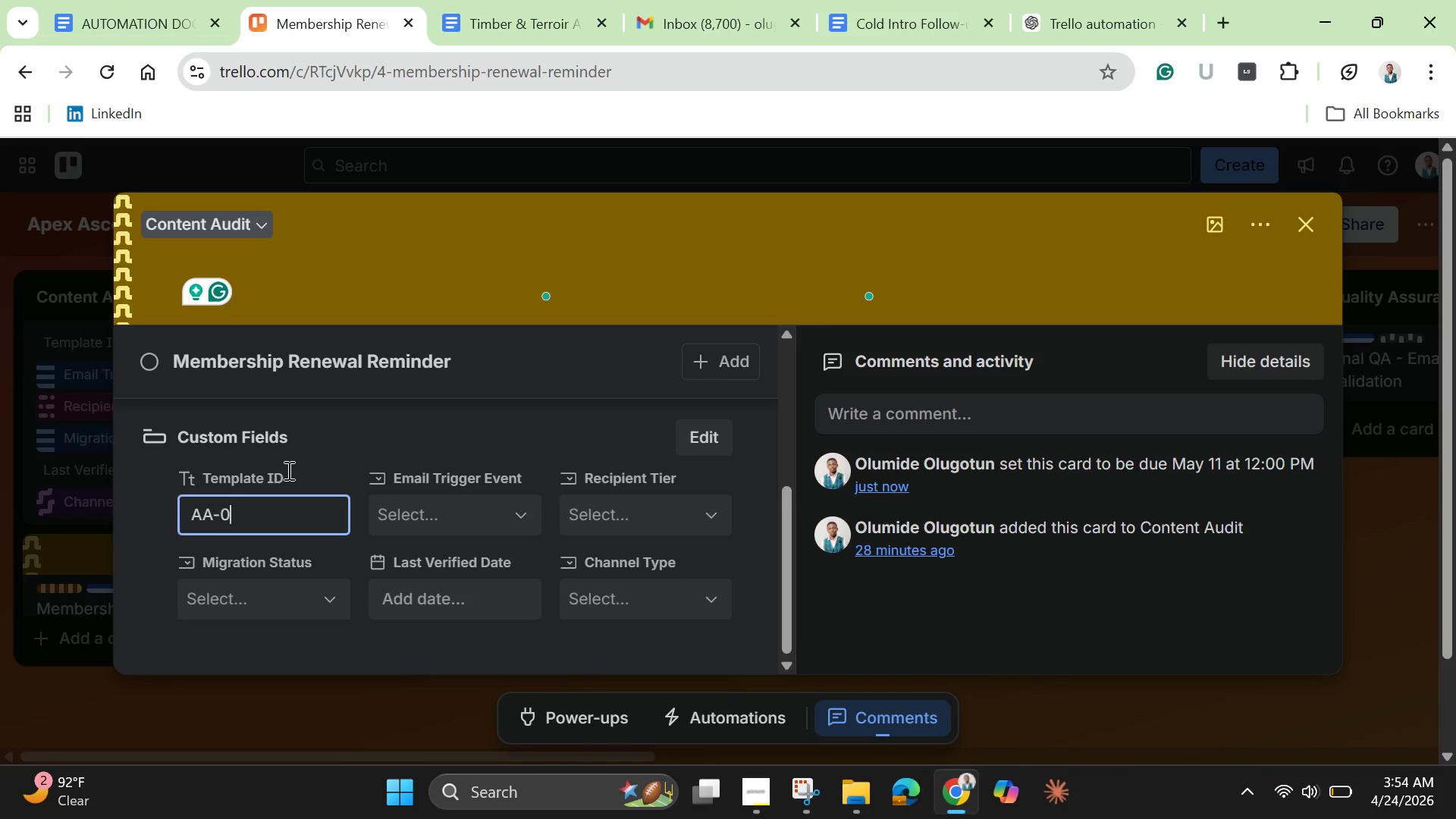 
type(004)
 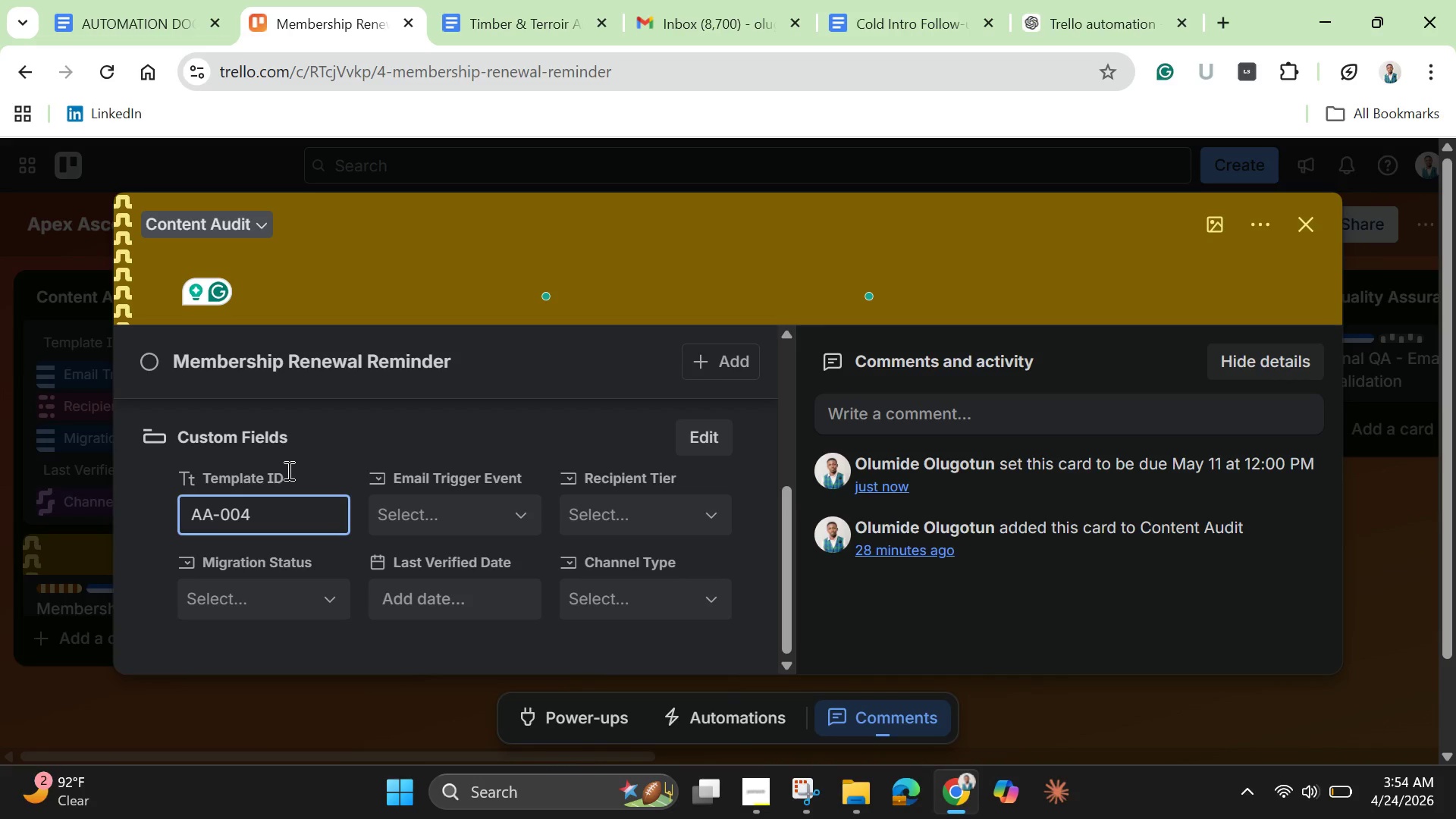 
key(Enter)
 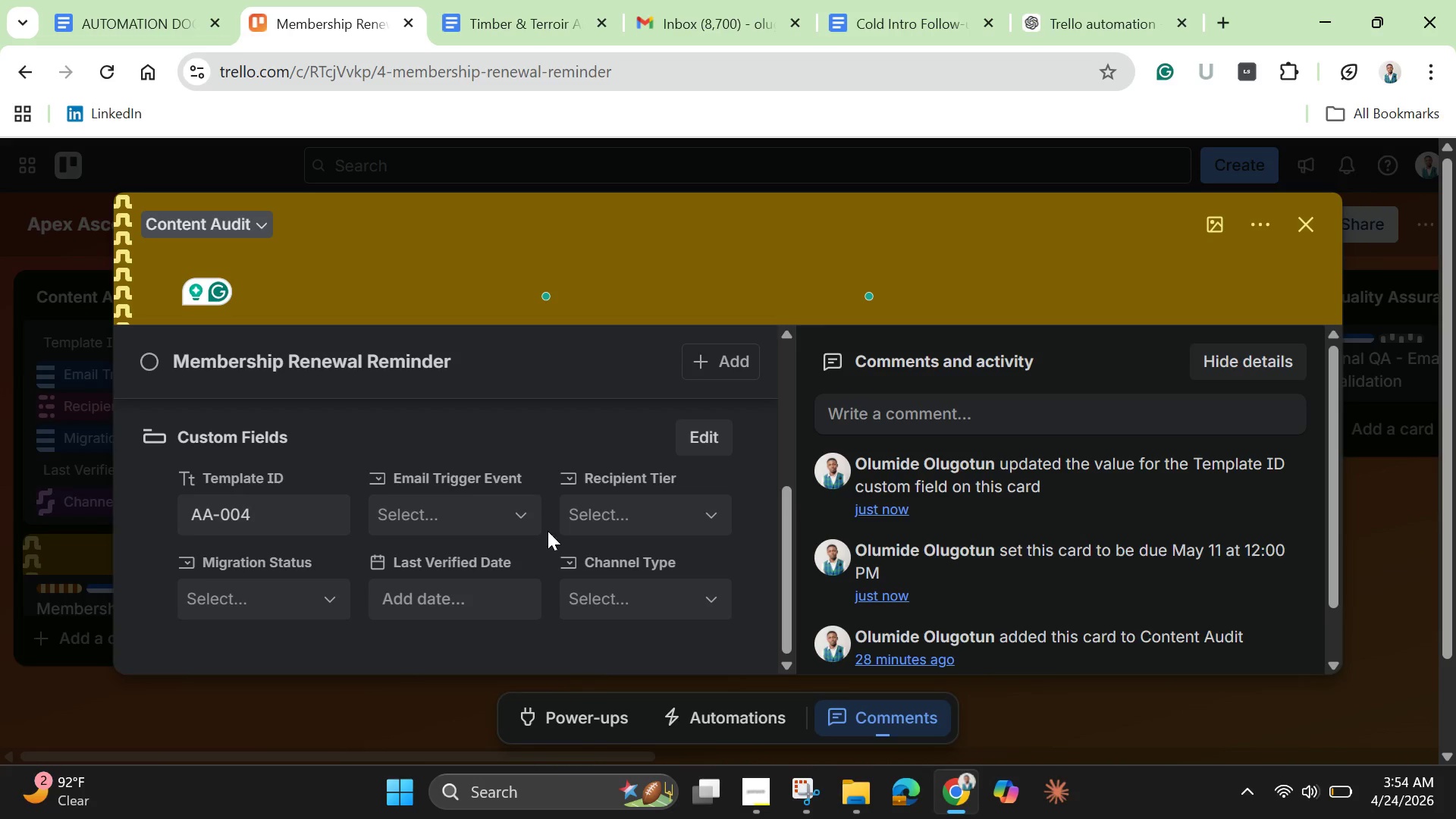 
left_click([481, 523])
 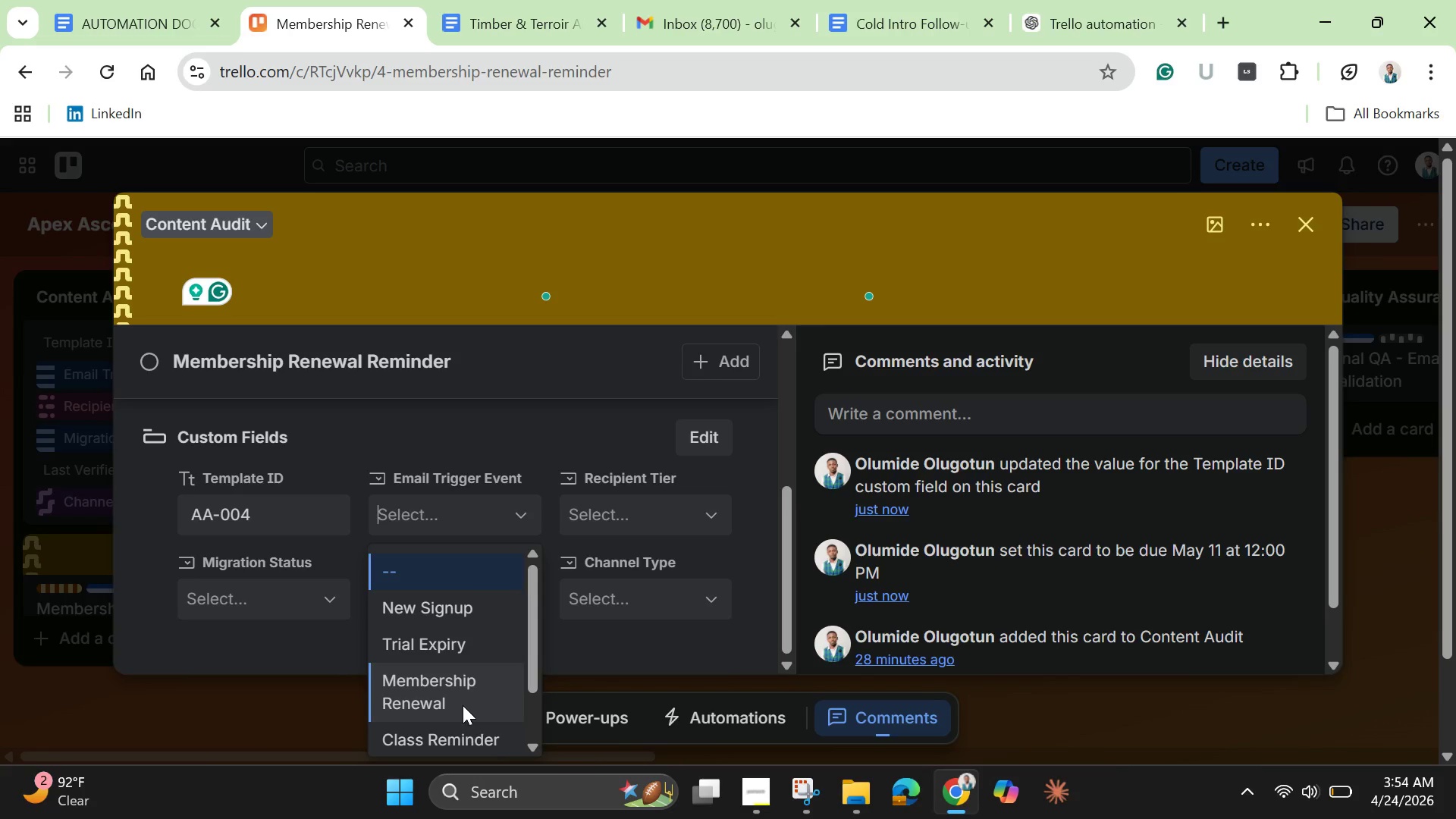 
left_click([464, 702])
 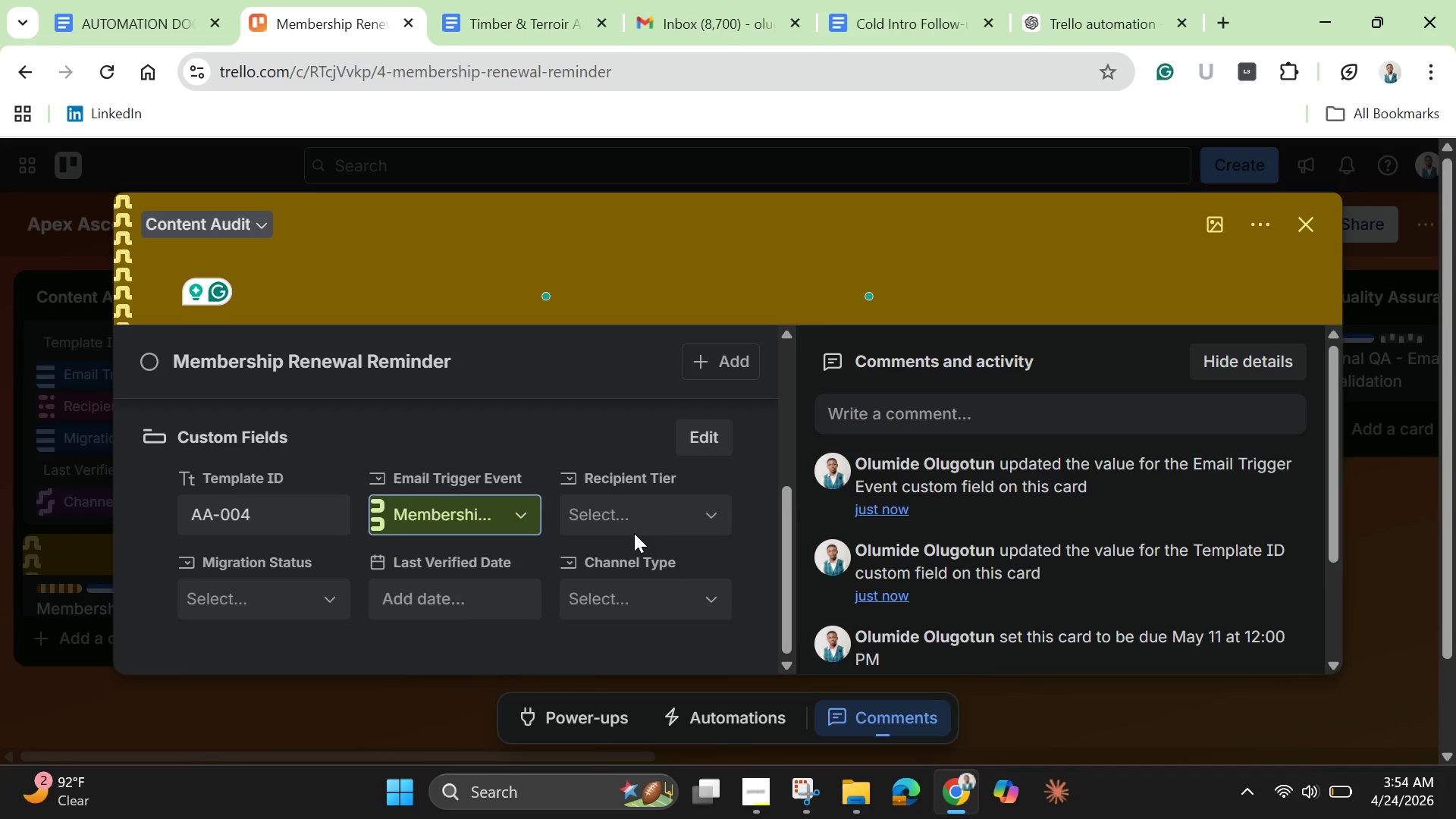 
left_click([643, 519])
 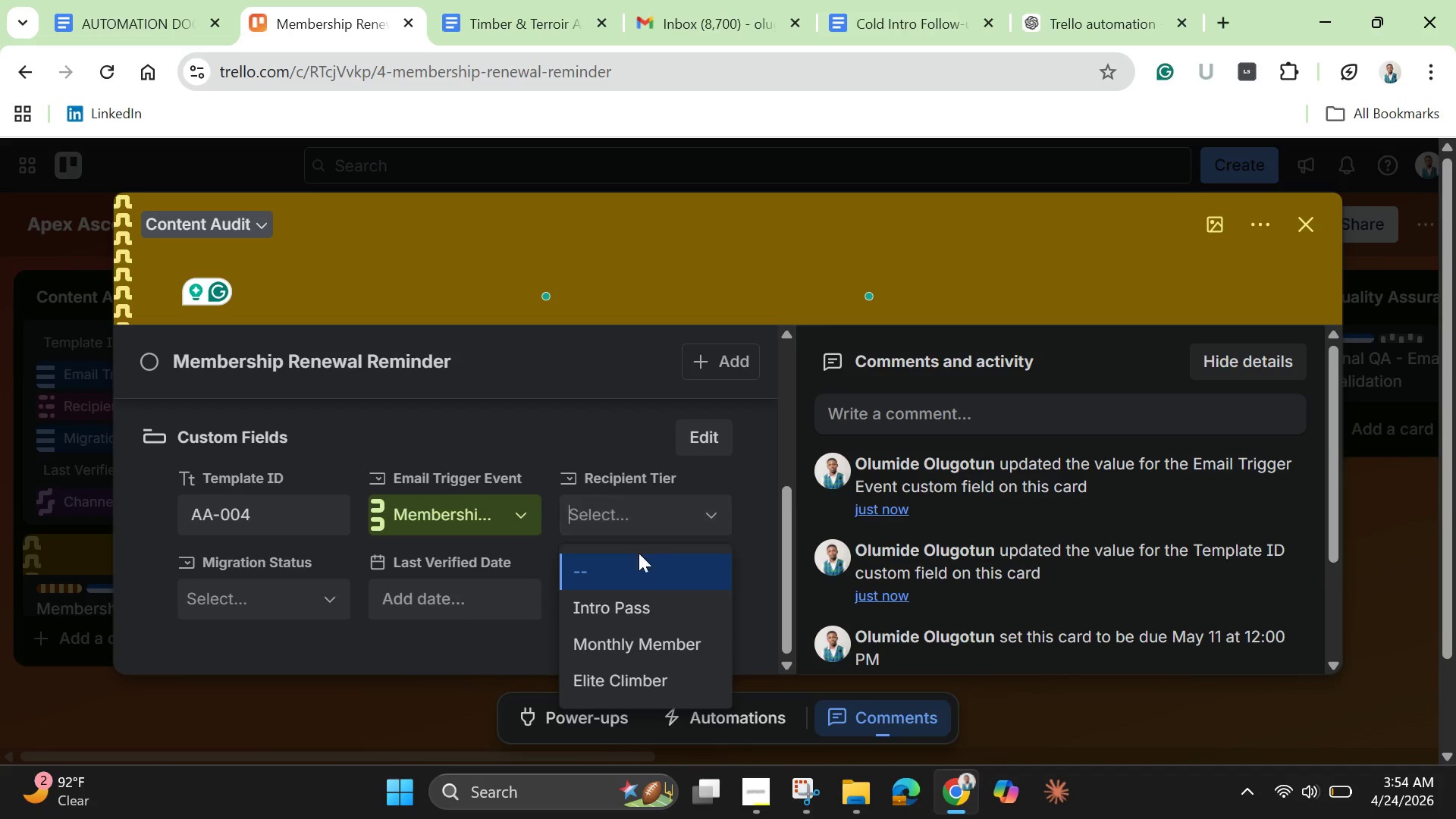 
left_click([635, 652])
 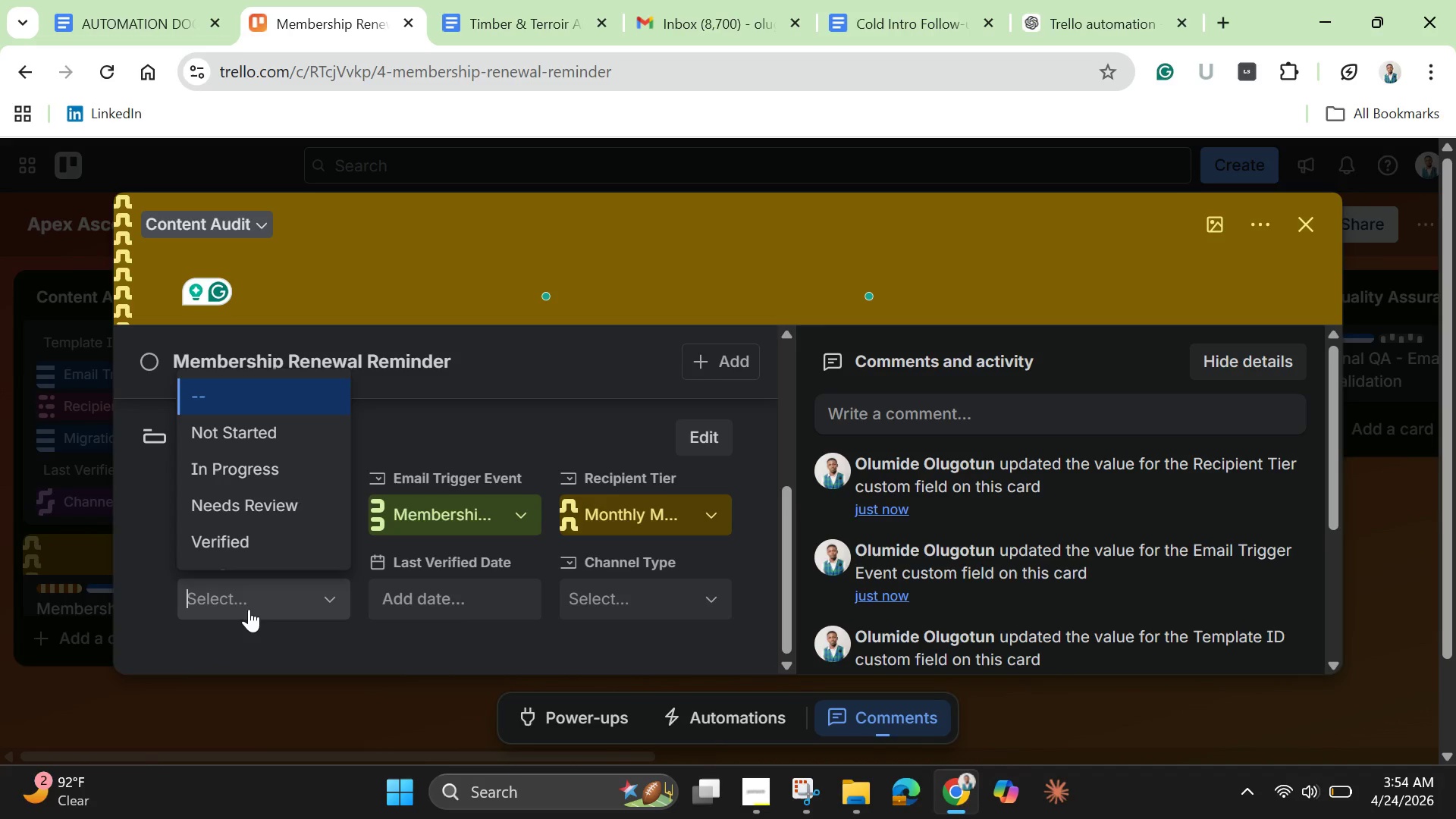 
left_click([275, 506])
 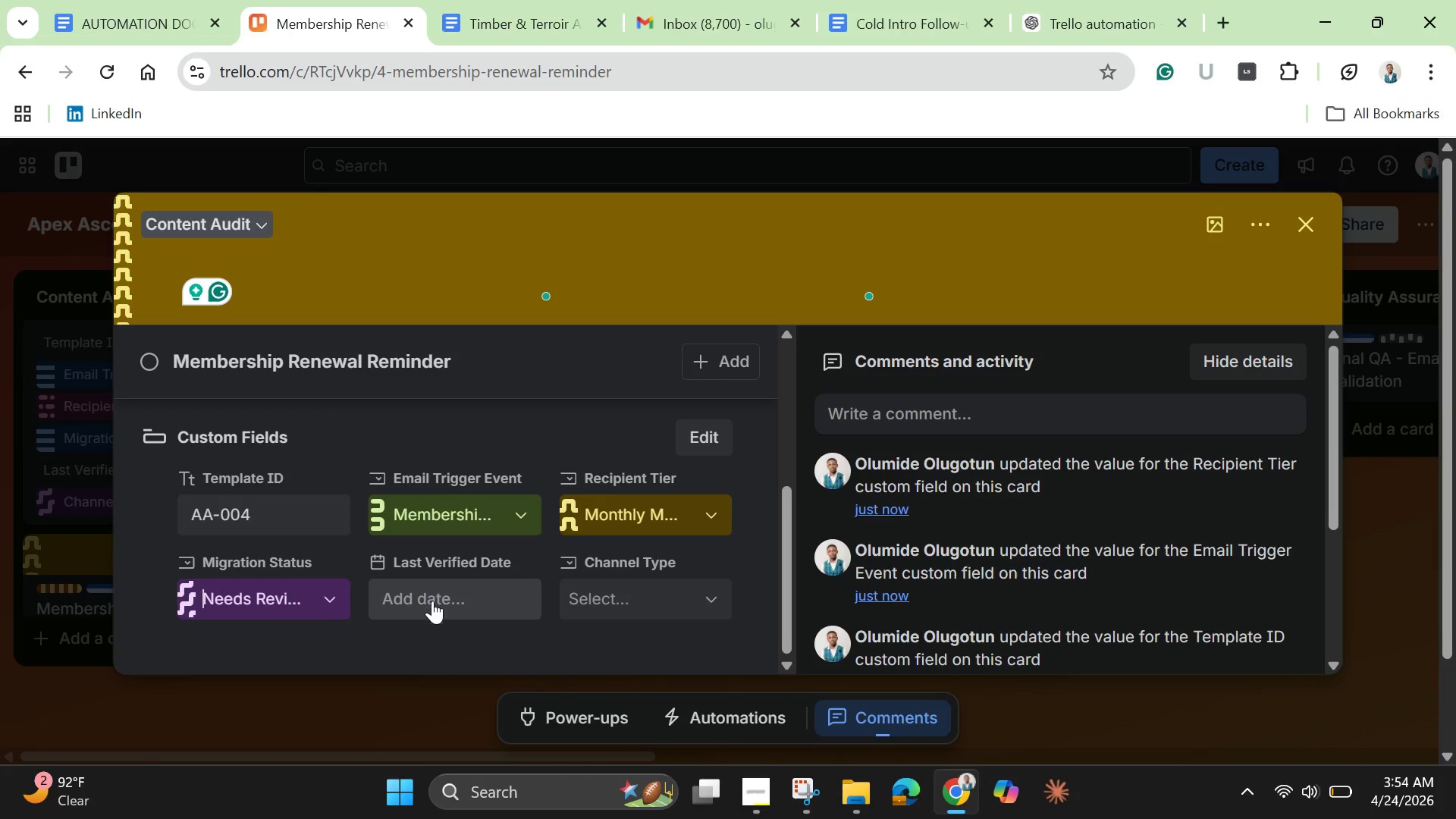 
left_click([435, 602])
 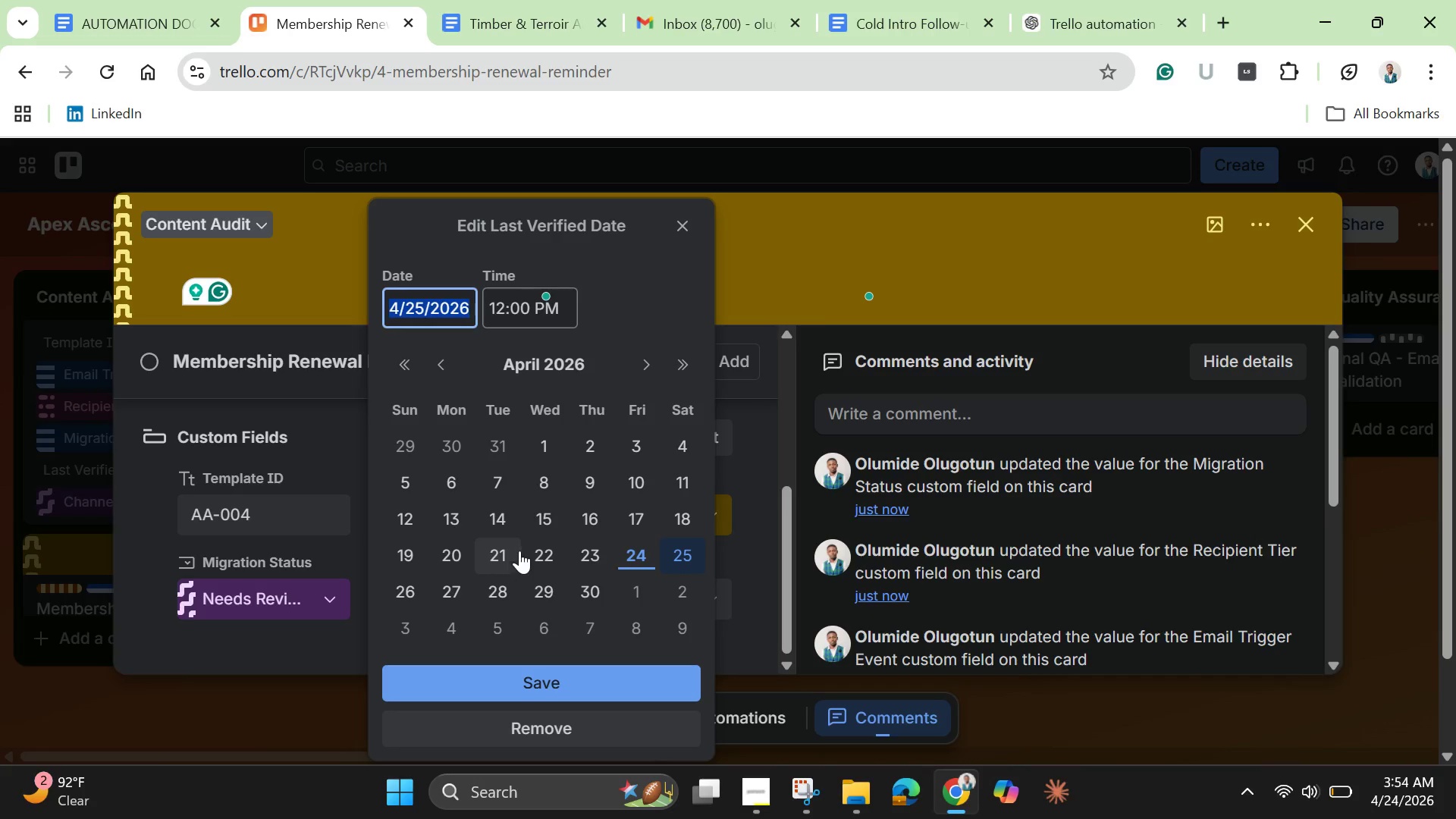 
left_click([645, 369])
 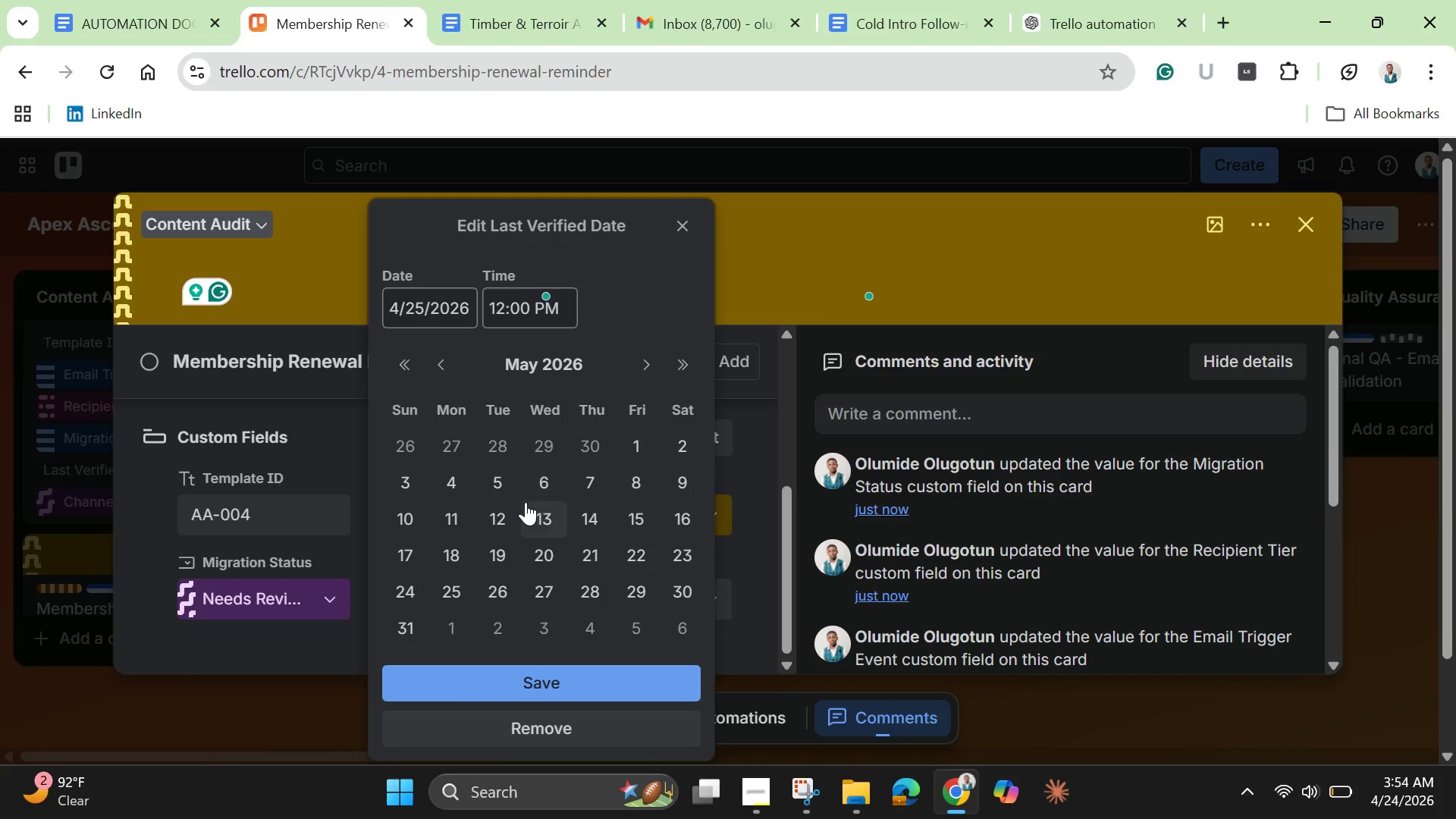 
left_click([482, 516])
 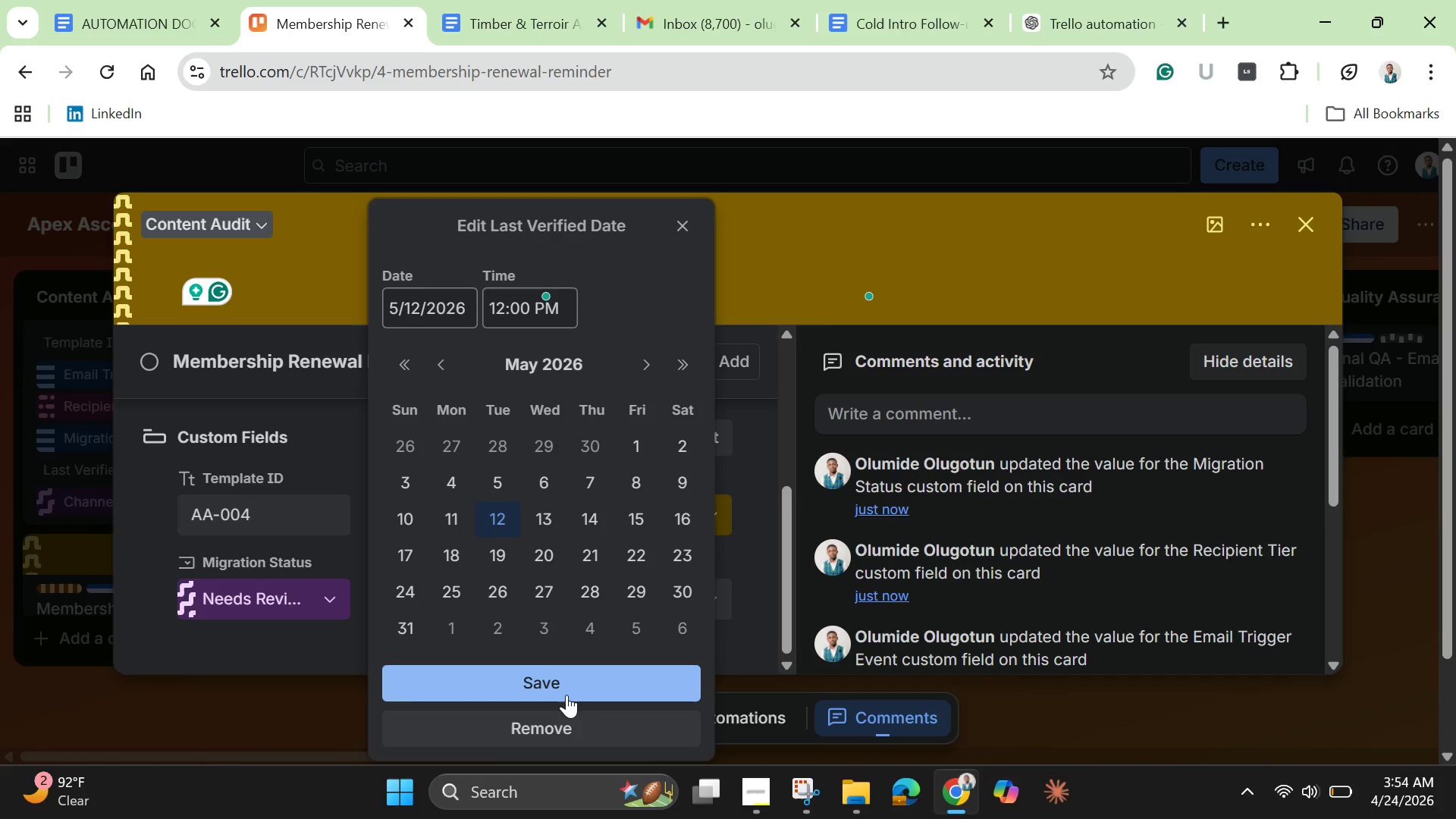 
left_click([566, 695])
 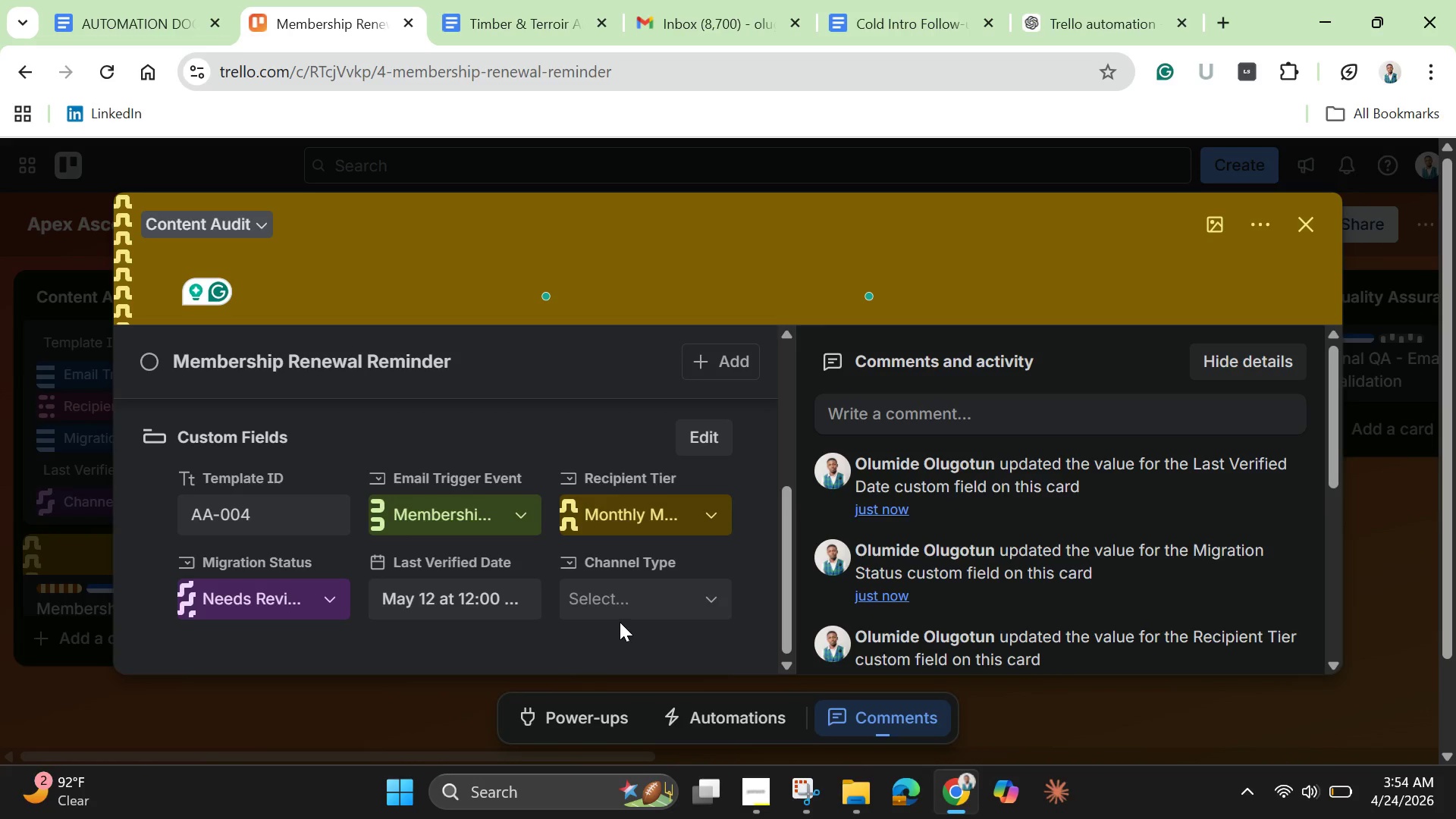 
left_click([626, 614])
 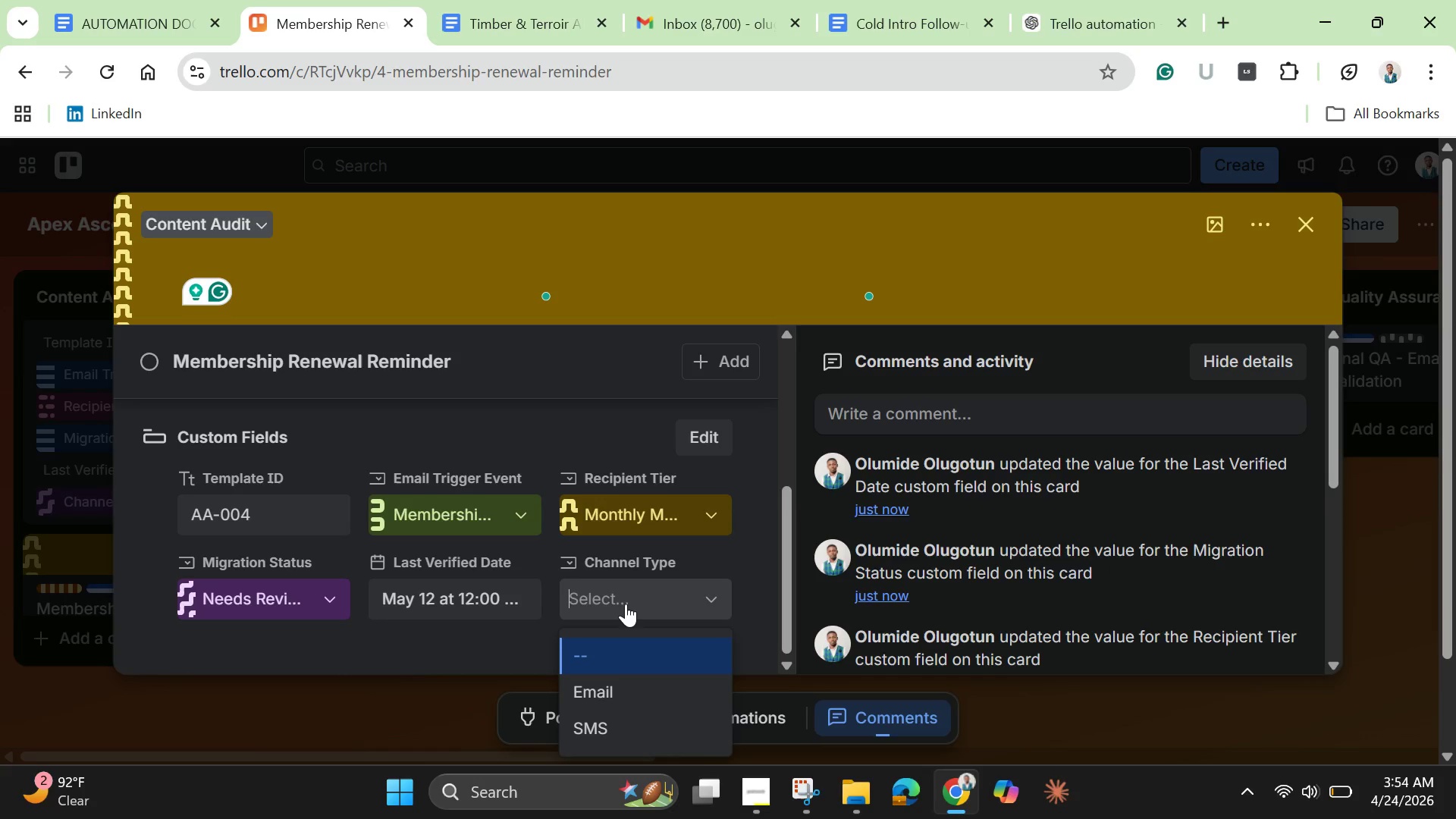 
left_click([623, 691])
 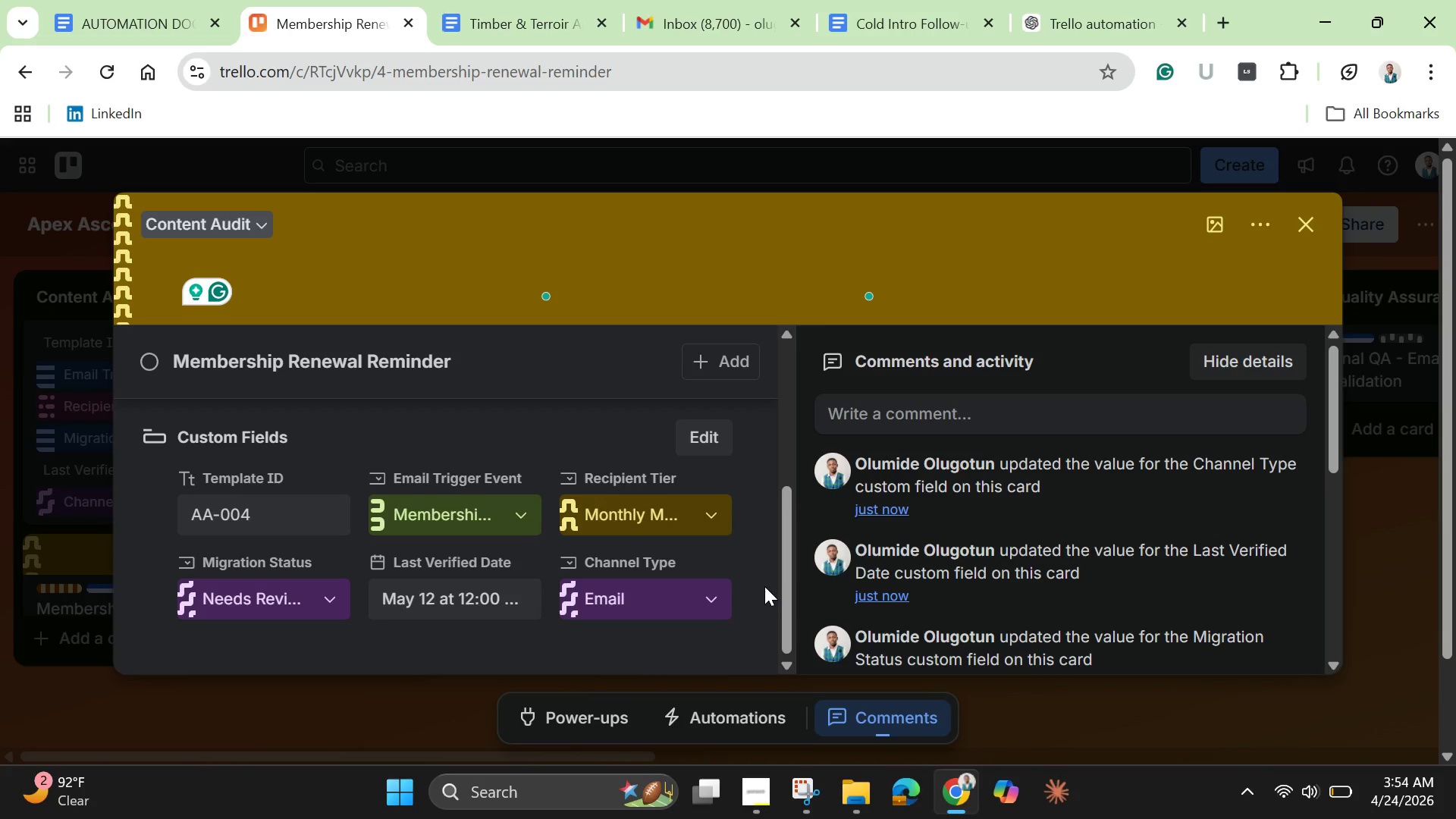 
left_click_drag(start_coordinate=[773, 600], to_coordinate=[760, 490])
 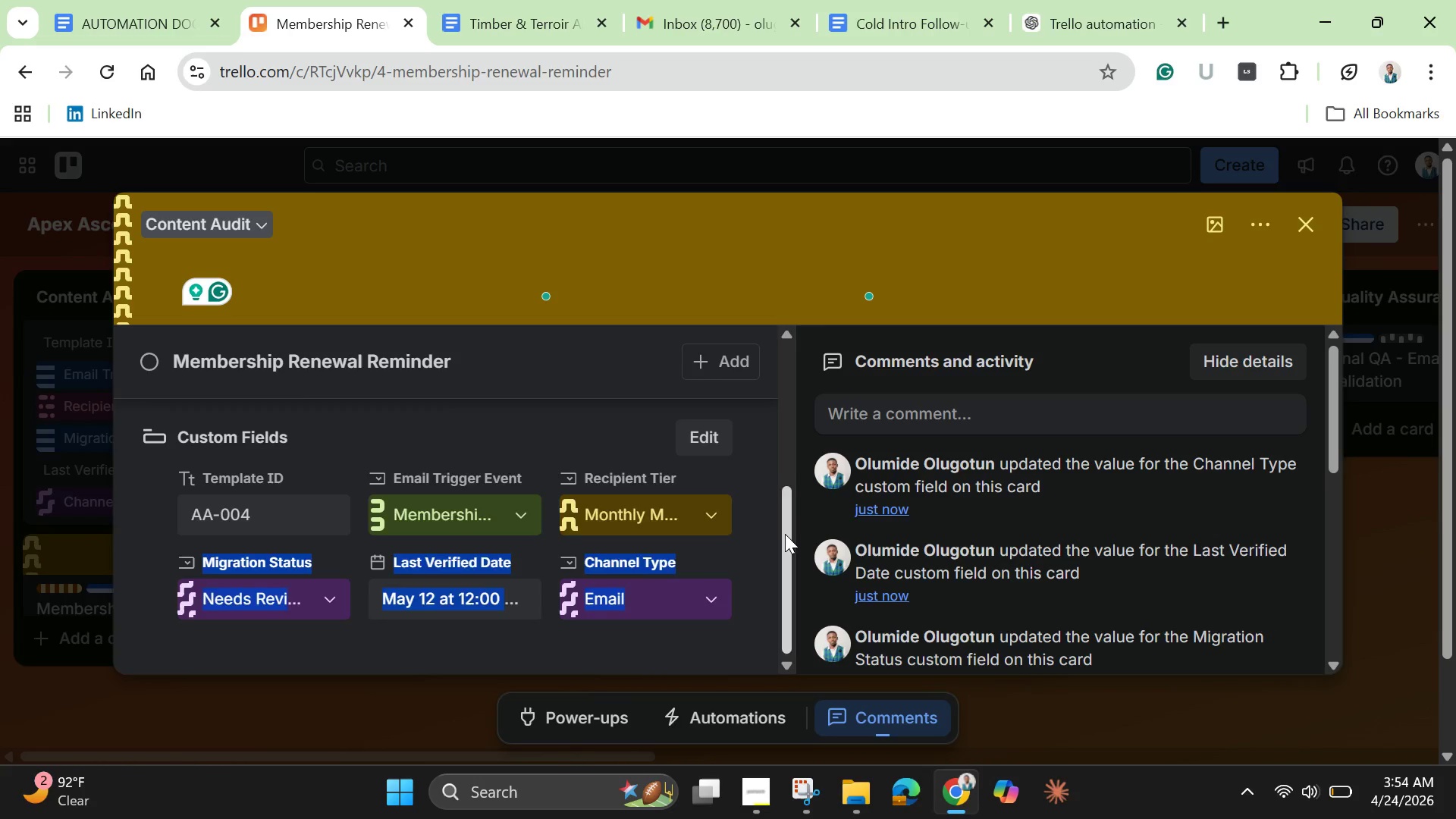 
left_click_drag(start_coordinate=[785, 536], to_coordinate=[783, 359])
 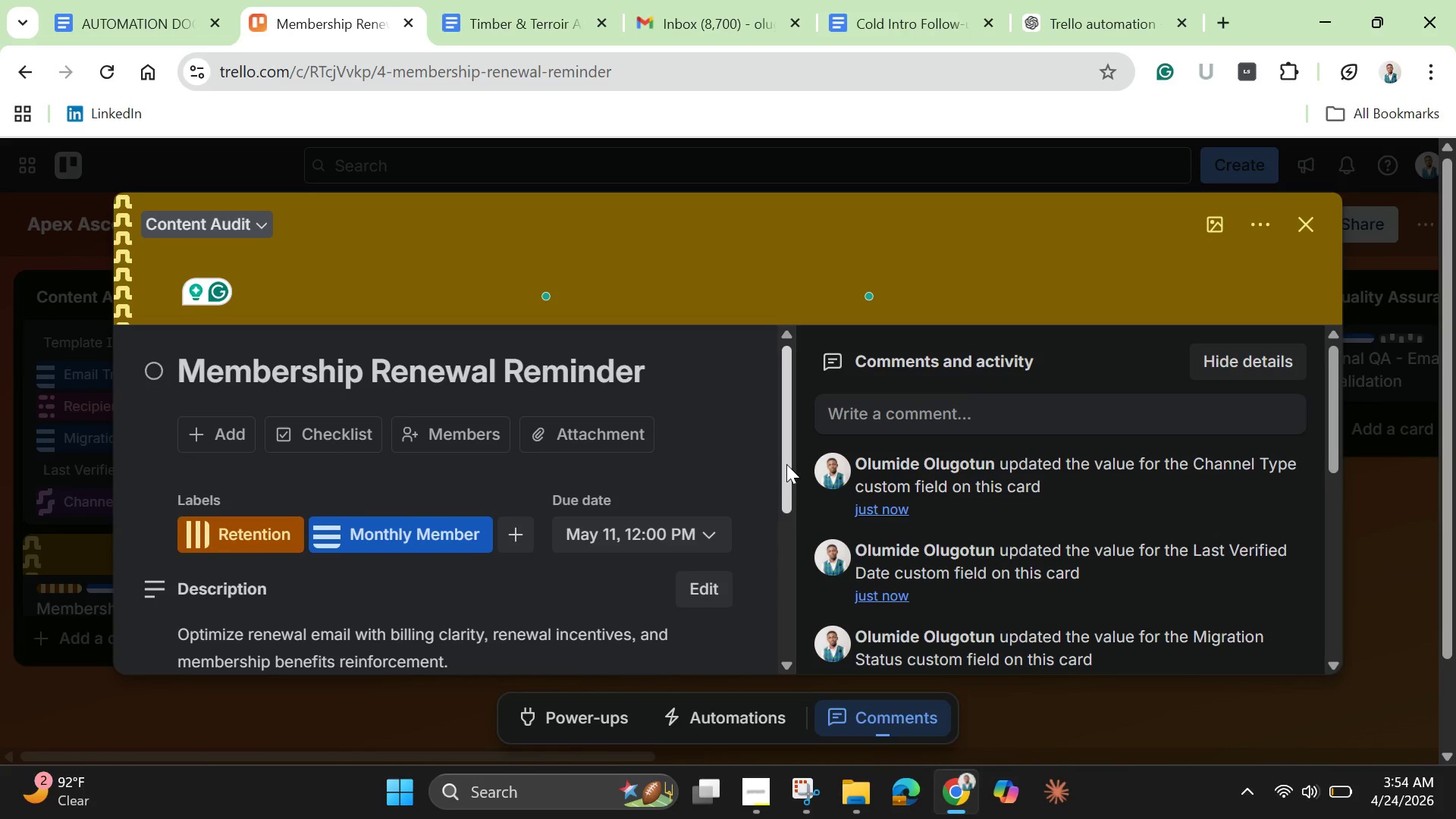 
wait(7.62)
 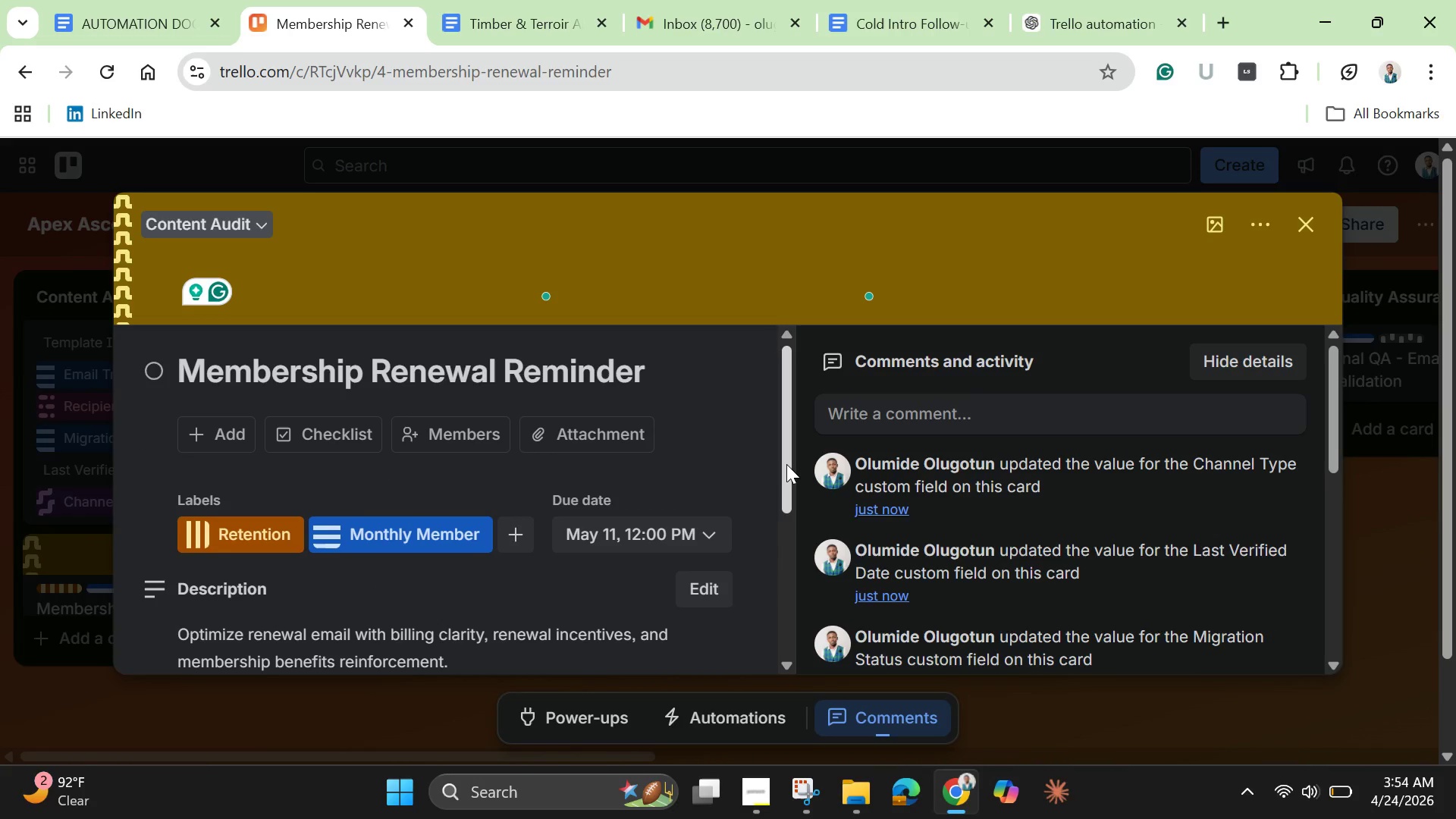 
left_click([1305, 212])
 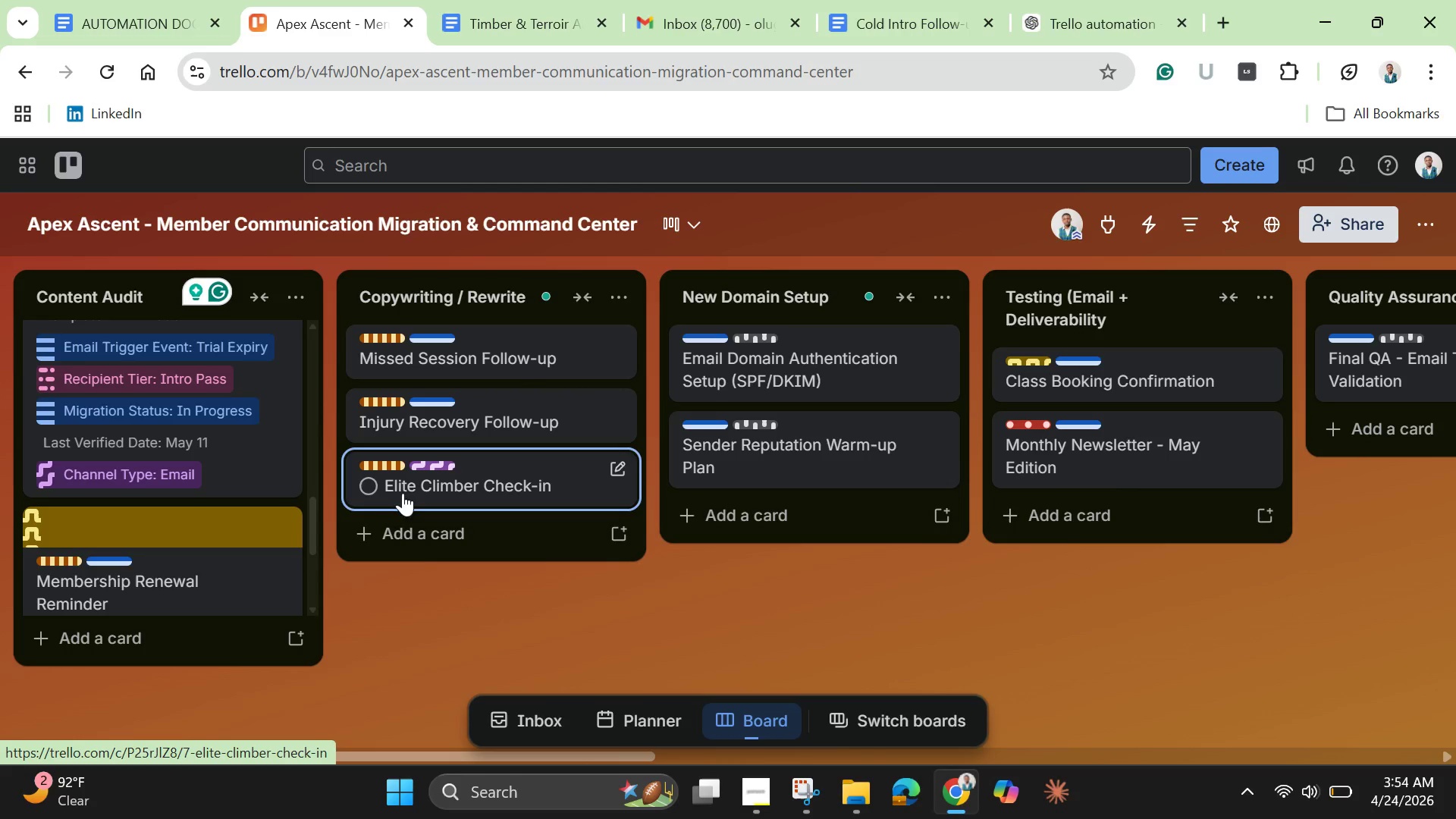 
scroll: coordinate [259, 553], scroll_direction: down, amount: 6.0
 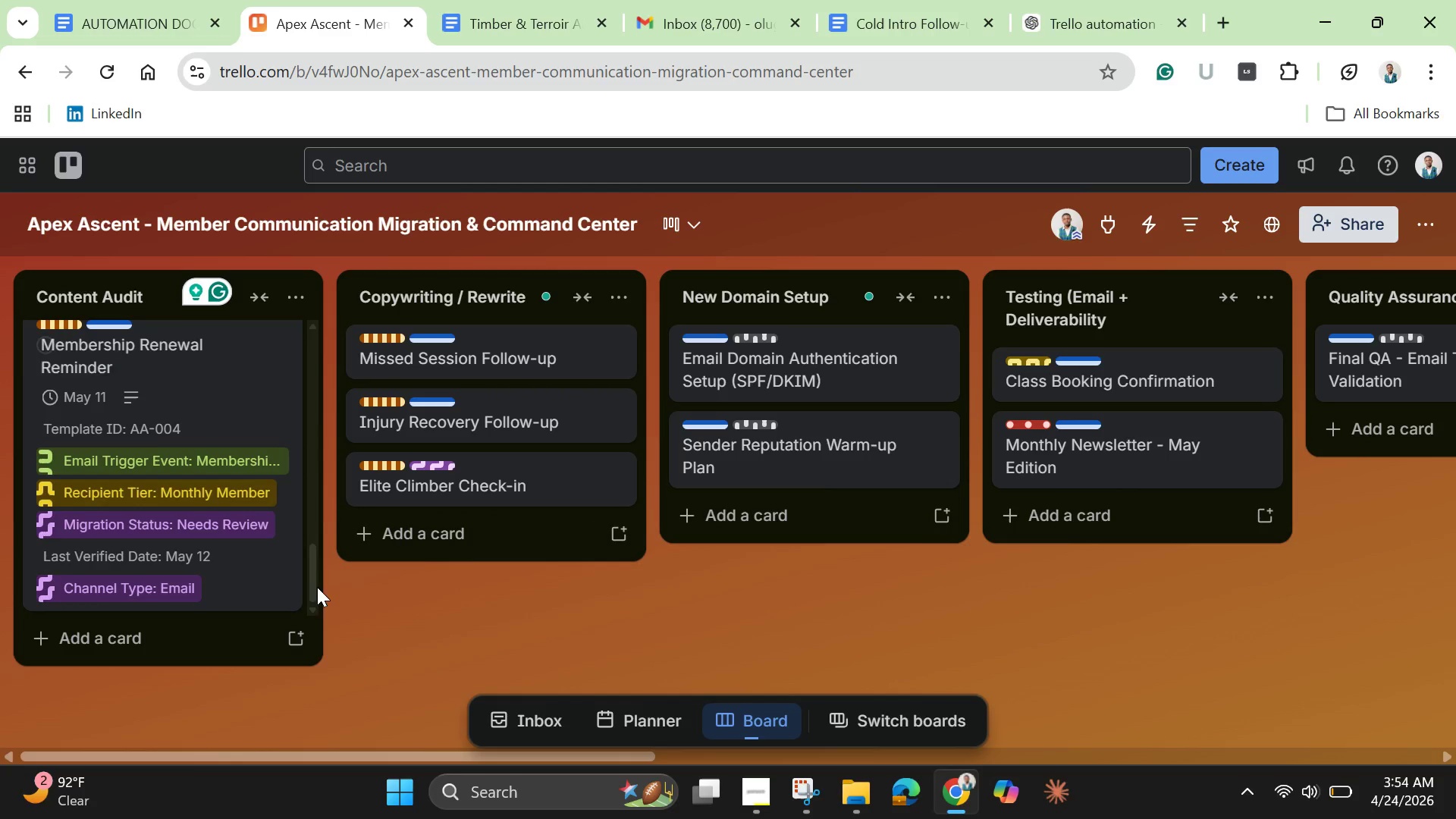 
left_click_drag(start_coordinate=[311, 571], to_coordinate=[271, 300])
 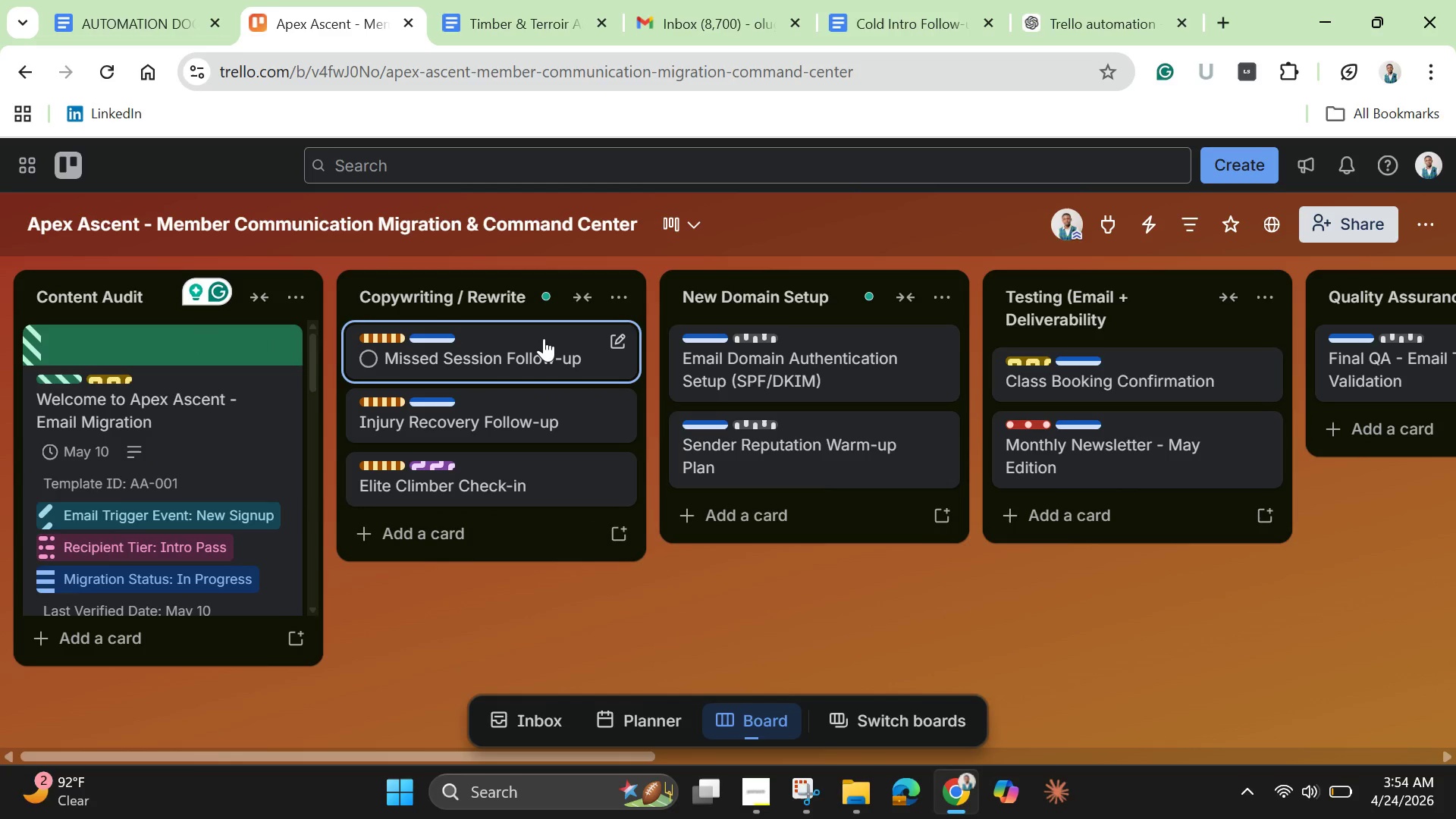 
left_click([544, 338])
 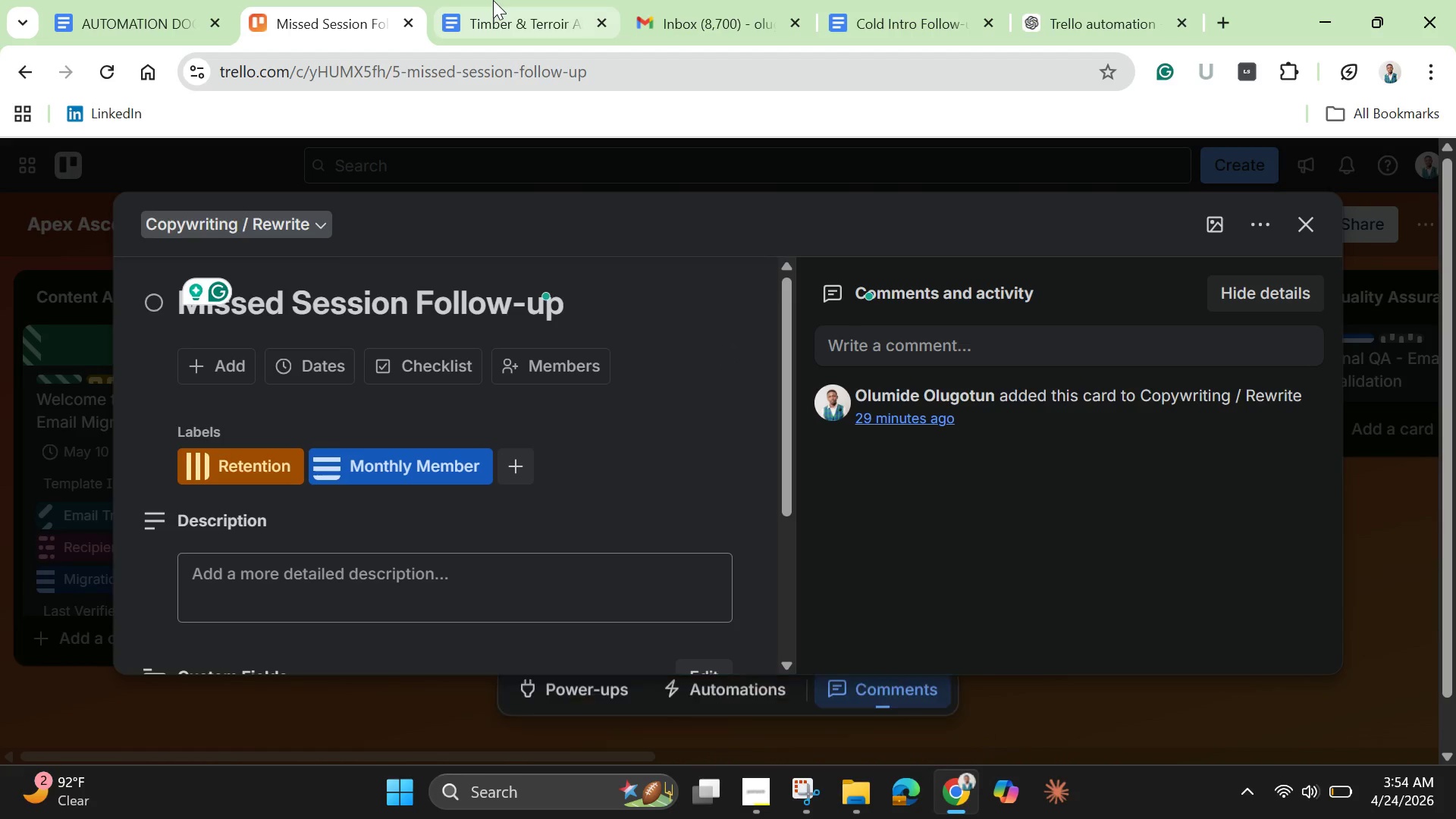 
left_click([513, 17])
 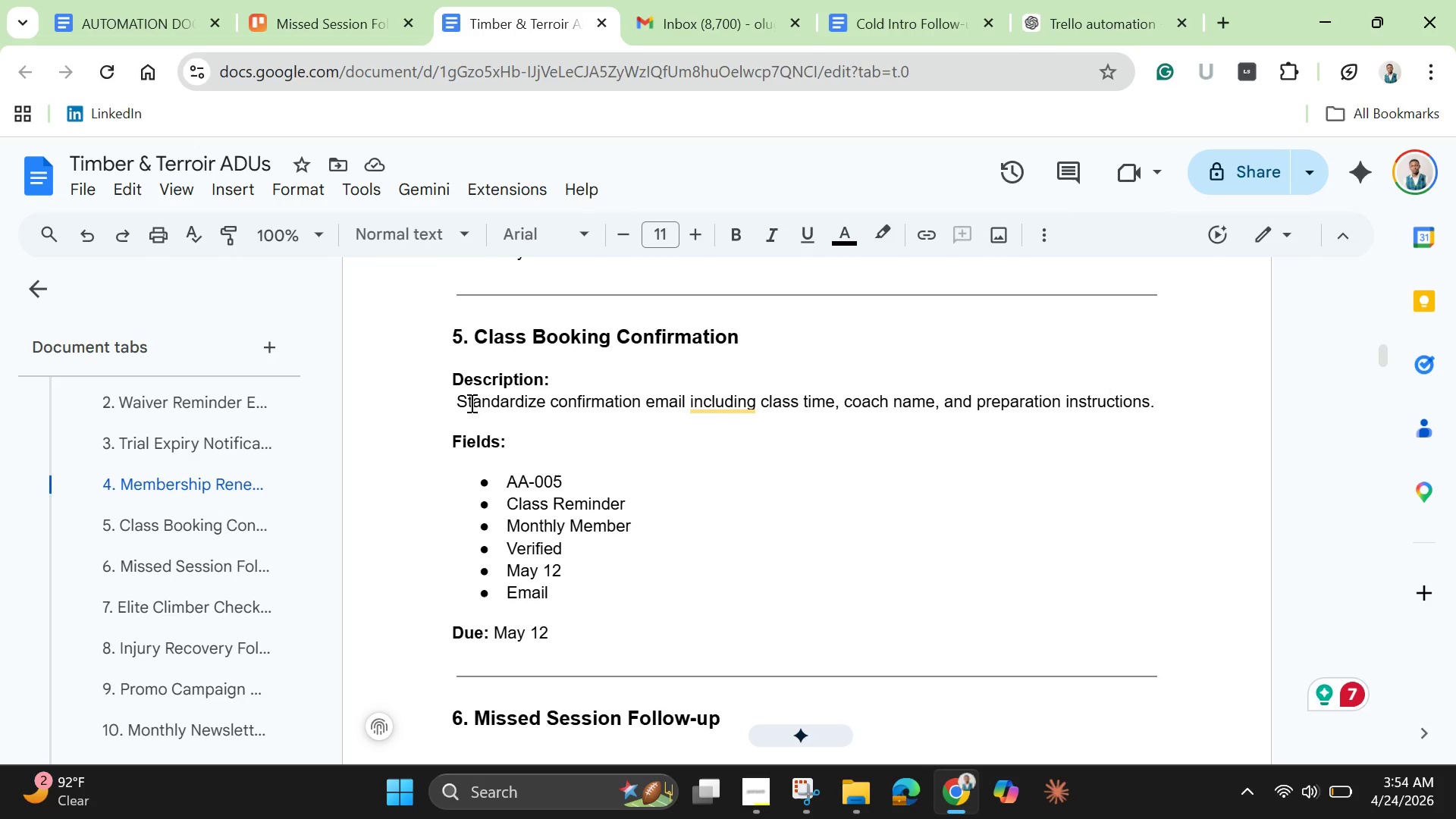 
left_click_drag(start_coordinate=[457, 402], to_coordinate=[1170, 421])
 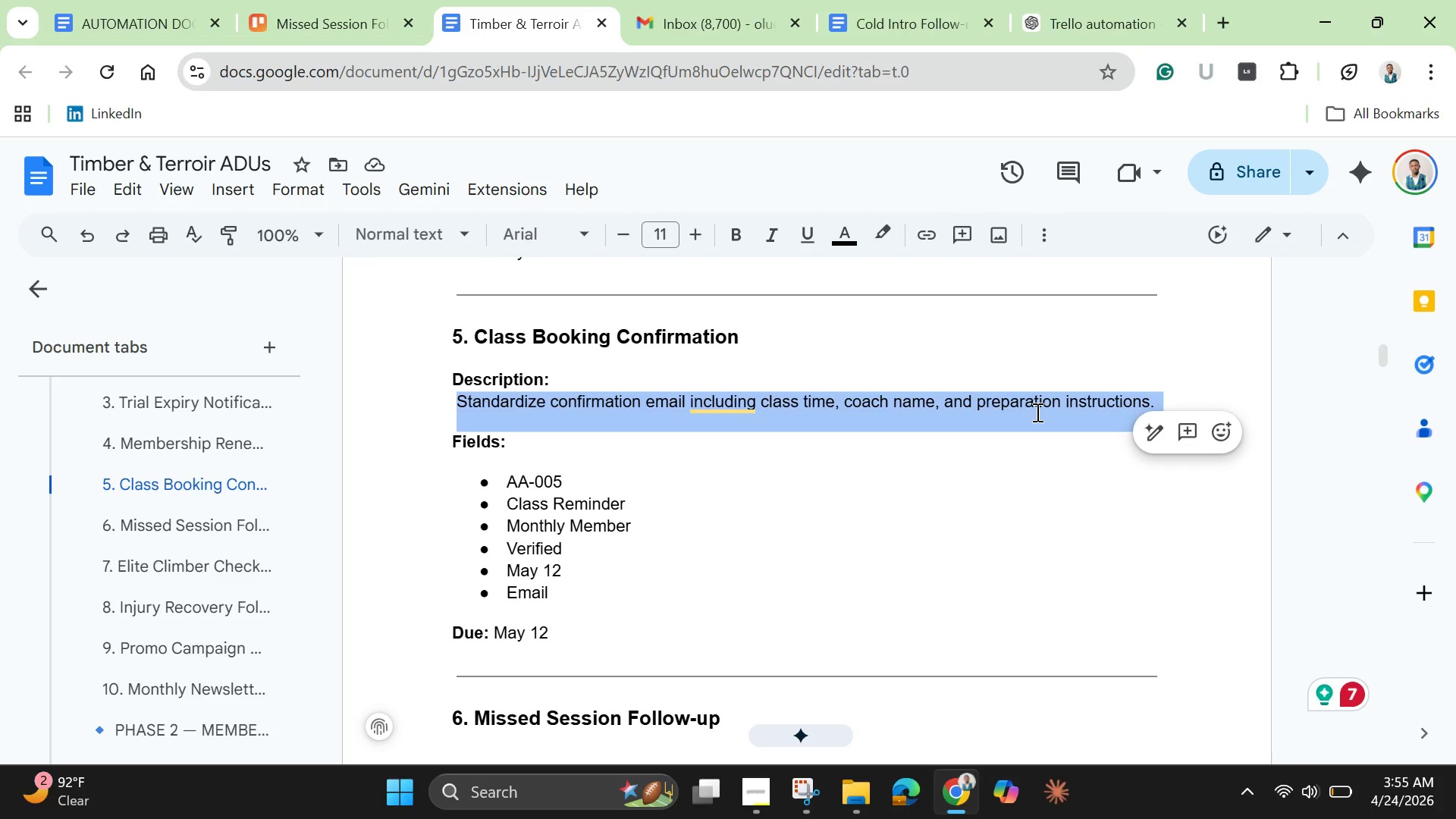 
right_click([1036, 412])
 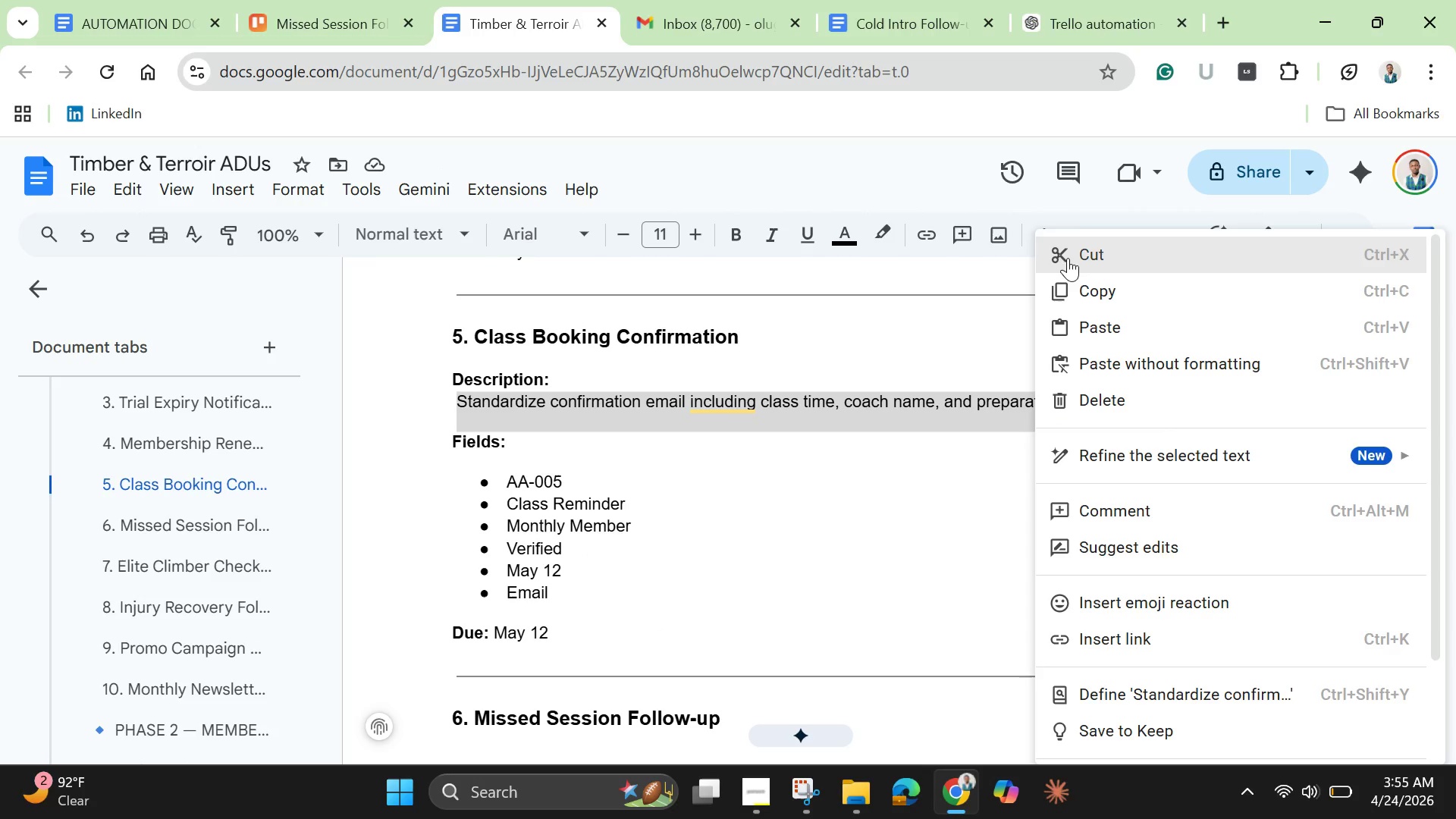 
left_click([1075, 260])
 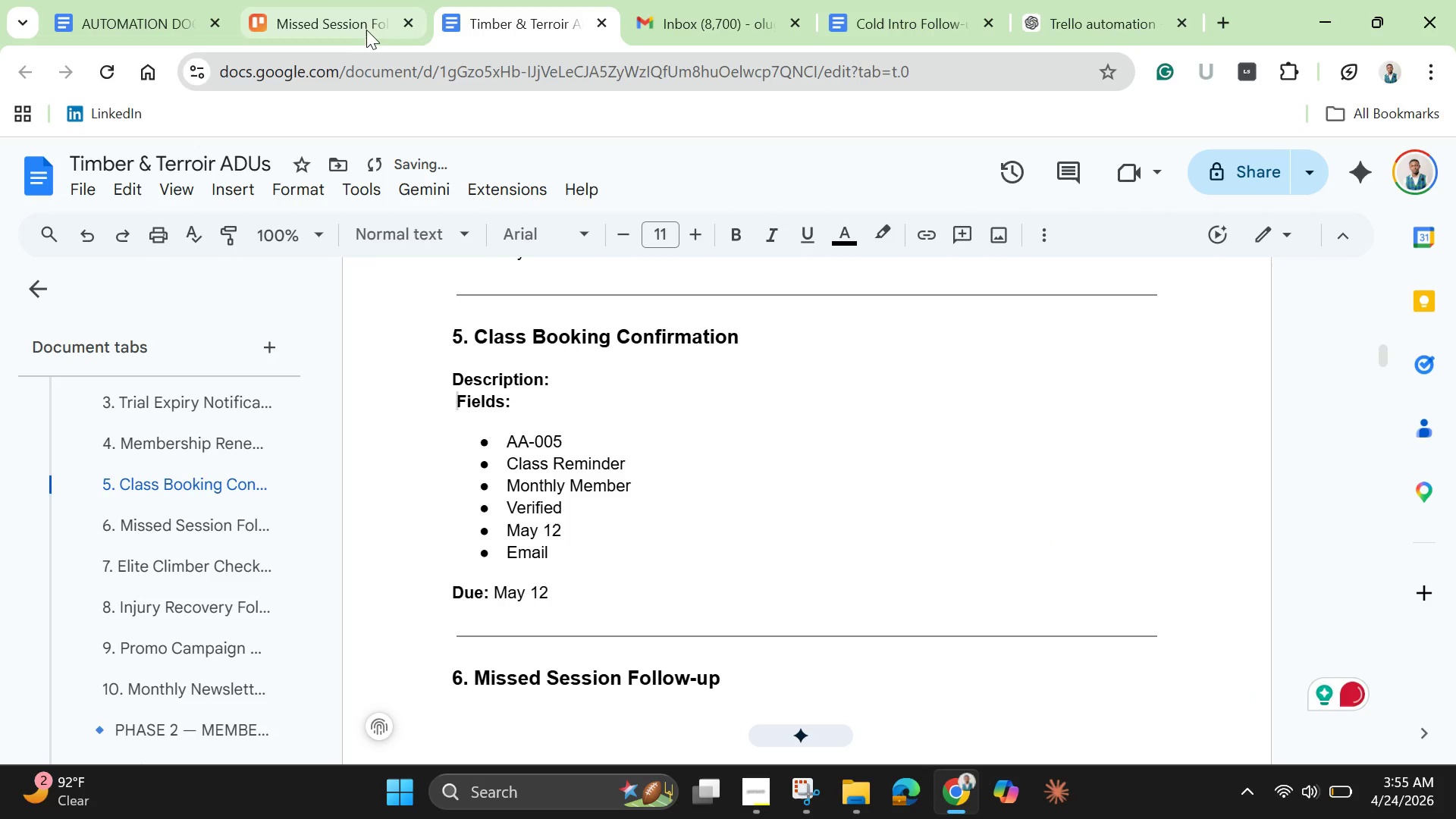 
left_click([371, 28])
 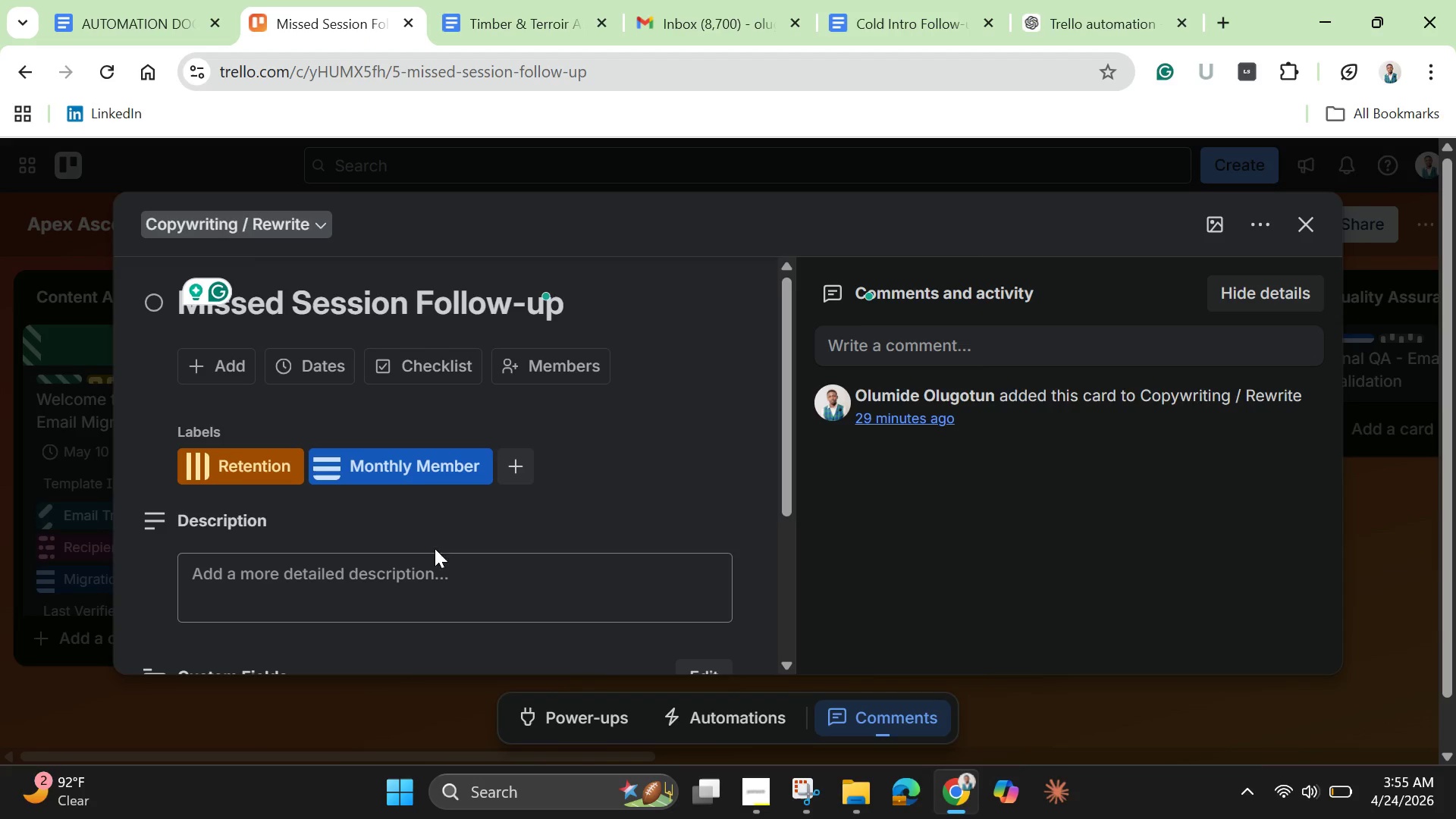 
left_click([411, 591])
 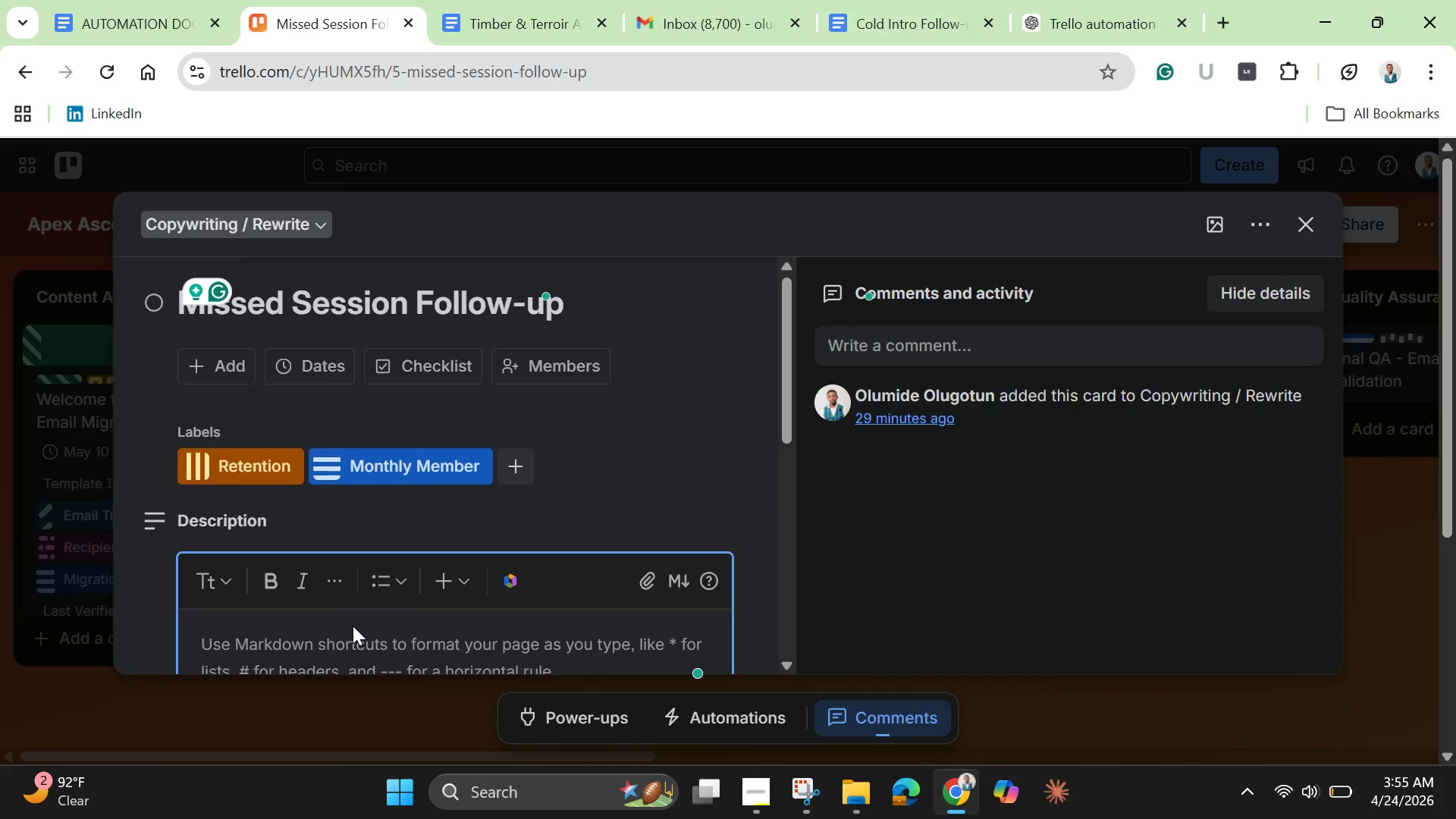 
key(Control+V)
 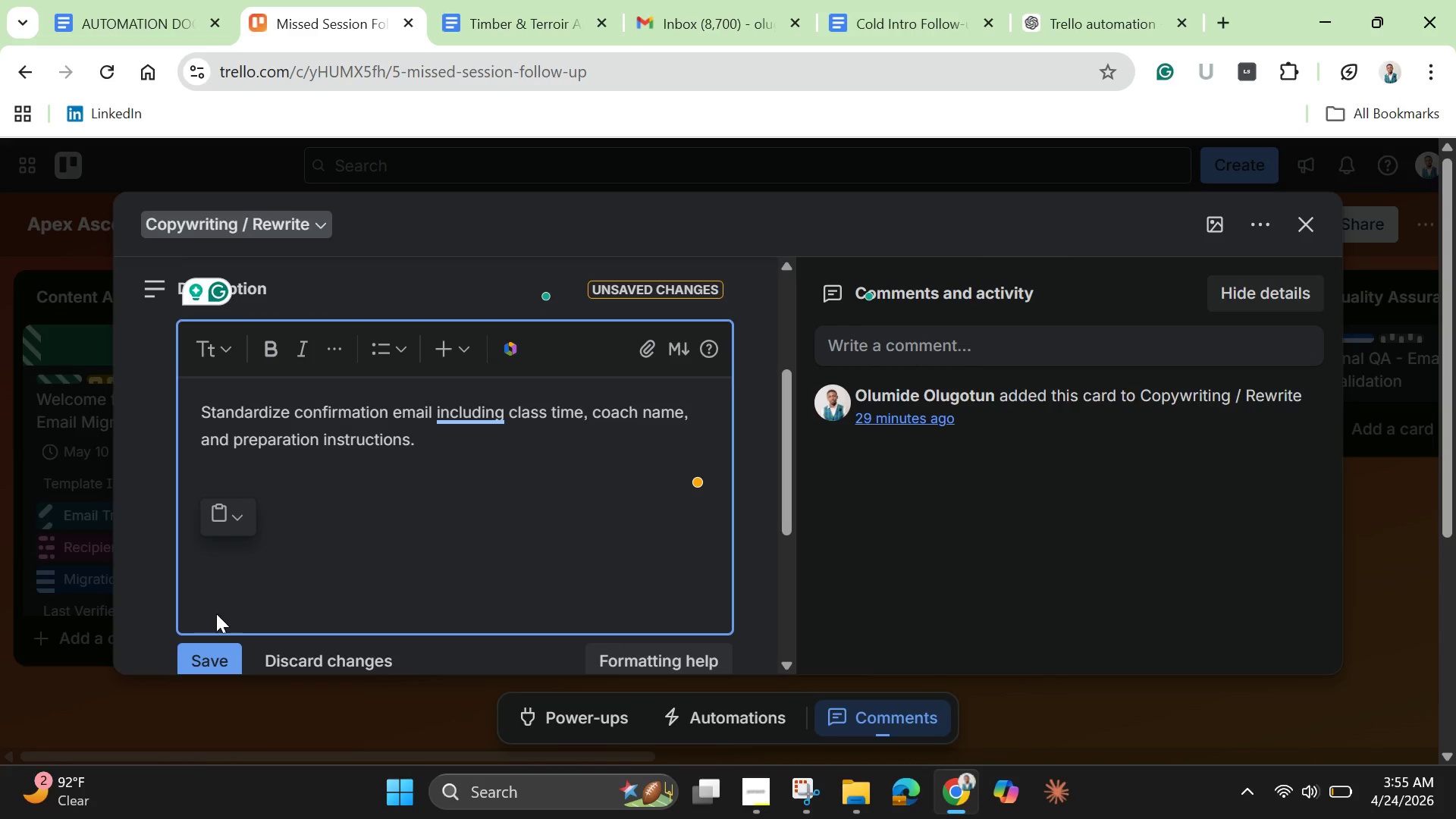 
left_click([217, 649])
 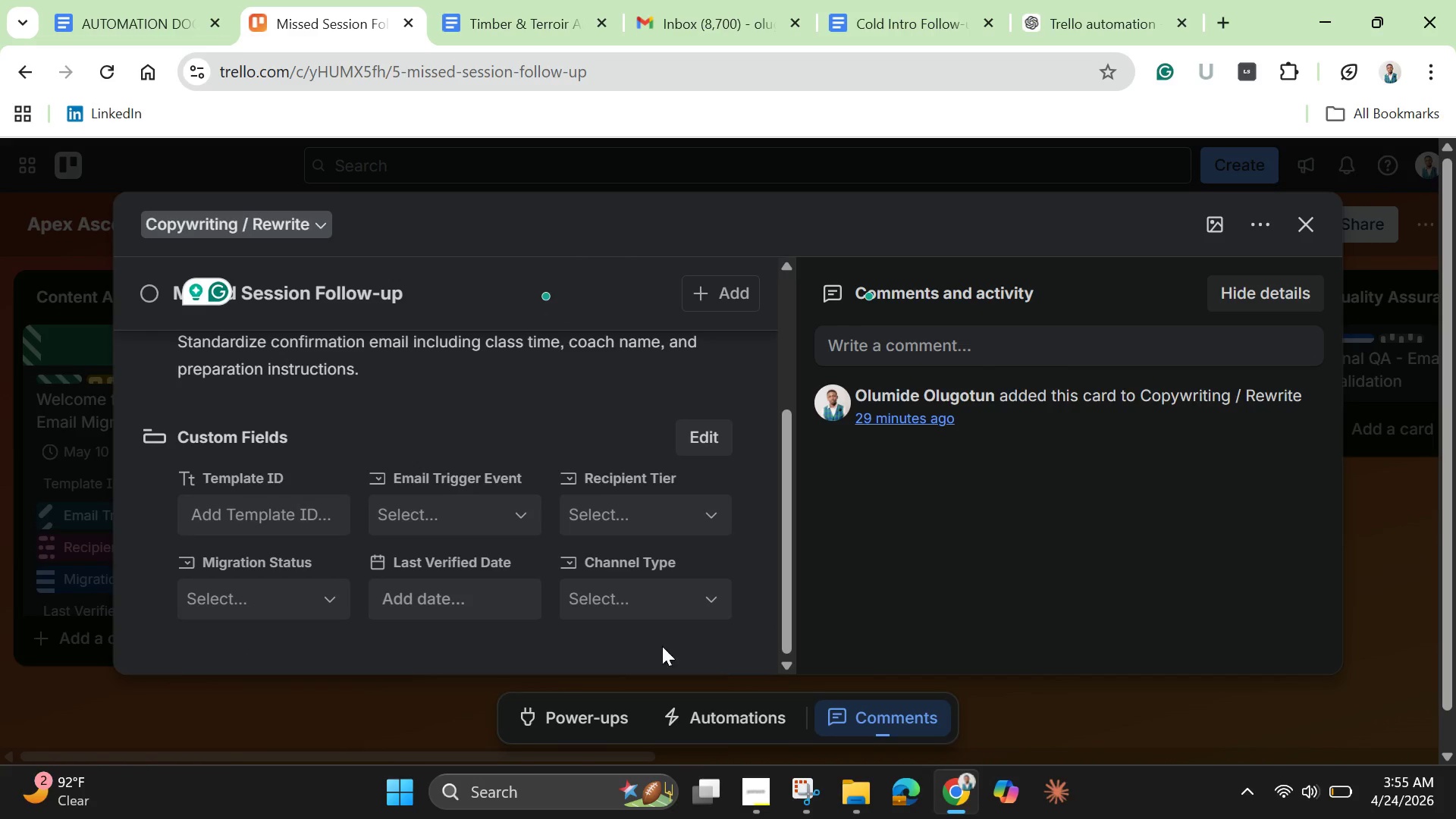 
wait(5.19)
 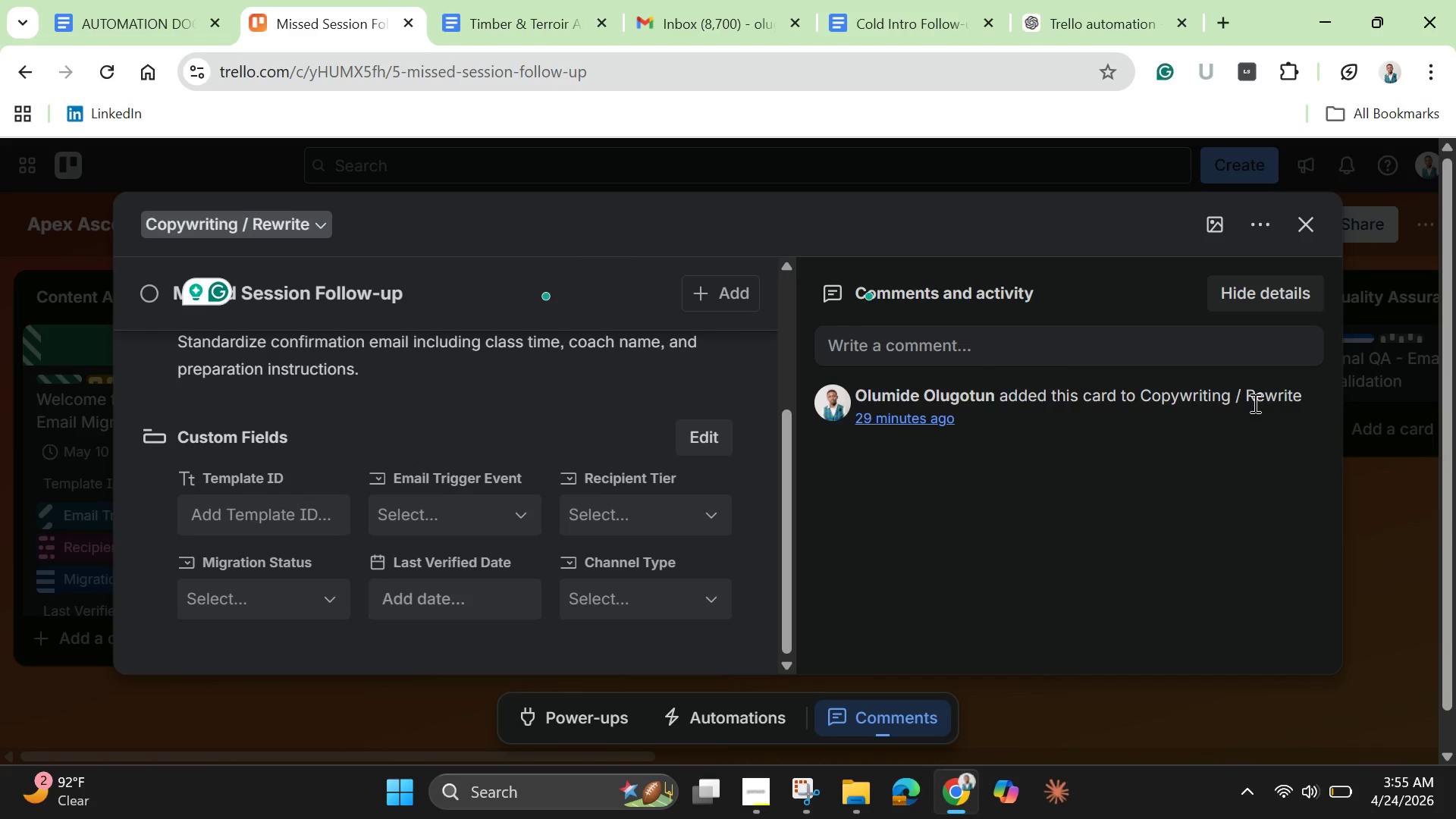 
left_click([286, 527])
 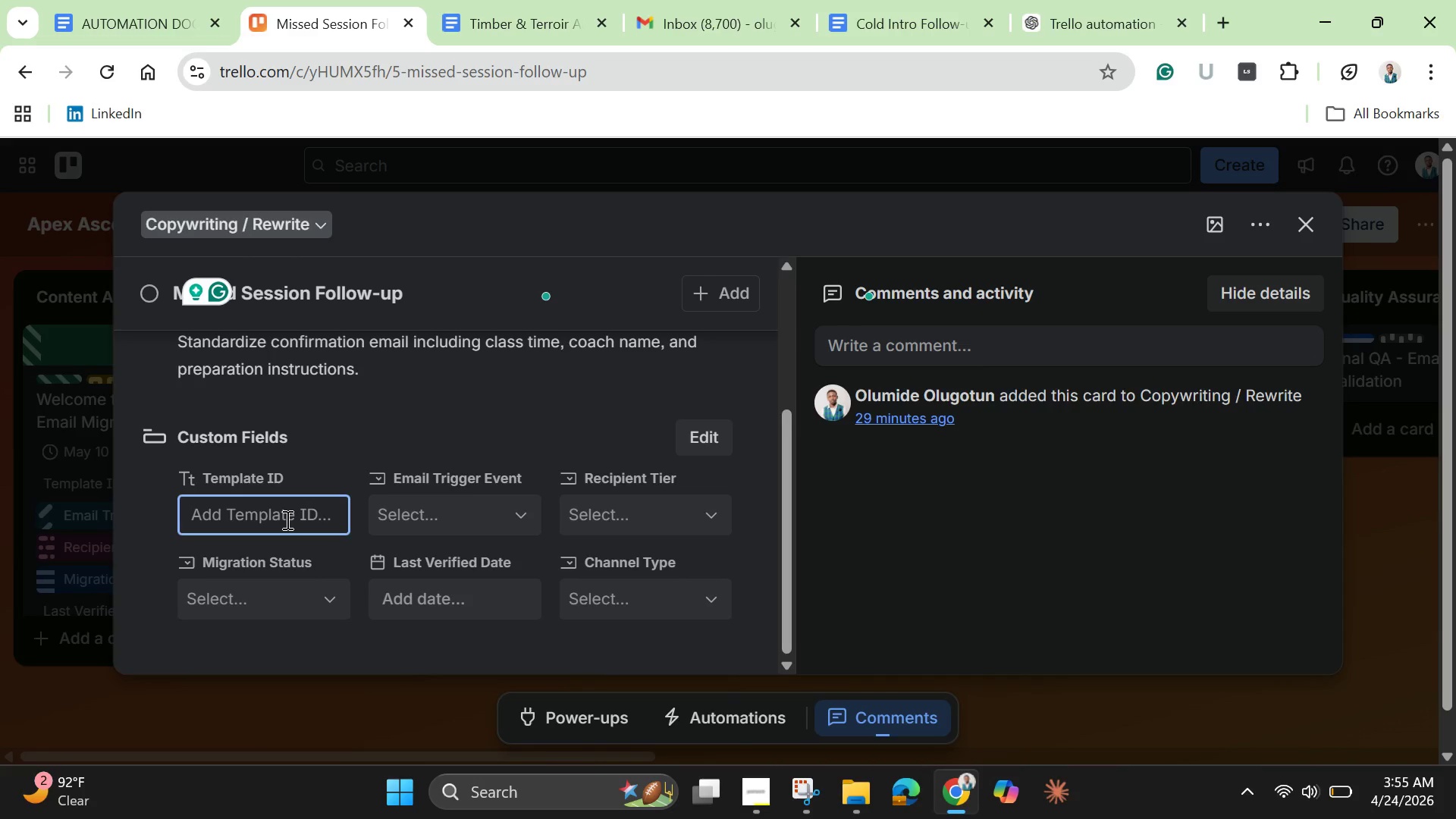 
type(AA-005)
 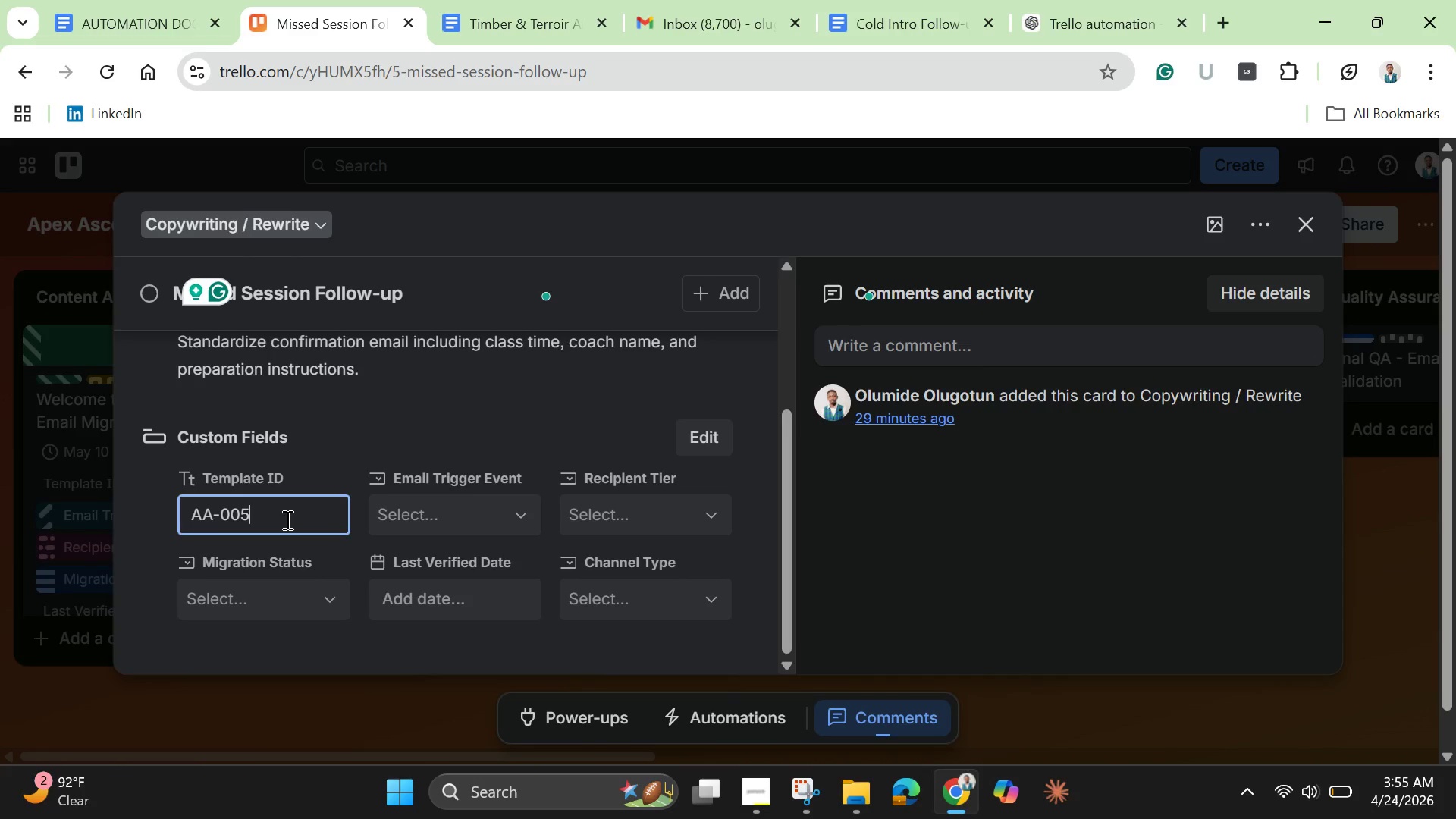 
key(Enter)
 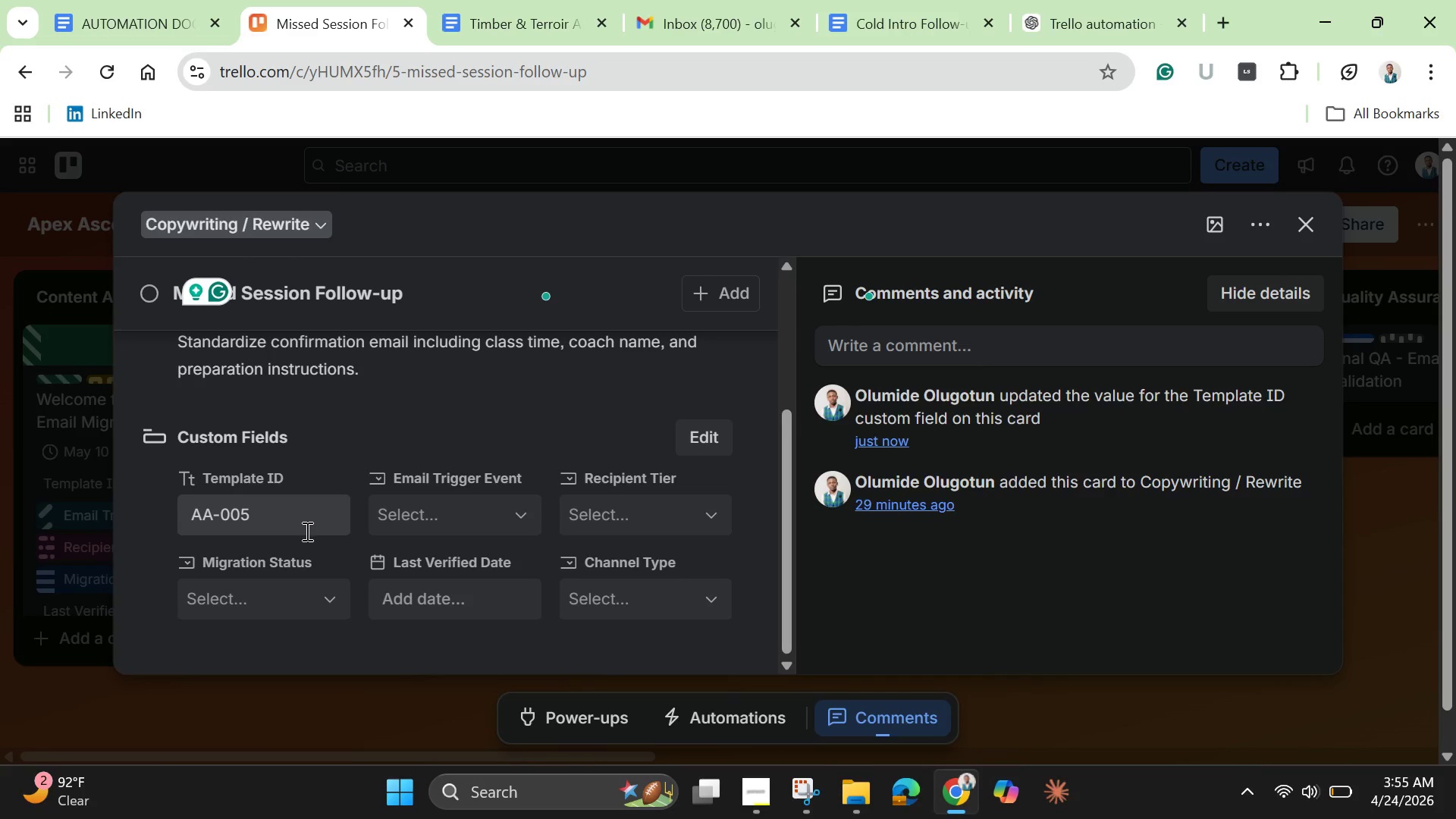 
left_click([507, 530])
 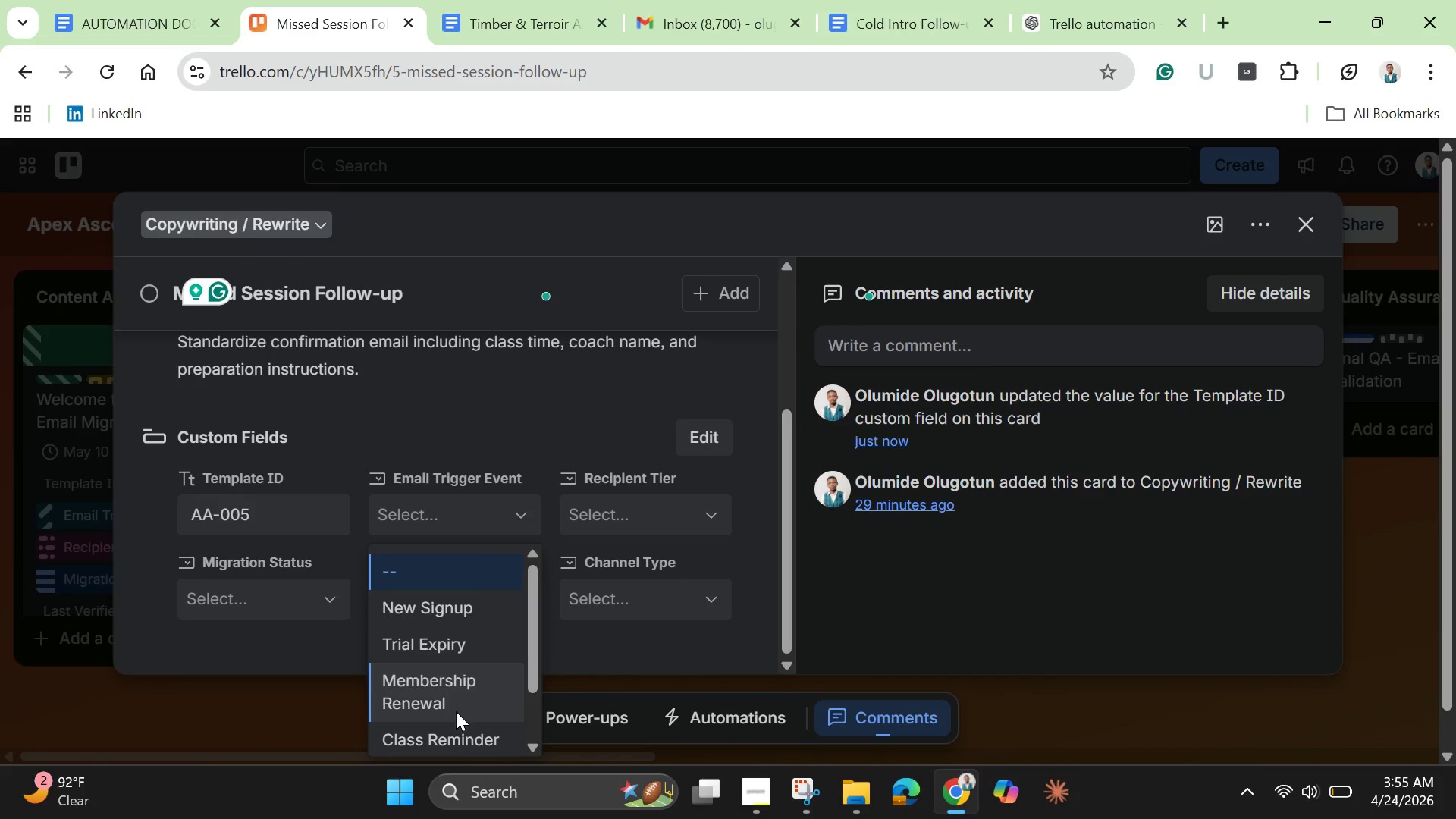 
left_click([451, 734])
 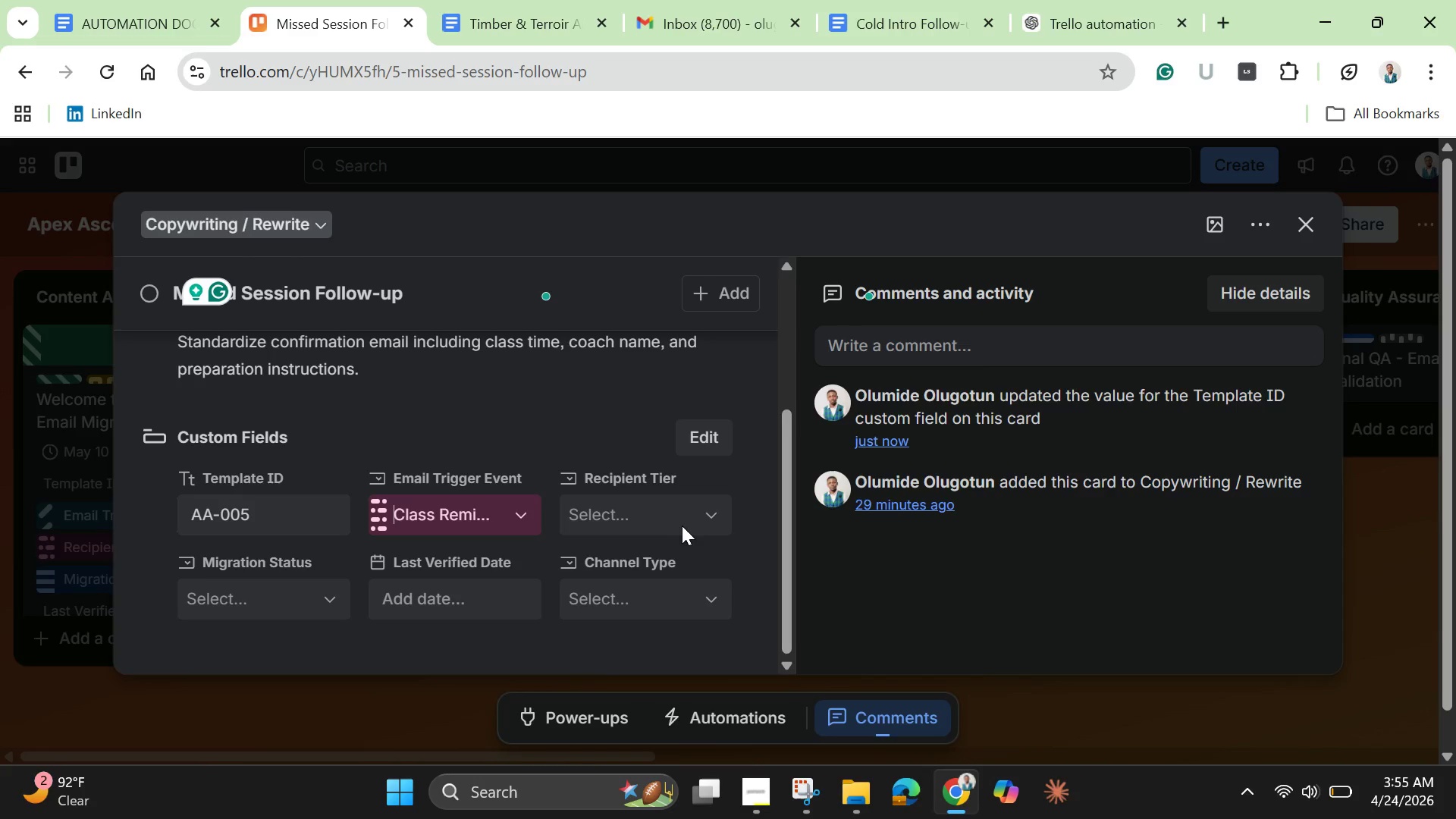 
left_click([683, 517])
 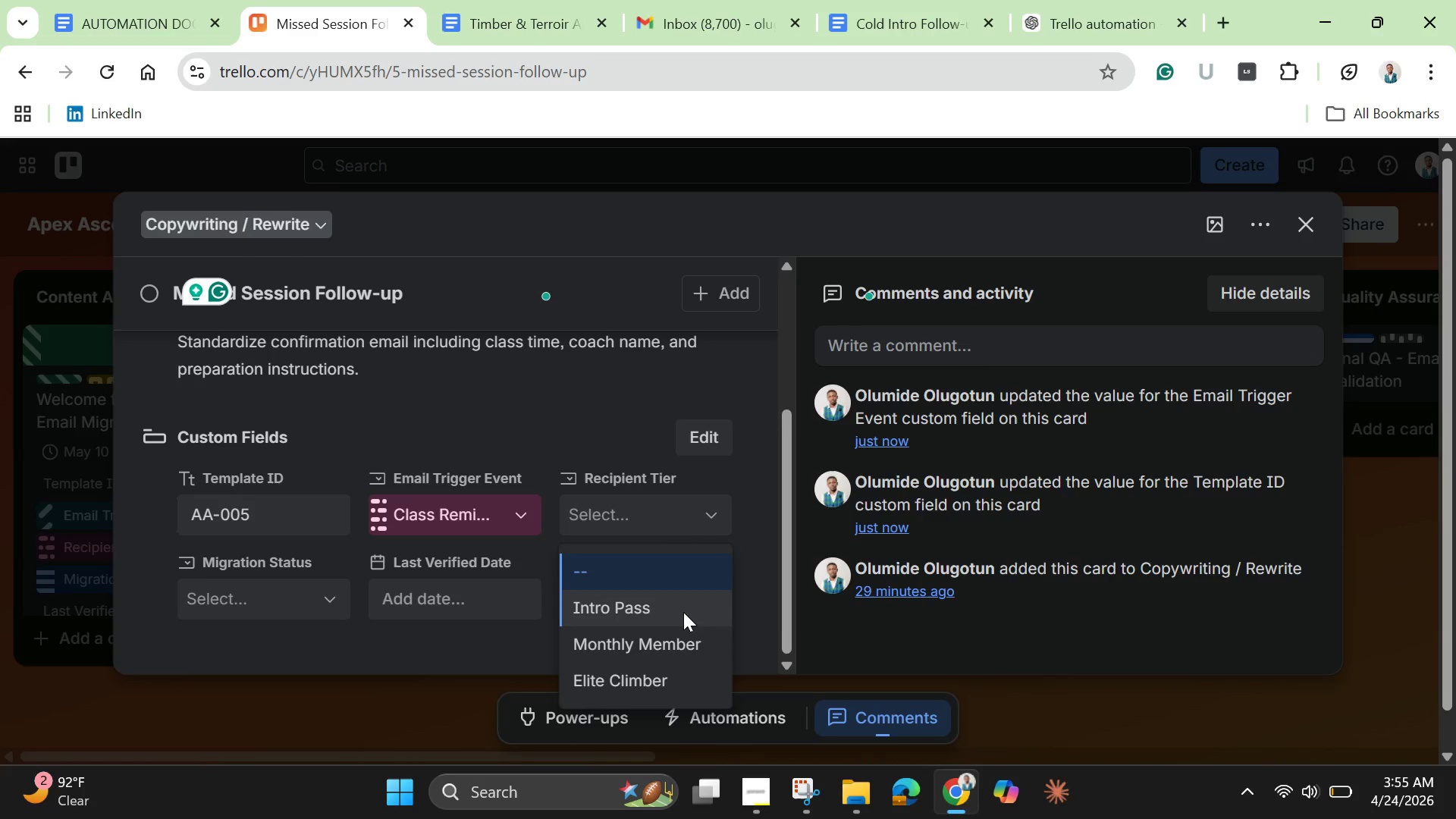 
left_click([682, 640])
 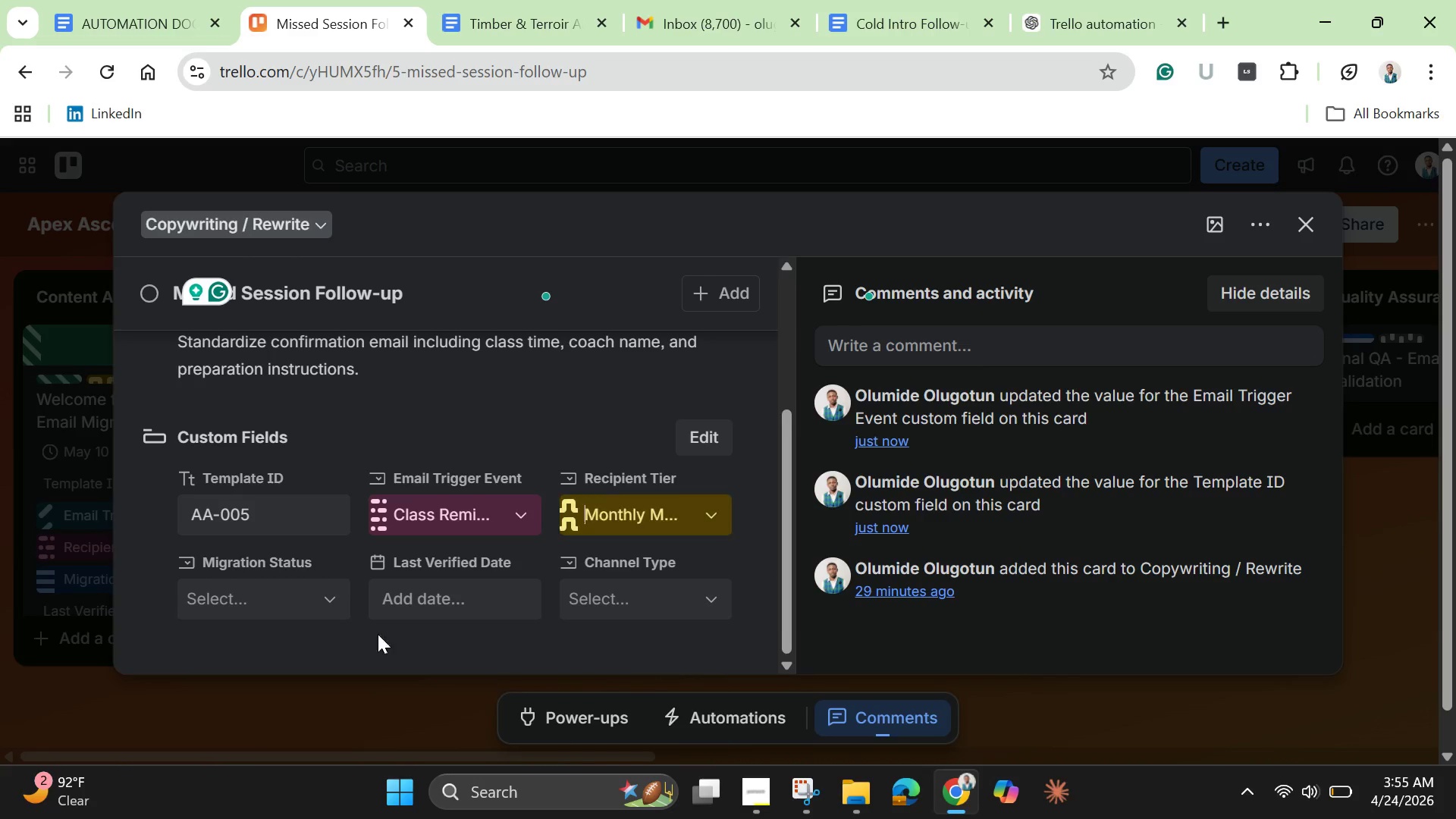 
mouse_move([315, 565])
 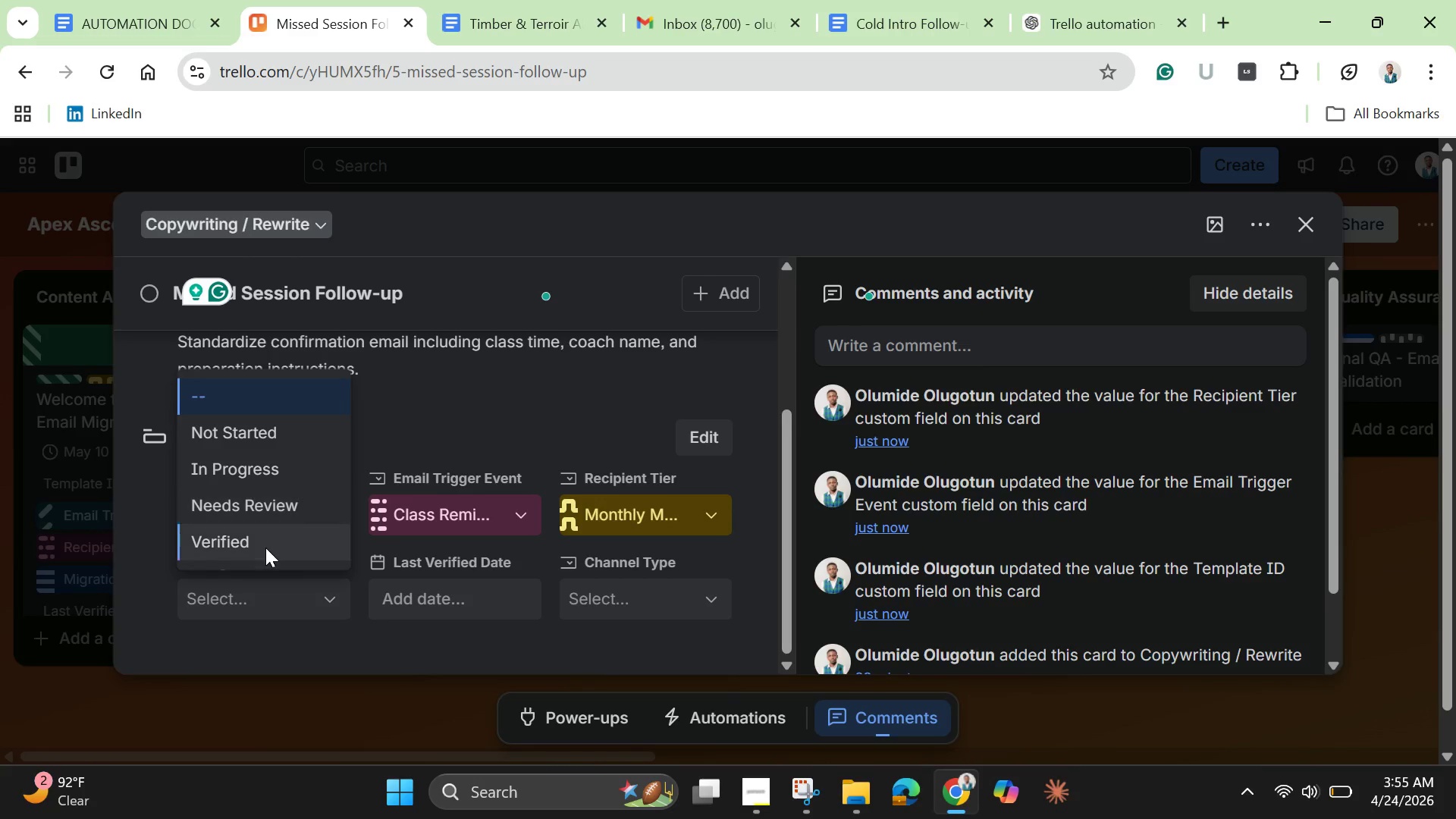 
left_click([265, 549])
 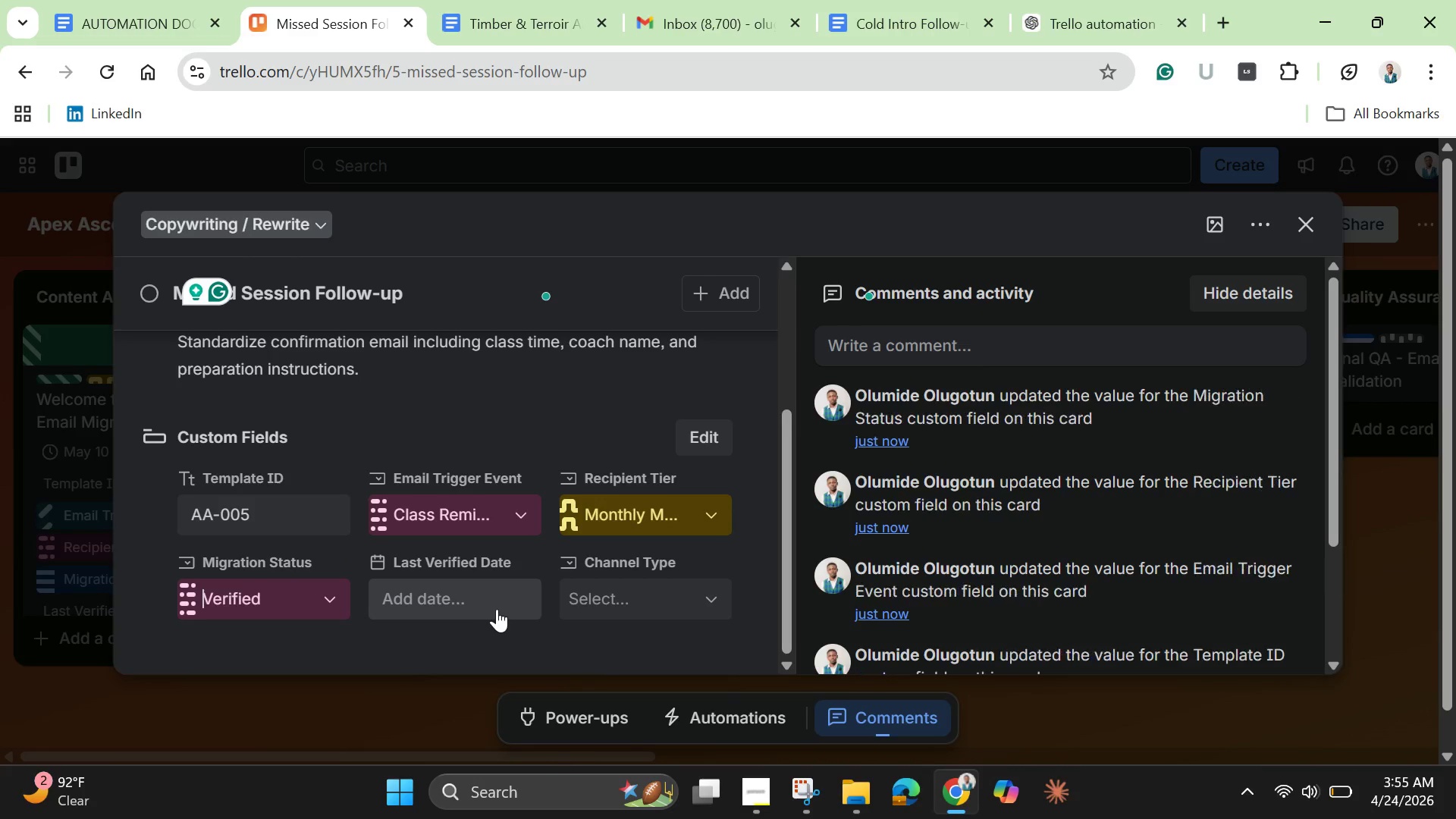 
left_click([497, 609])
 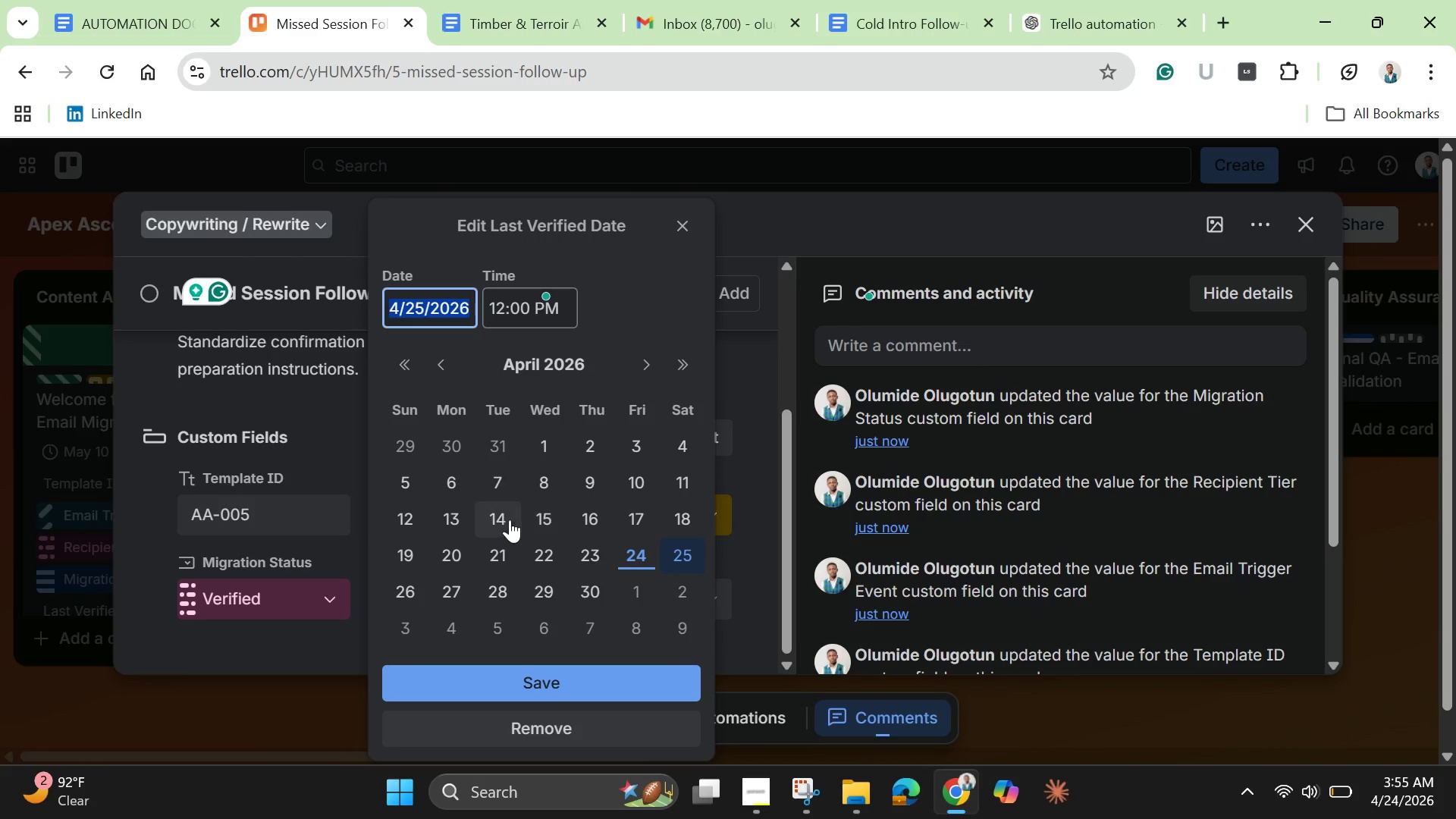 
wait(5.22)
 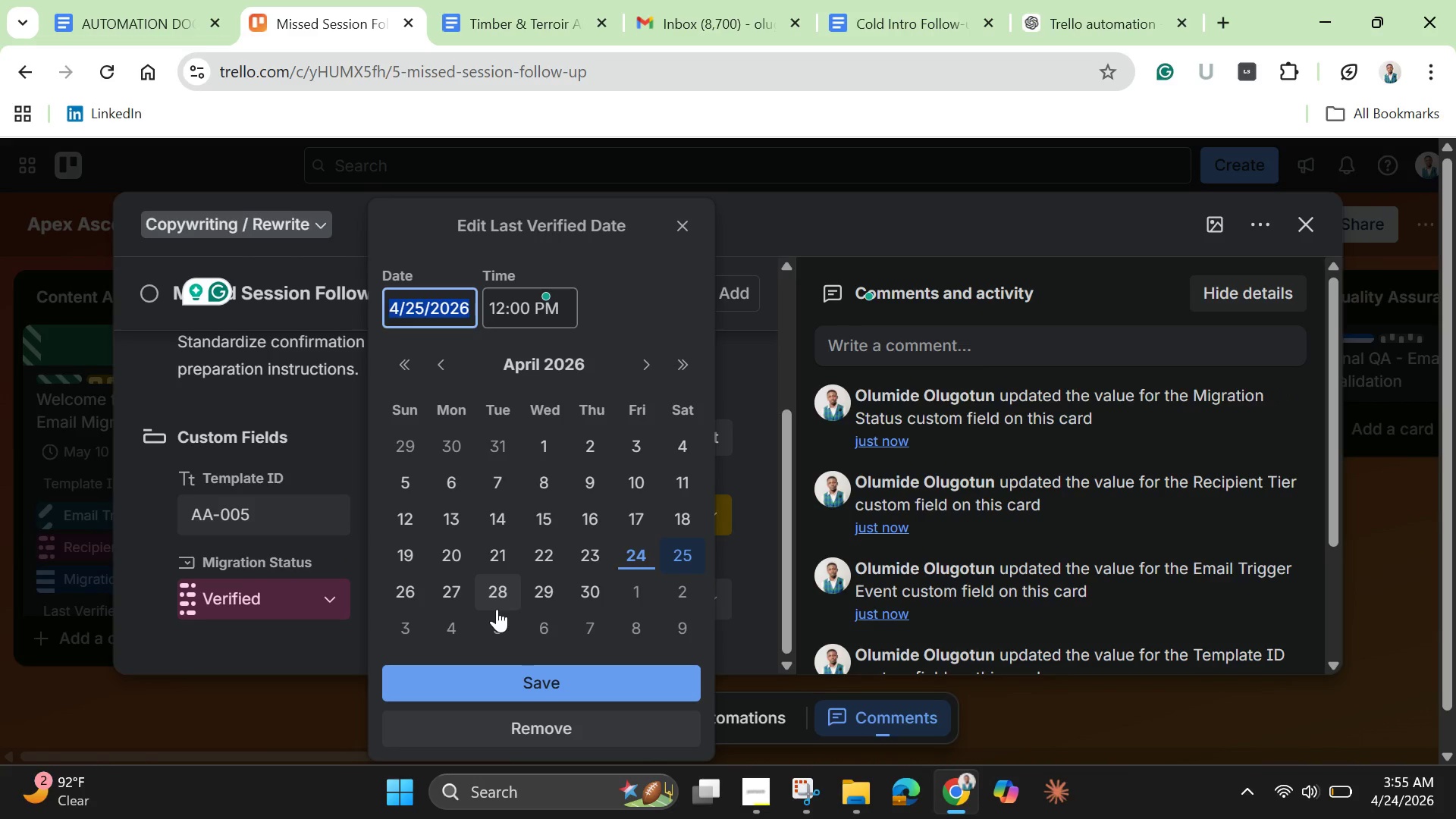 
left_click([416, 506])
 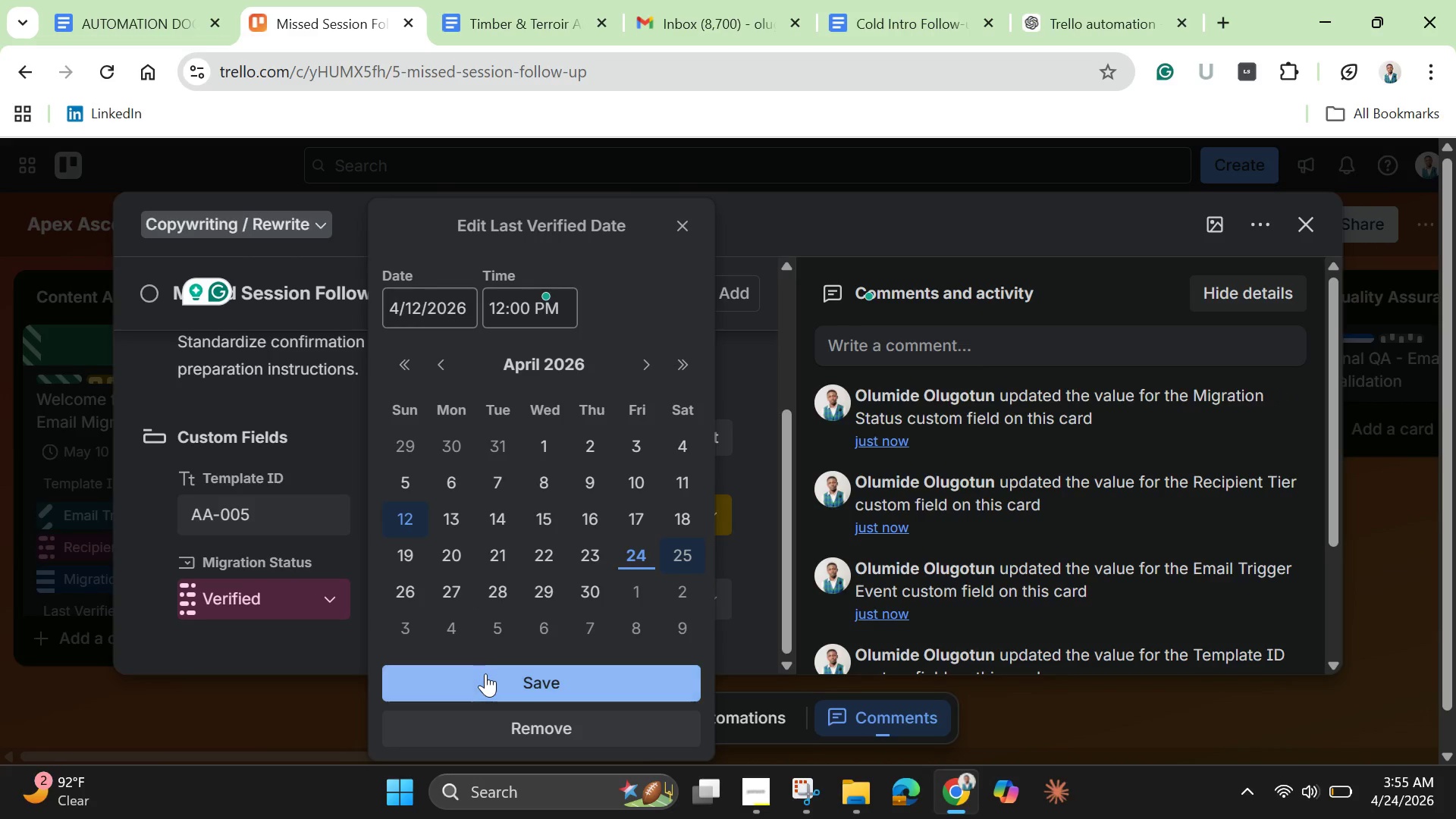 
left_click([485, 673])
 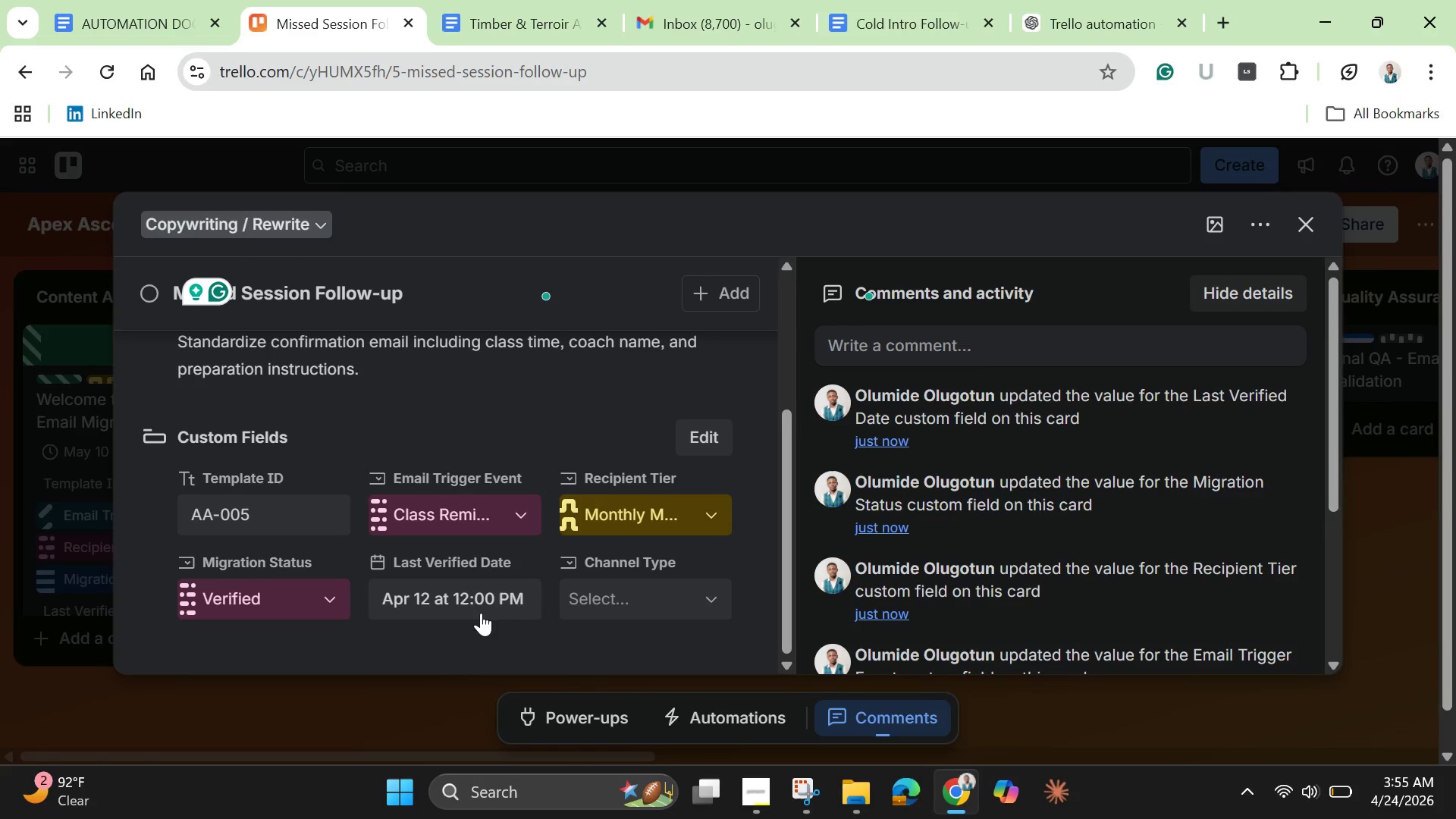 
left_click([625, 601])
 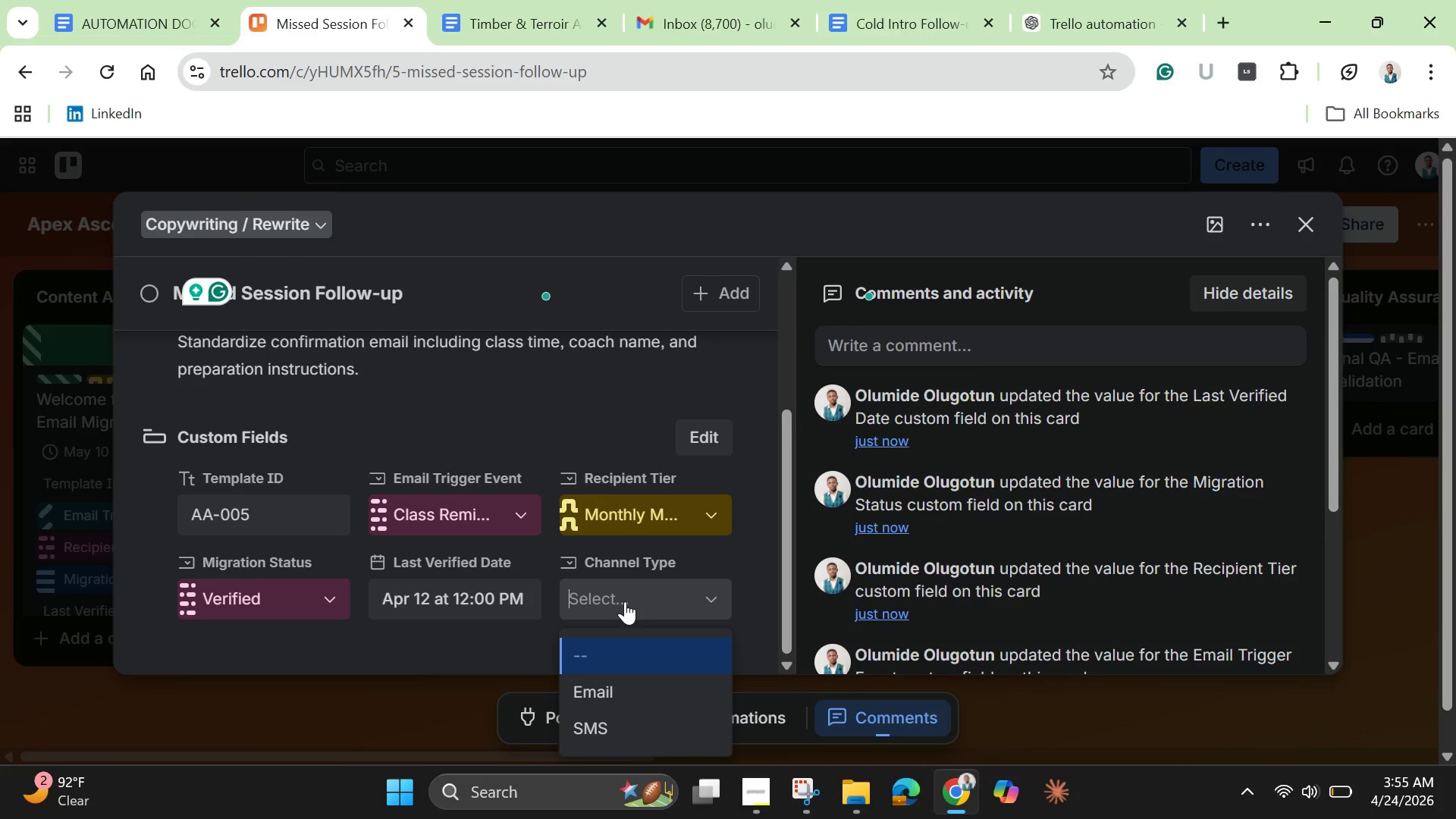 
left_click([485, 603])
 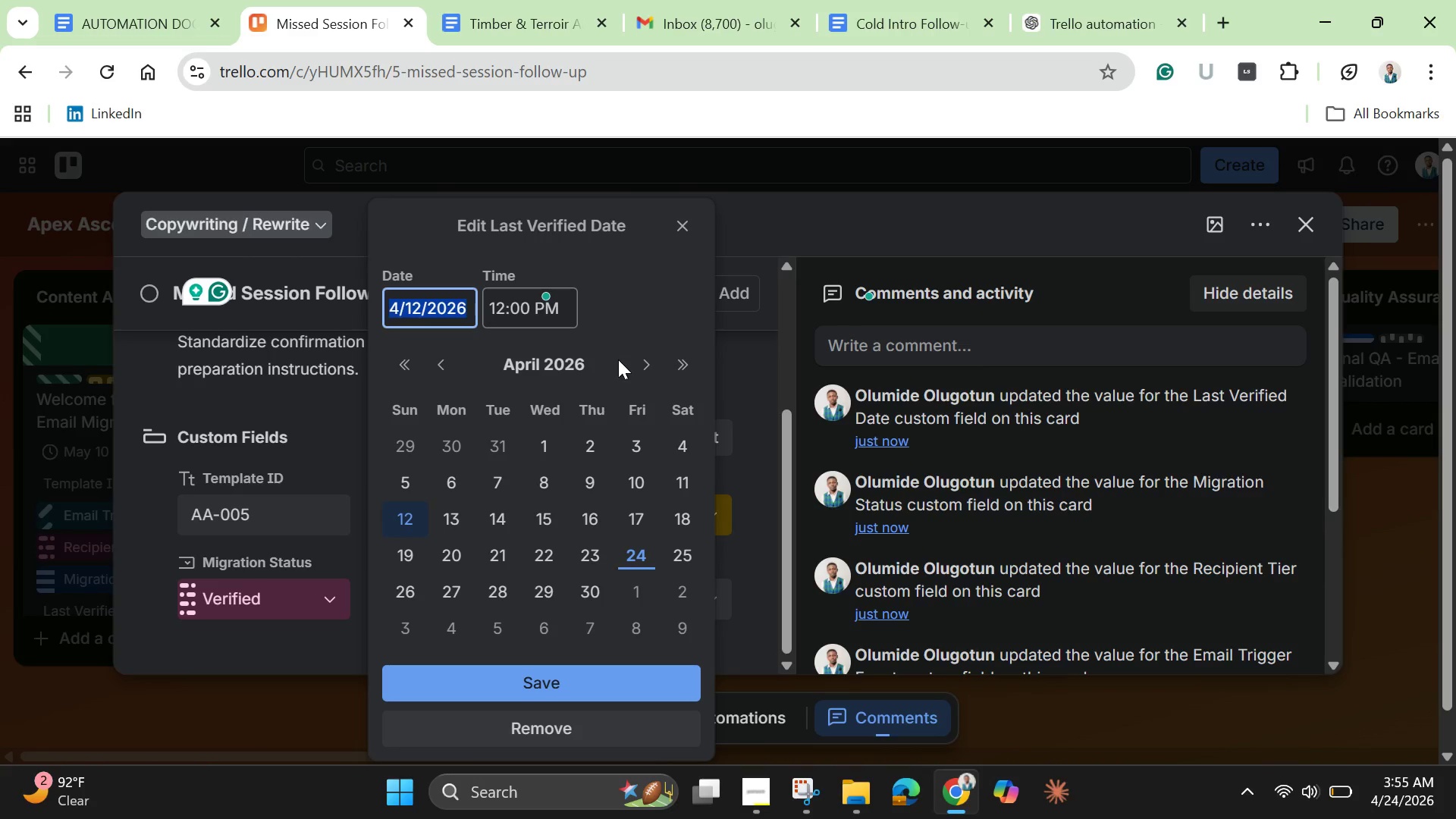 
left_click([648, 361])
 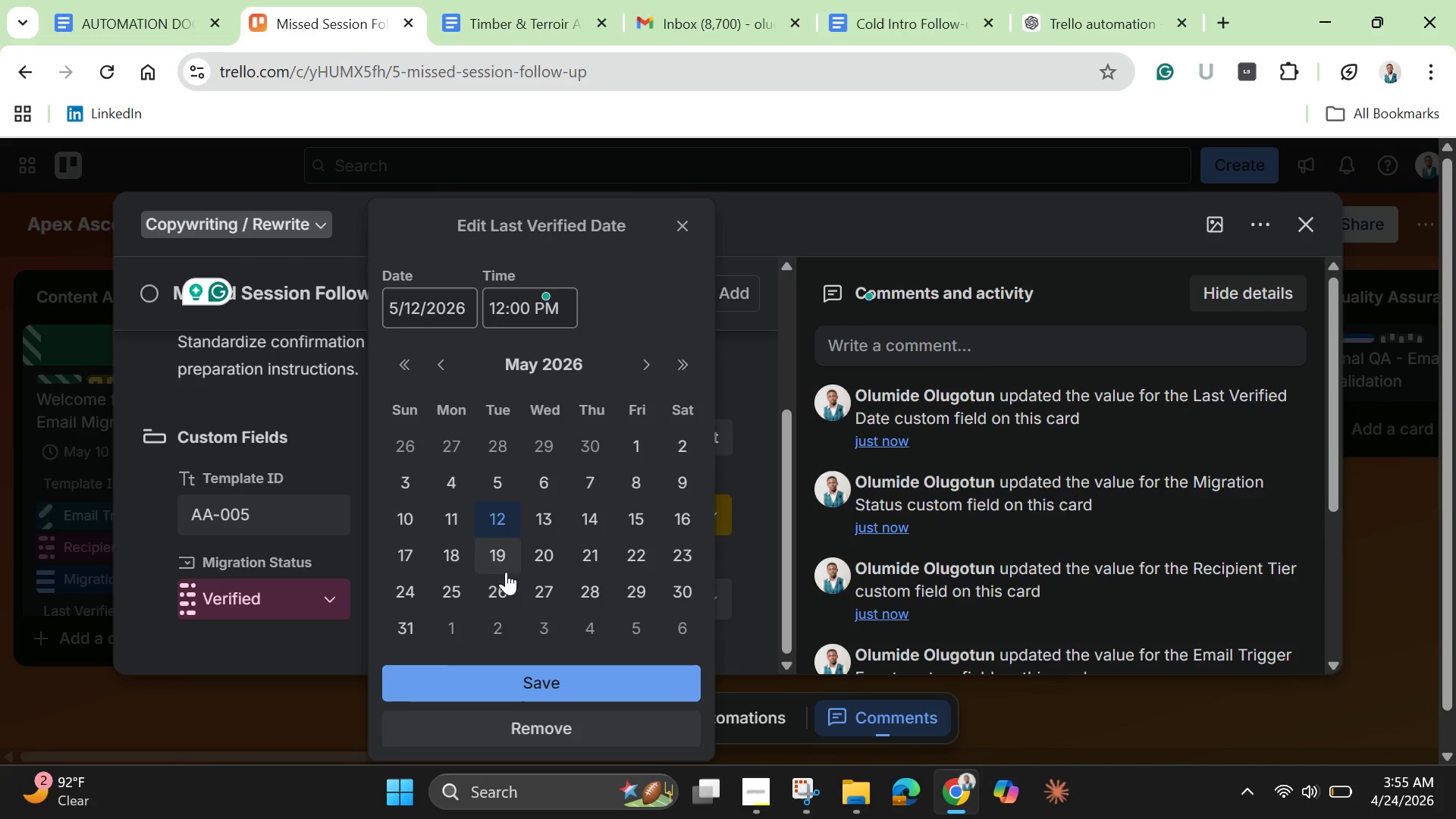 
left_click([510, 680])
 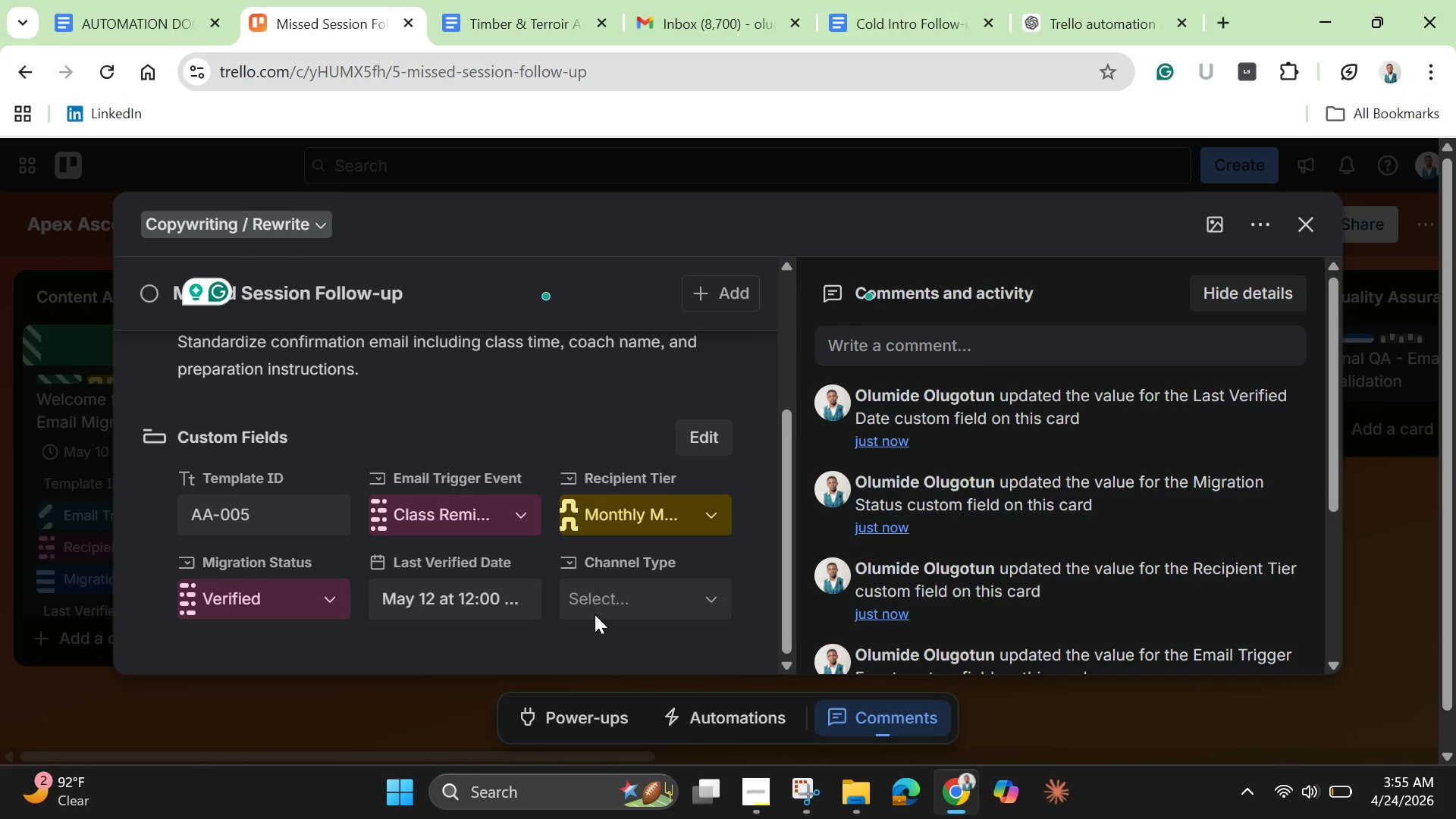 
left_click([596, 604])
 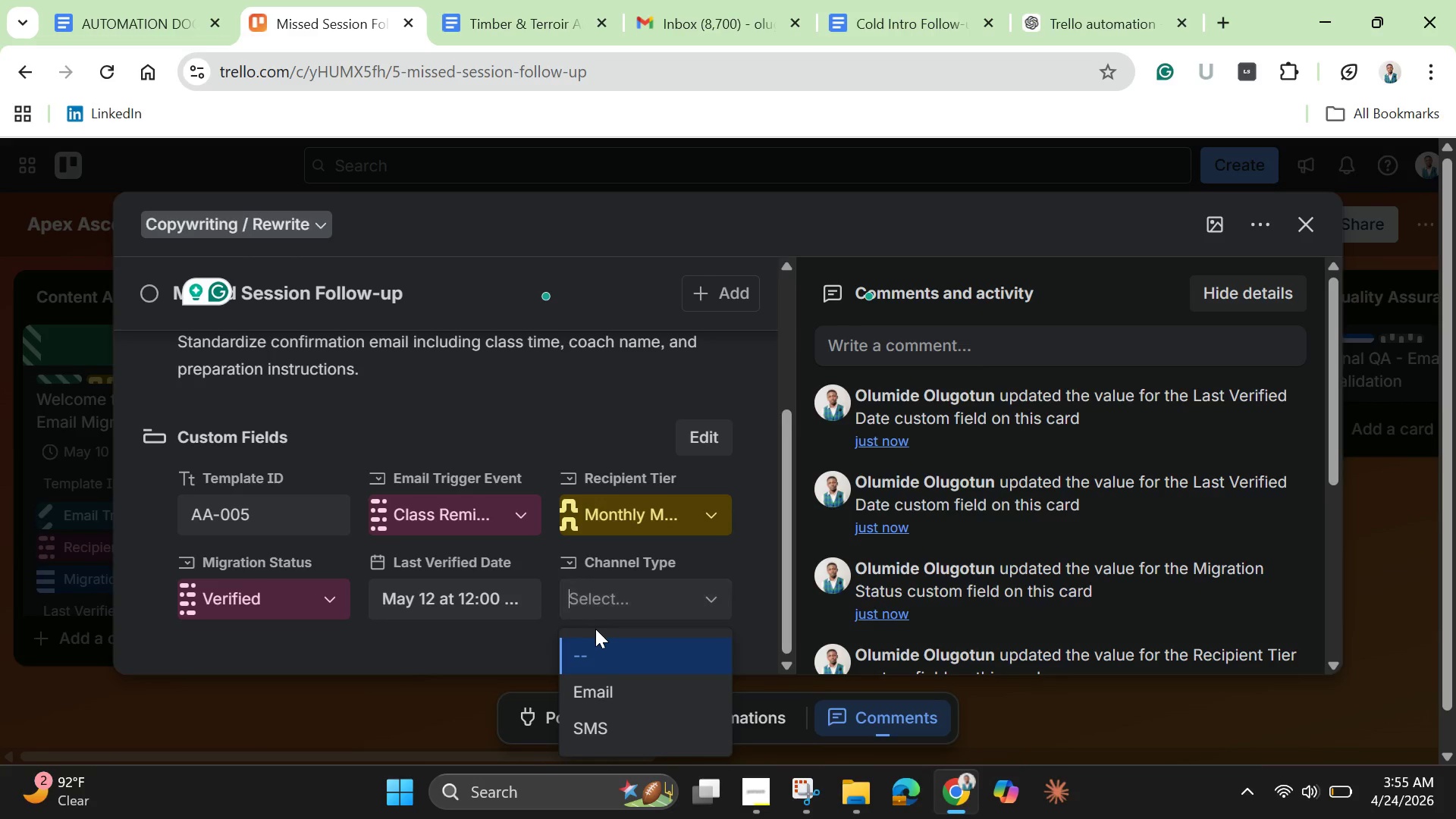 
left_click([601, 699])
 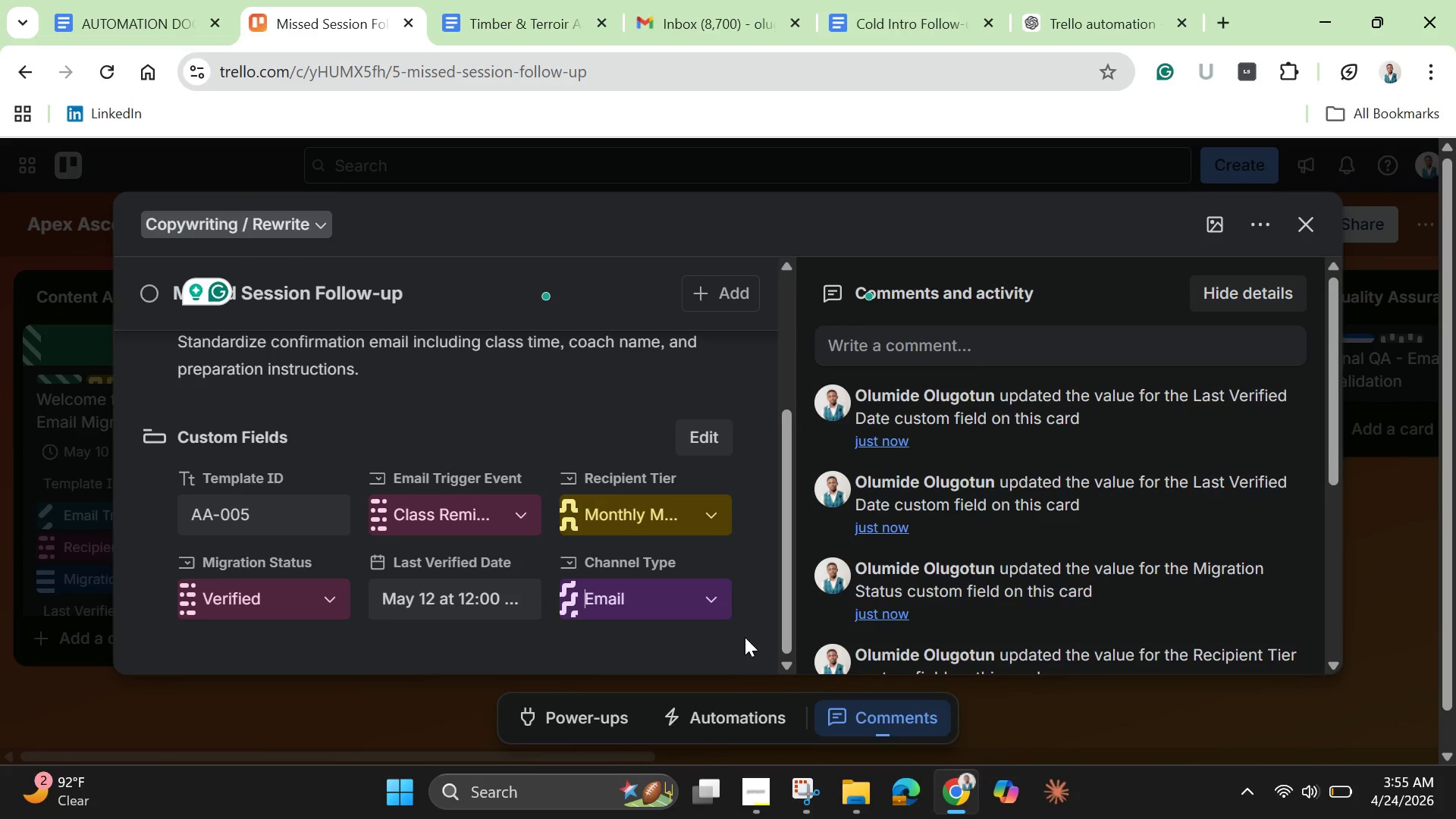 
left_click([742, 635])
 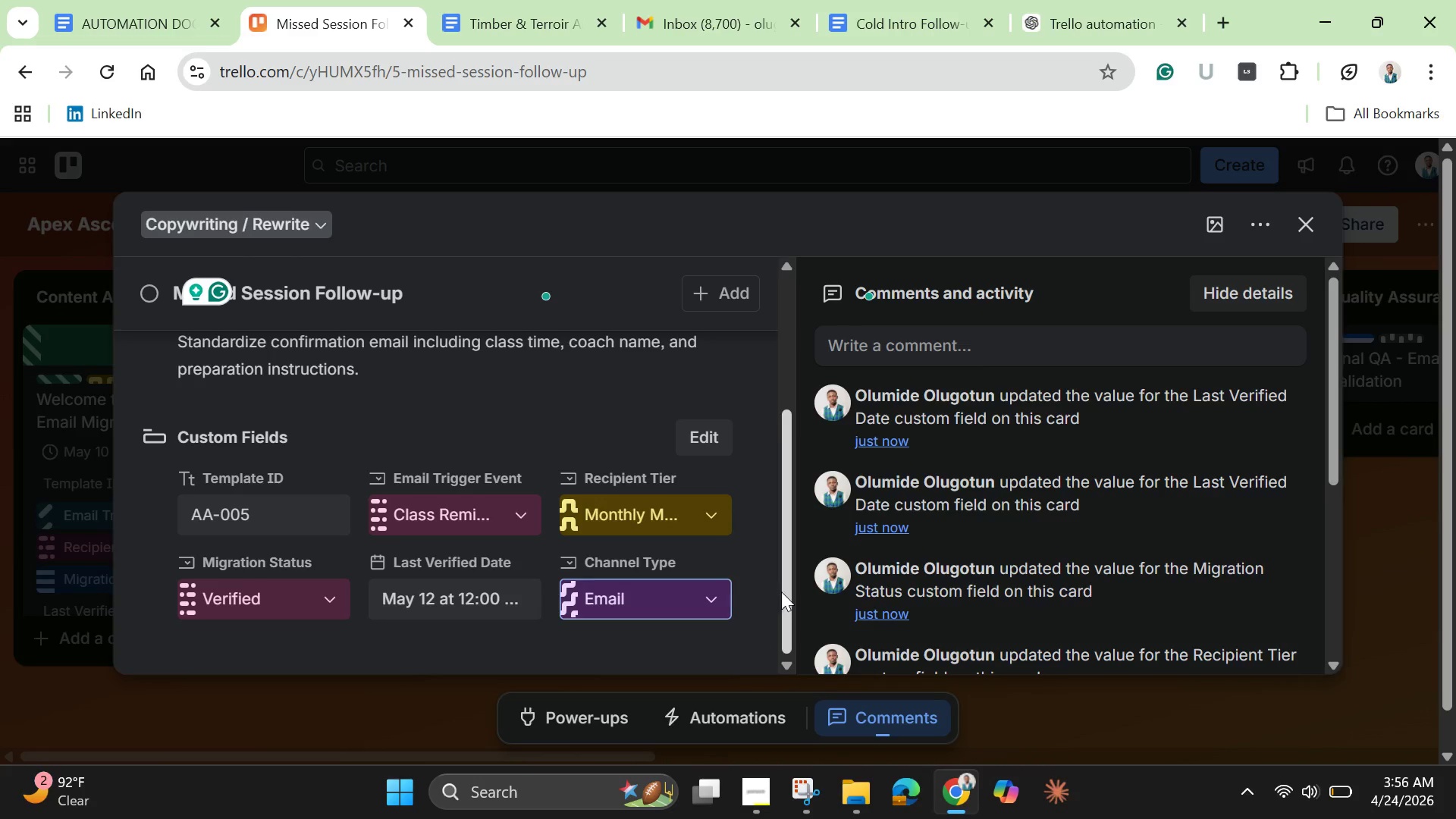 
left_click_drag(start_coordinate=[787, 582], to_coordinate=[762, 407])
 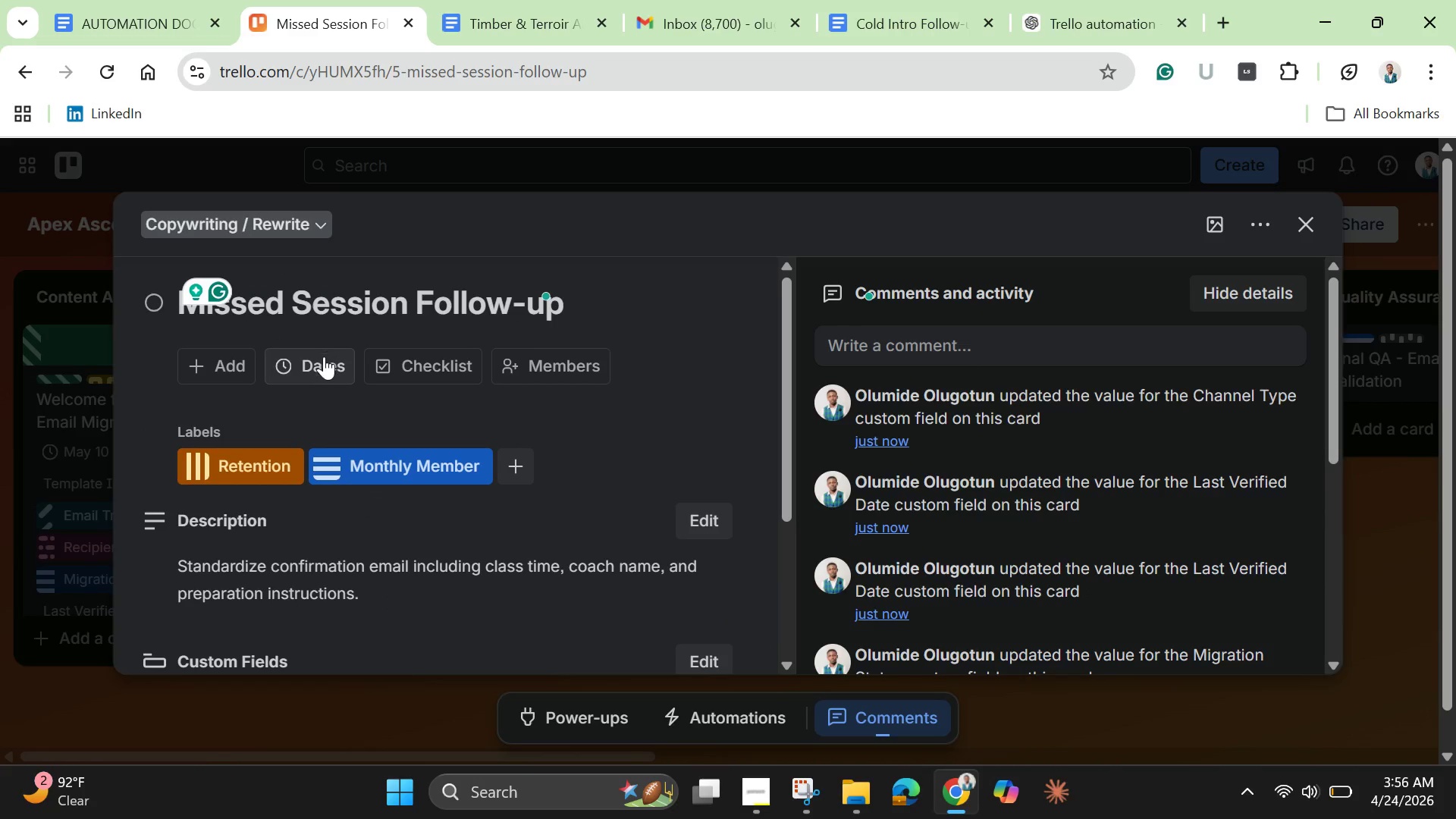 
mouse_move([325, 407])
 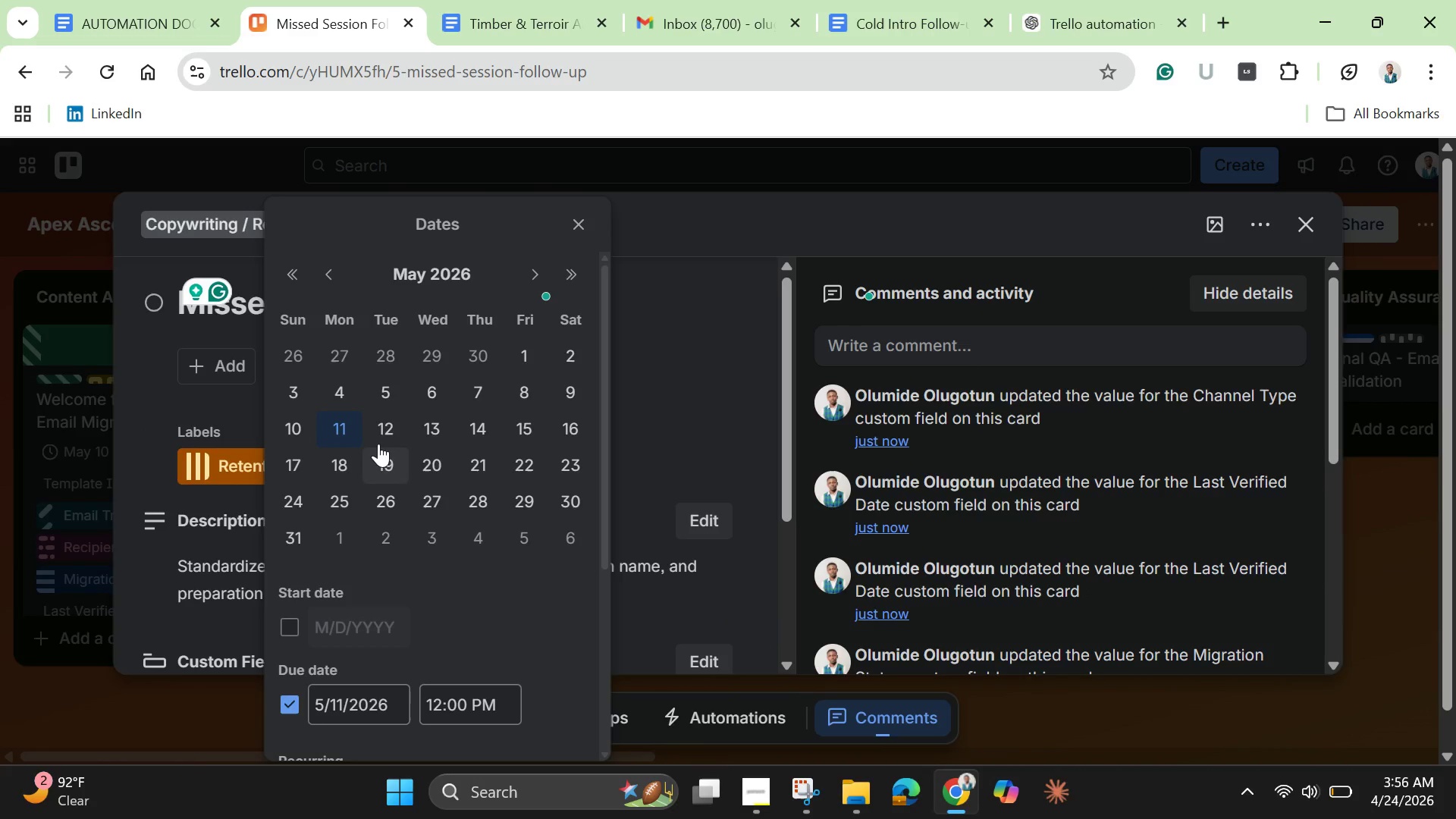 
left_click([385, 431])
 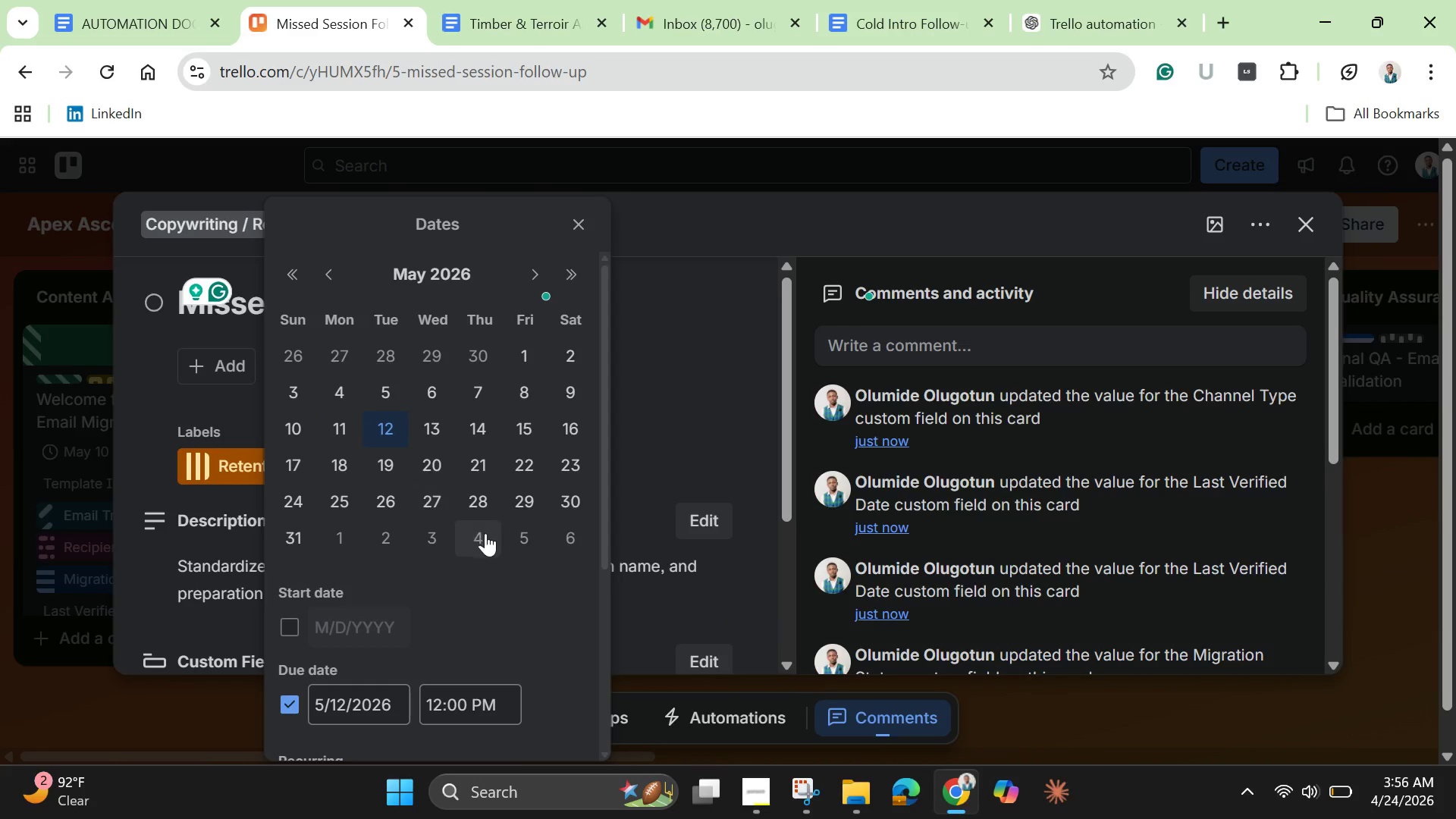 
scroll: coordinate [495, 567], scroll_direction: down, amount: 7.0
 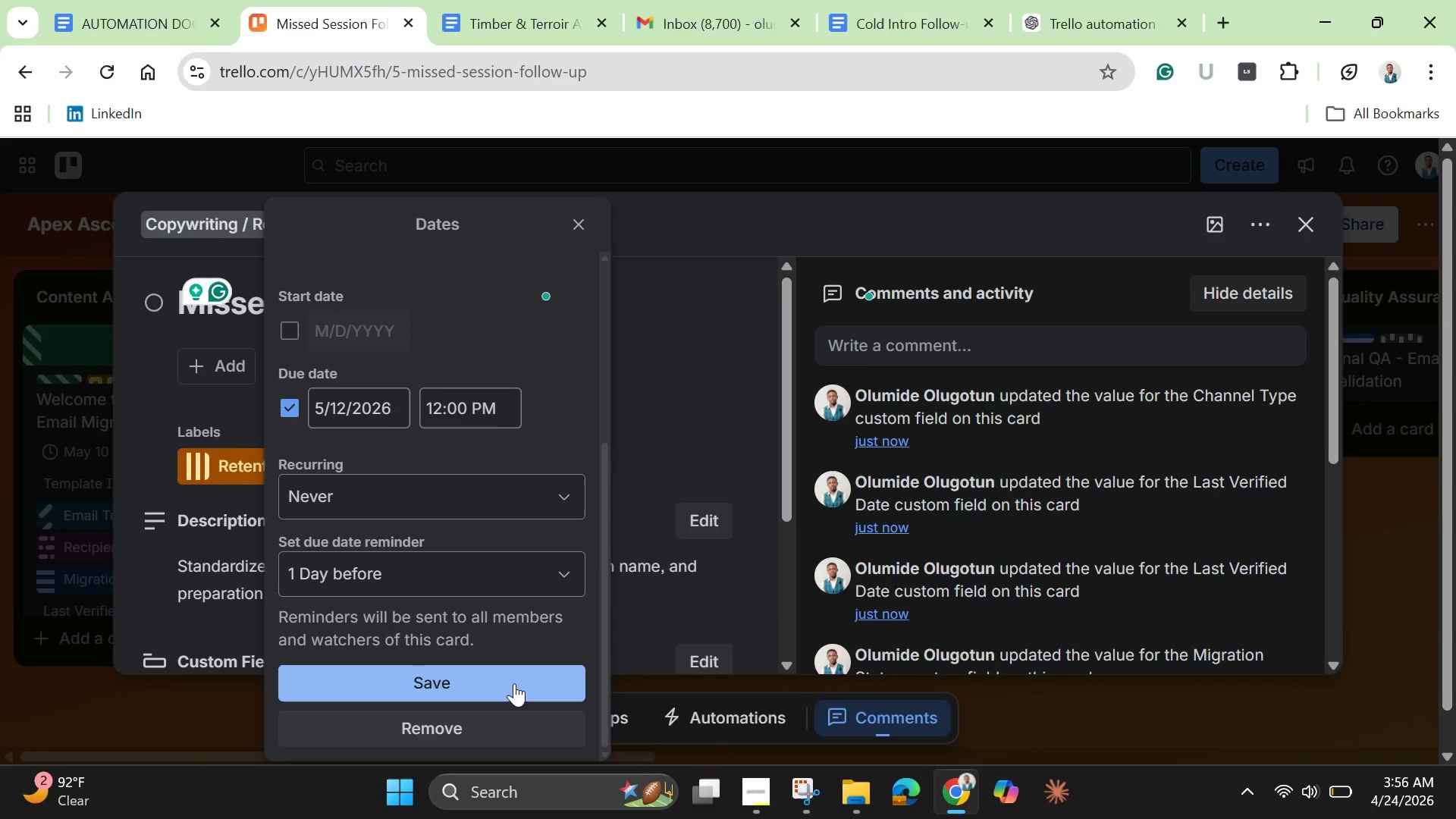 
left_click([514, 683])
 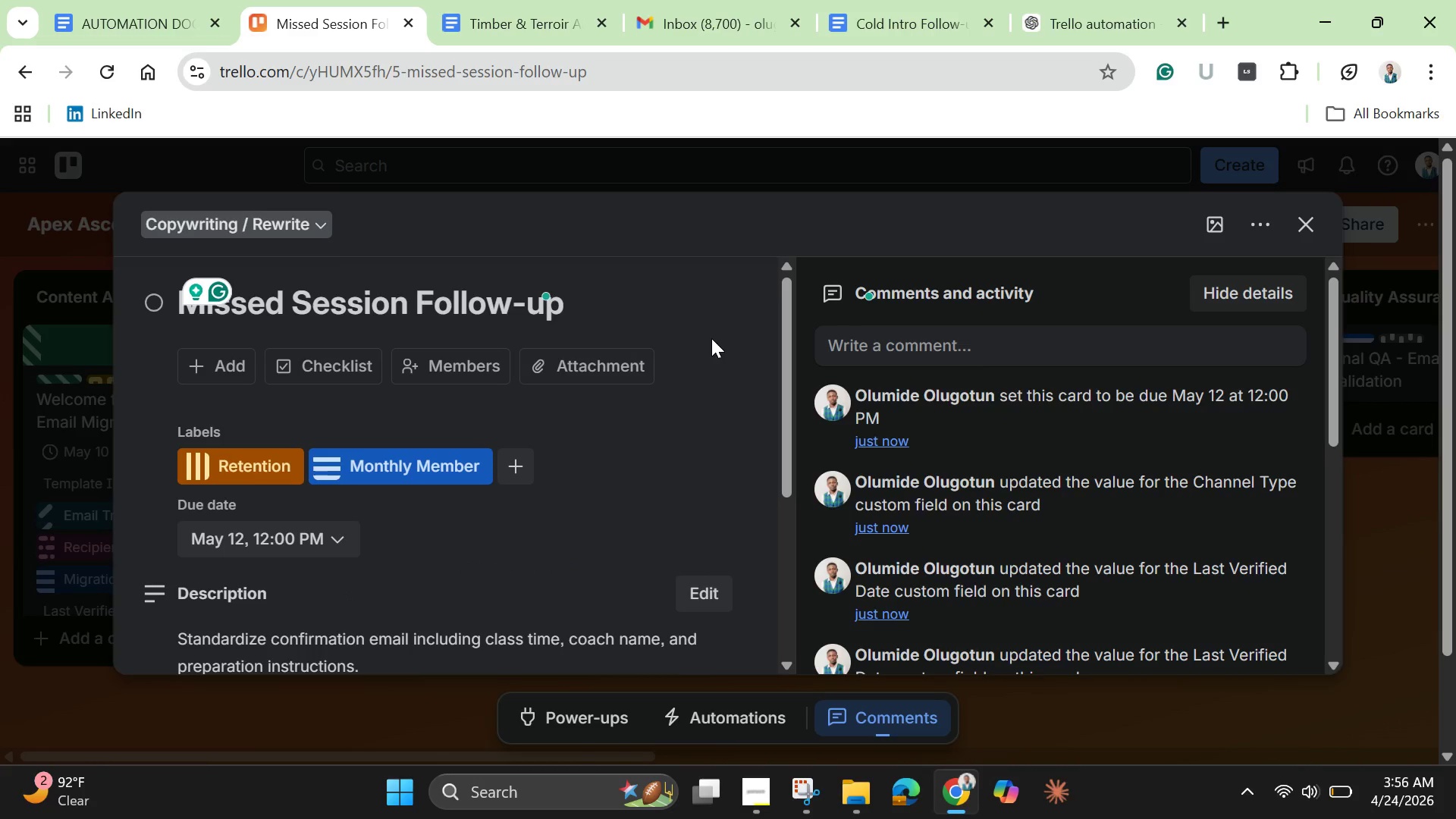 
scroll: coordinate [714, 343], scroll_direction: down, amount: 4.0
 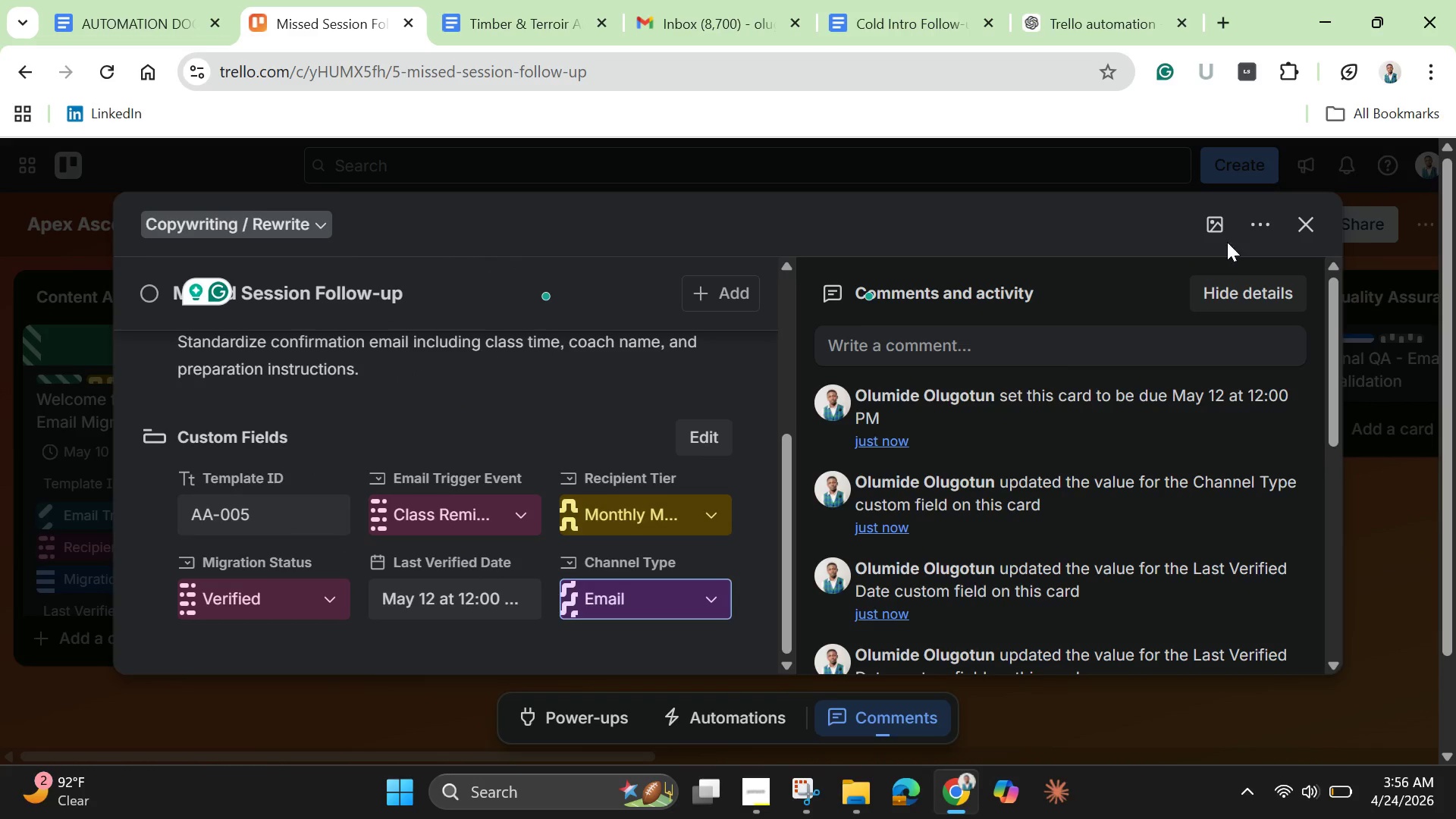 
left_click([1213, 224])
 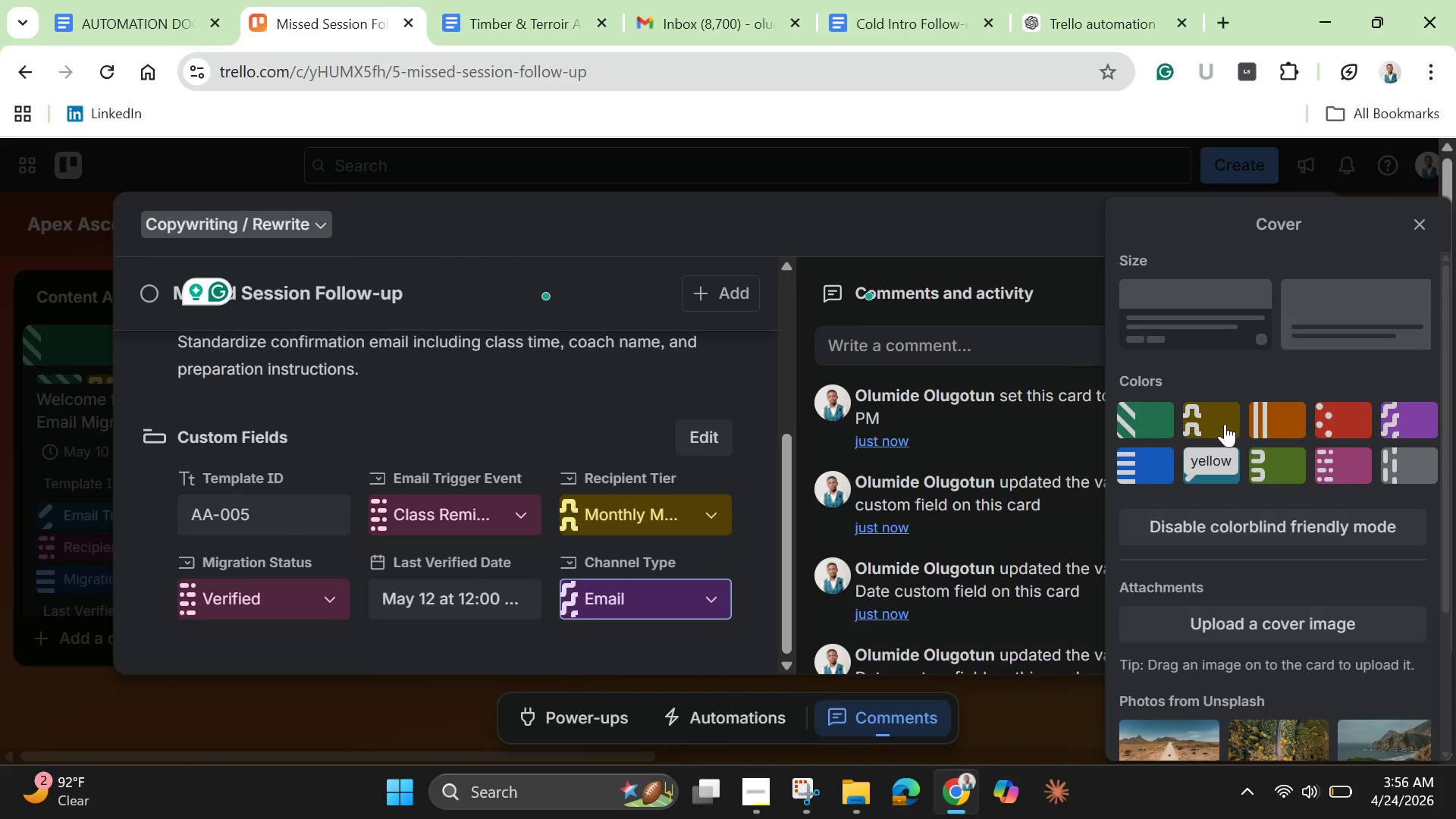 
wait(6.92)
 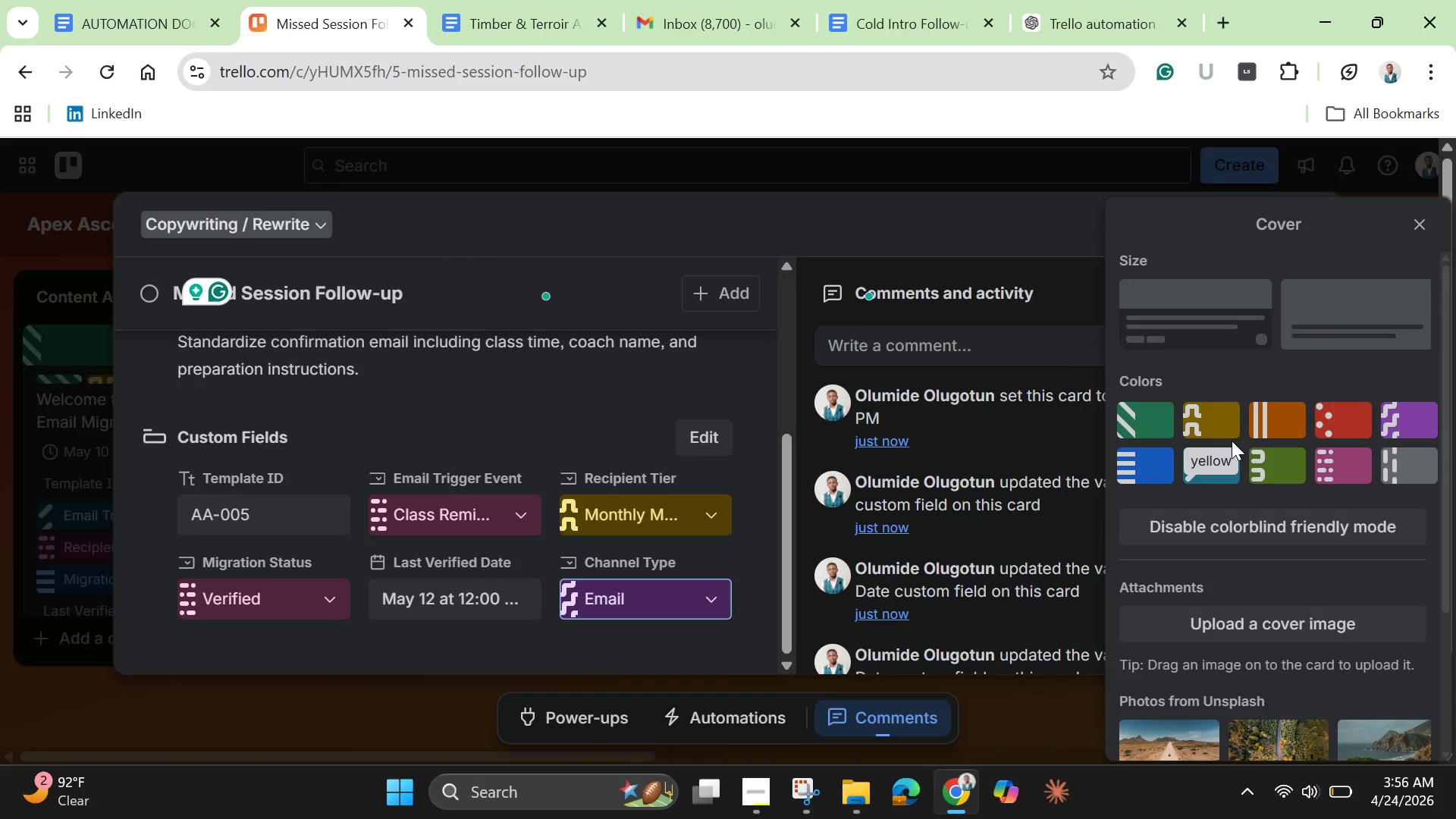 
left_click([1396, 467])
 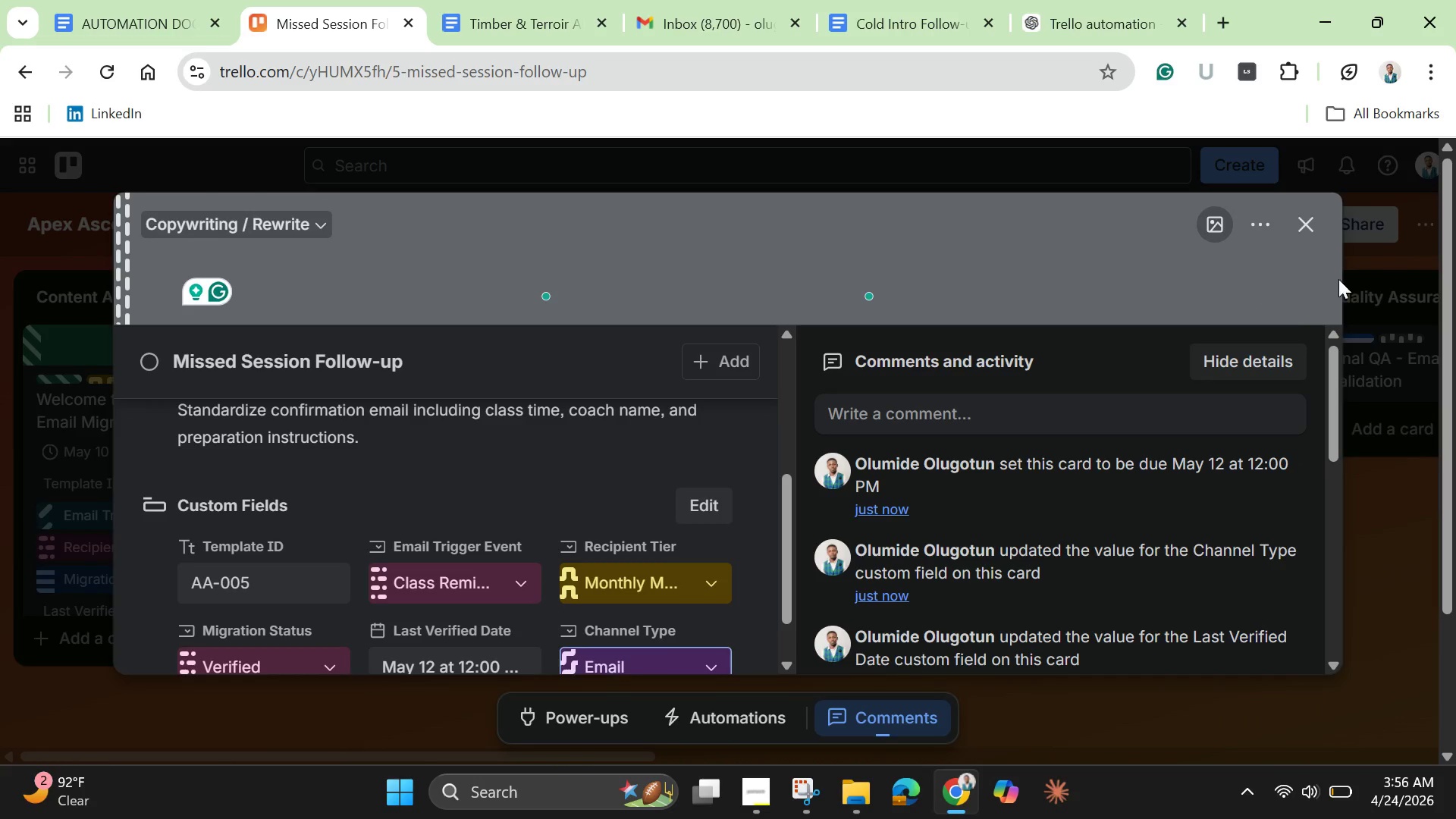 
left_click([1309, 231])
 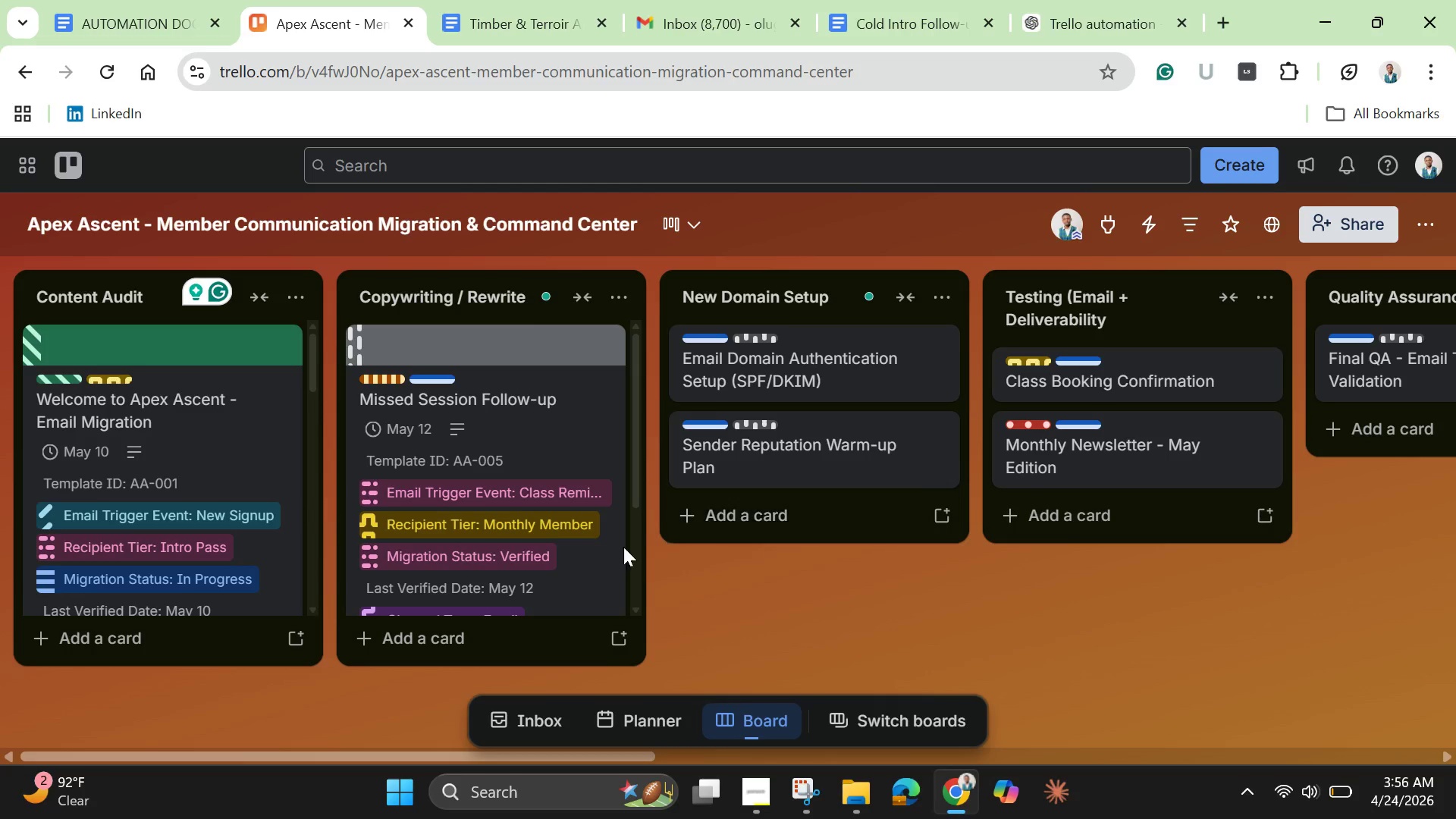 
scroll: coordinate [517, 453], scroll_direction: down, amount: 2.0
 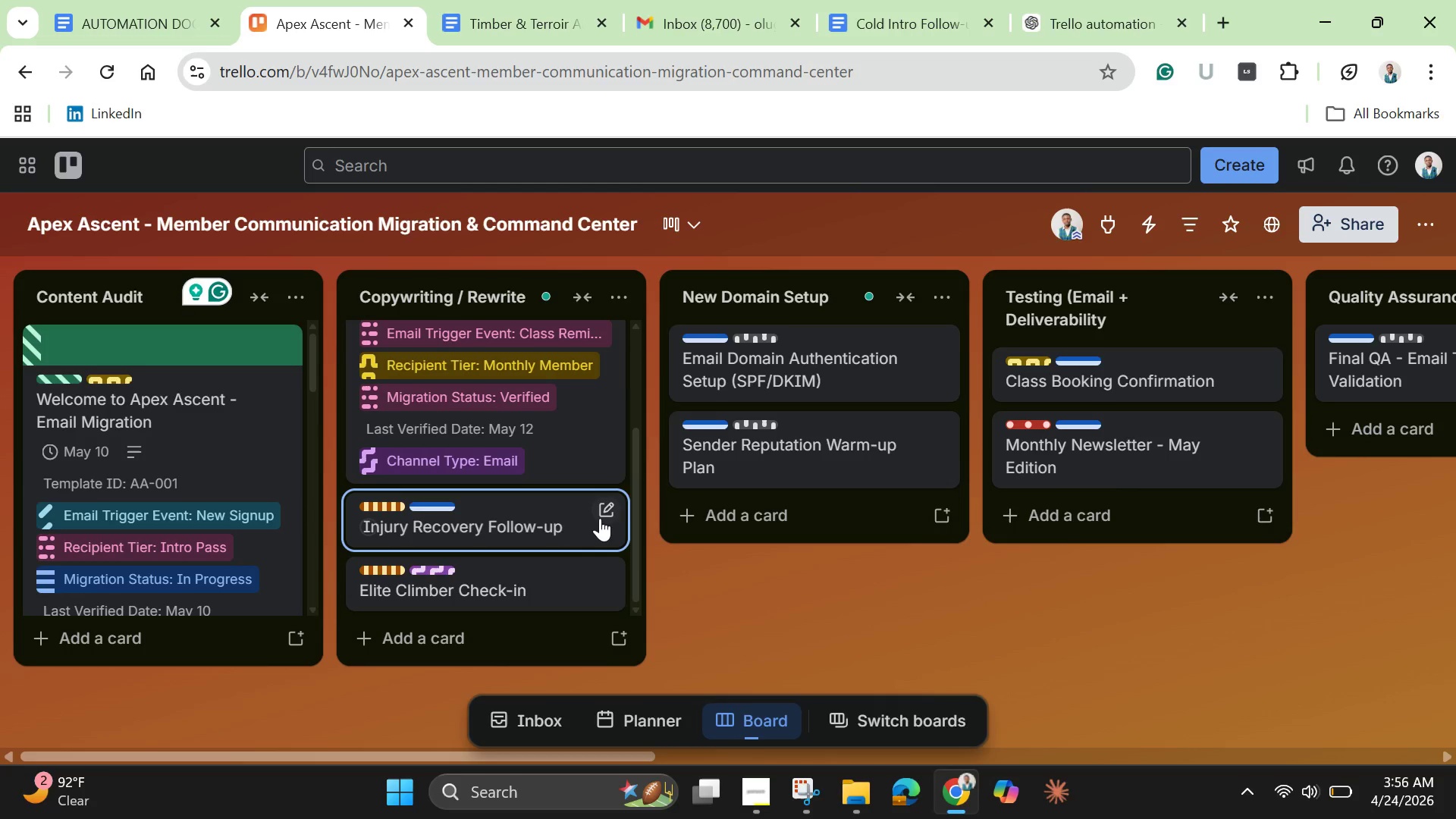 
left_click([590, 519])
 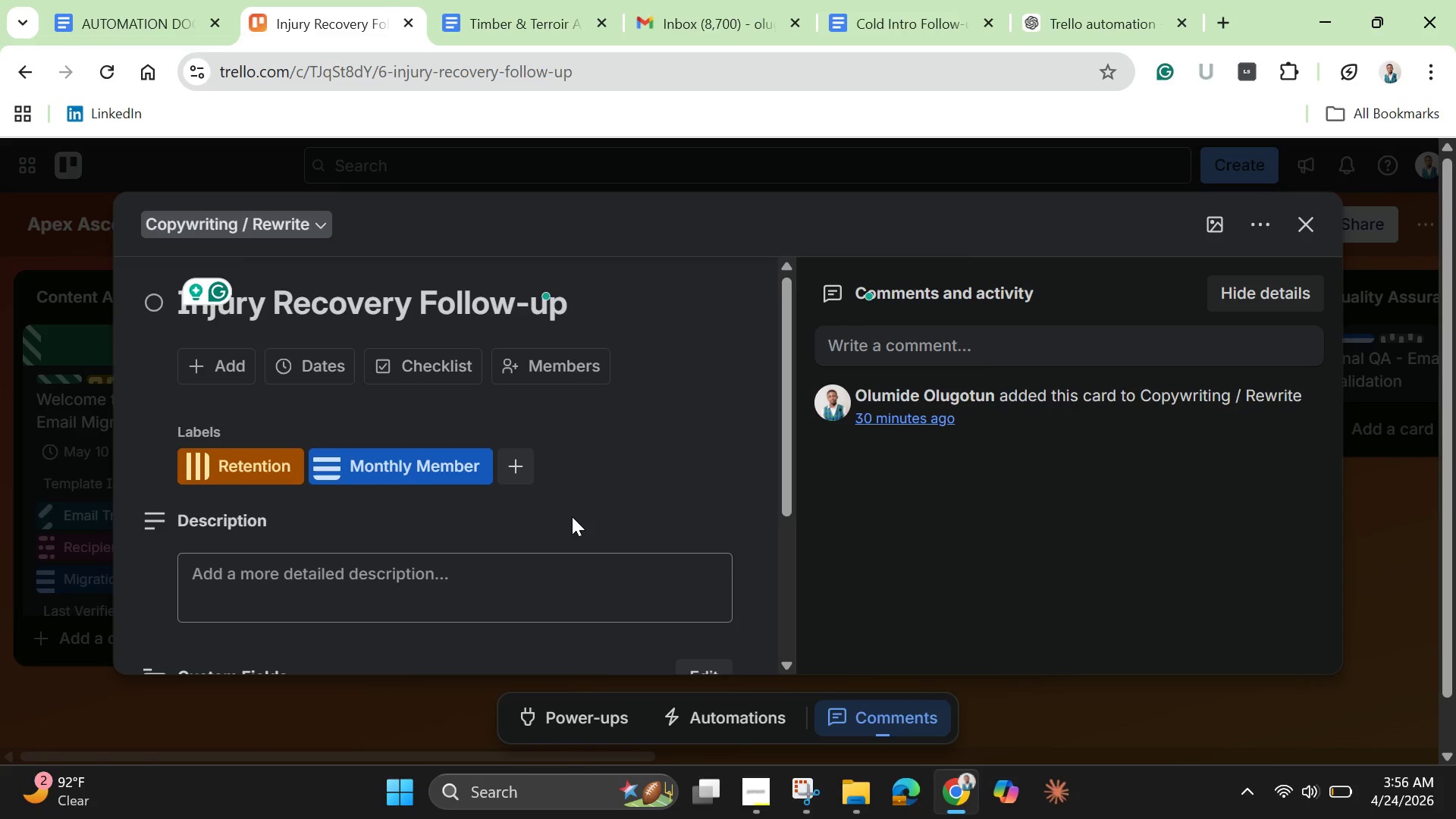 
wait(21.14)
 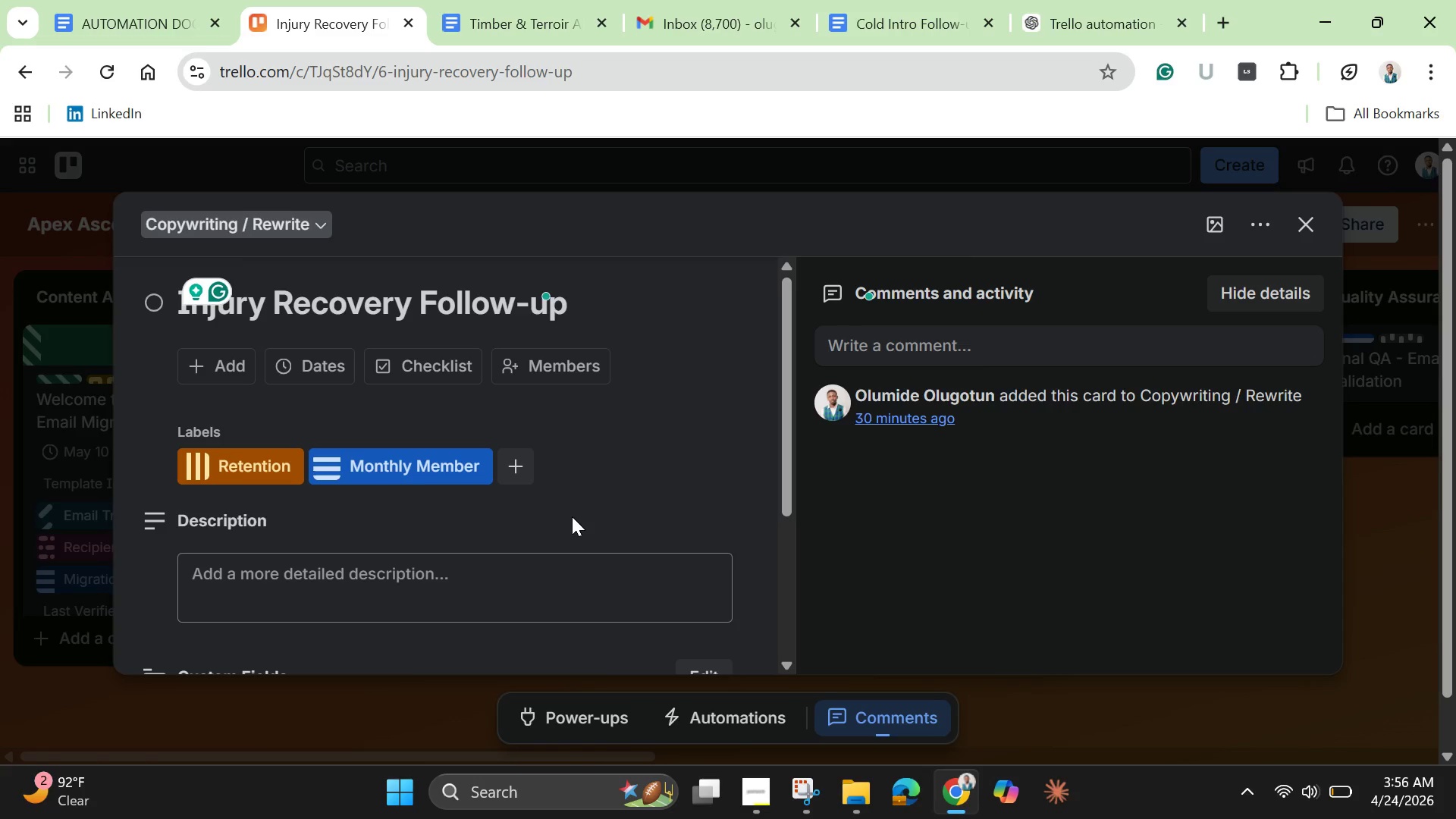 
left_click([1300, 224])
 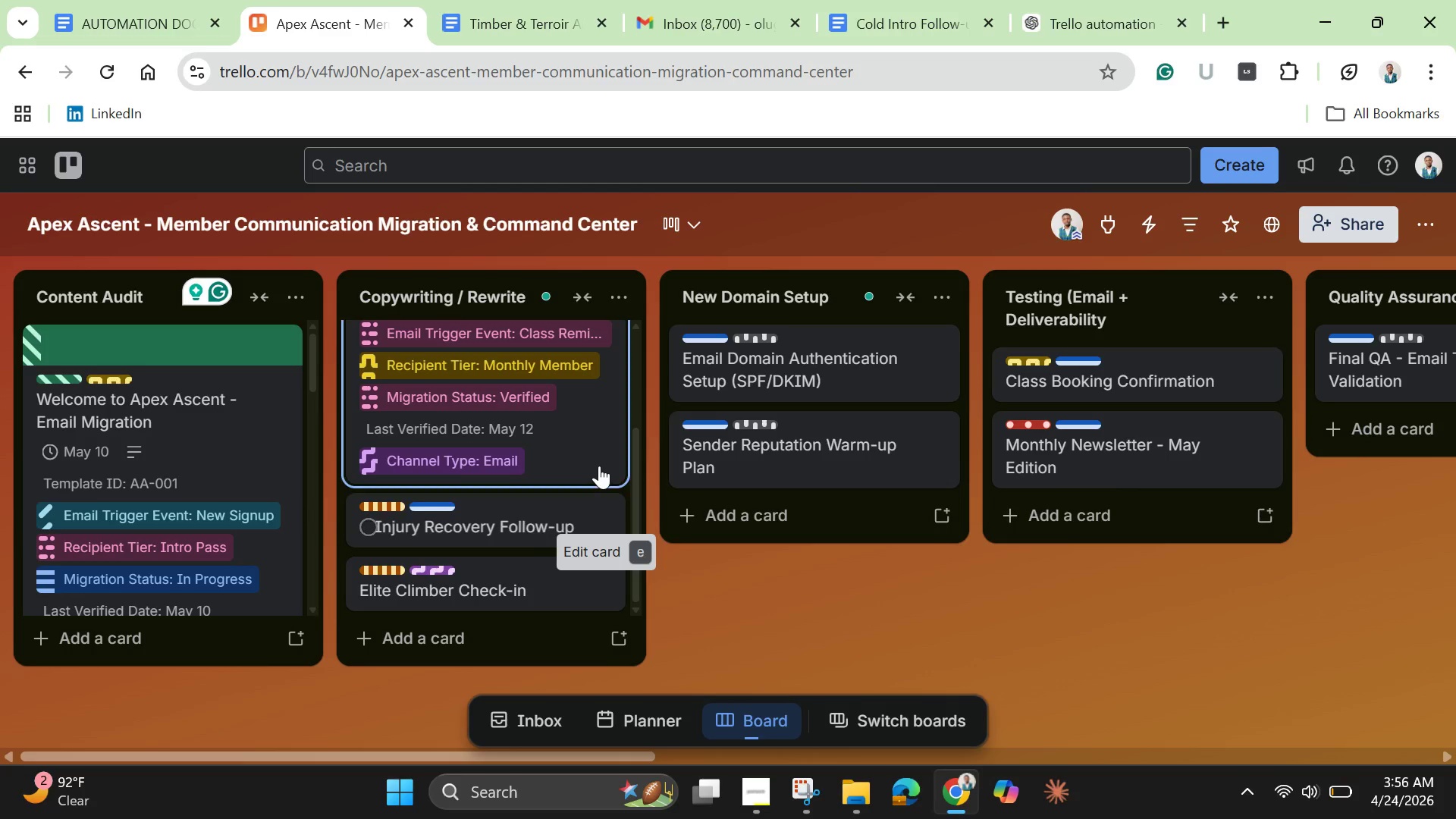 
scroll: coordinate [125, 530], scroll_direction: down, amount: 8.0
 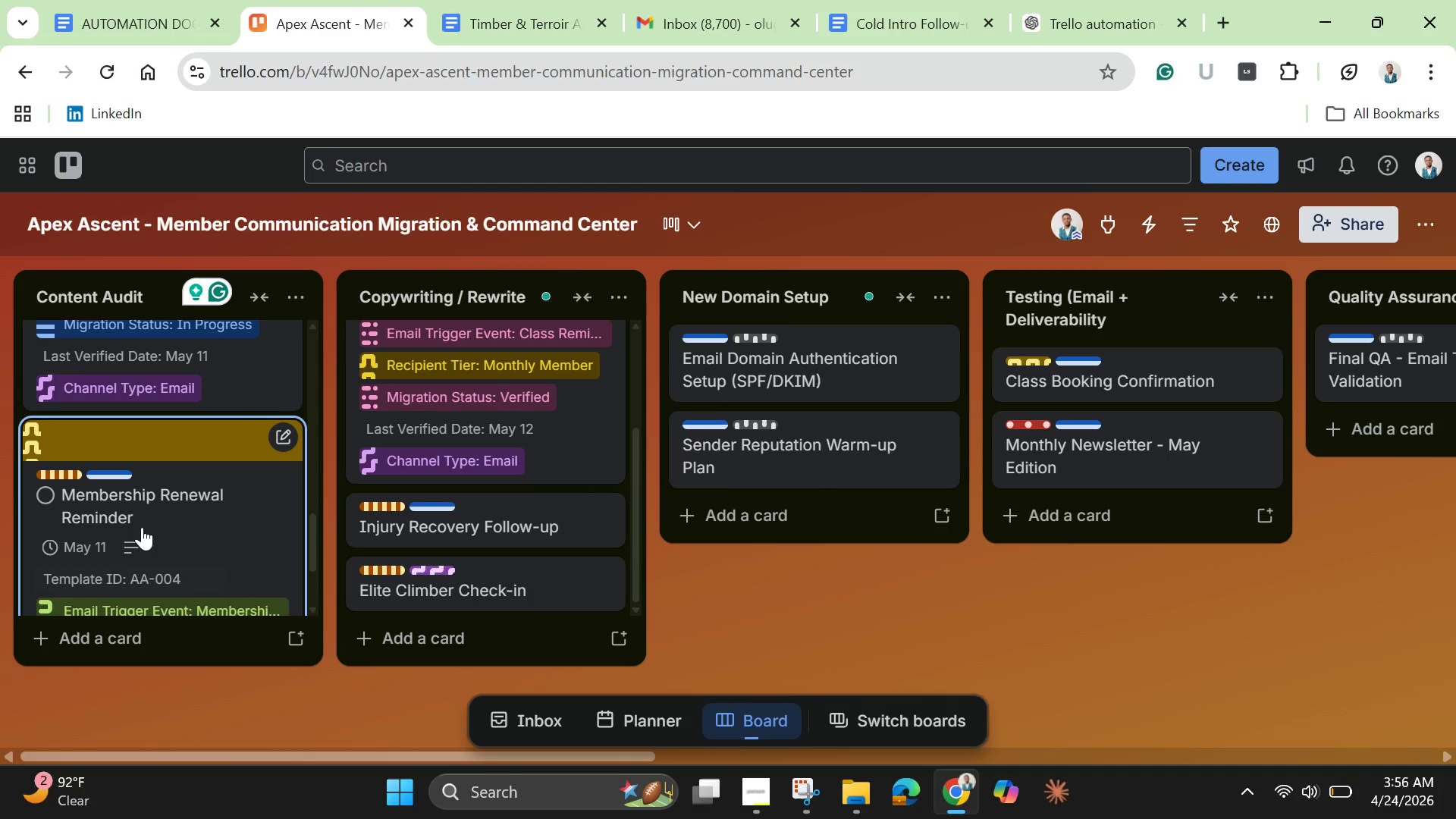 
scroll: coordinate [460, 460], scroll_direction: up, amount: 3.0
 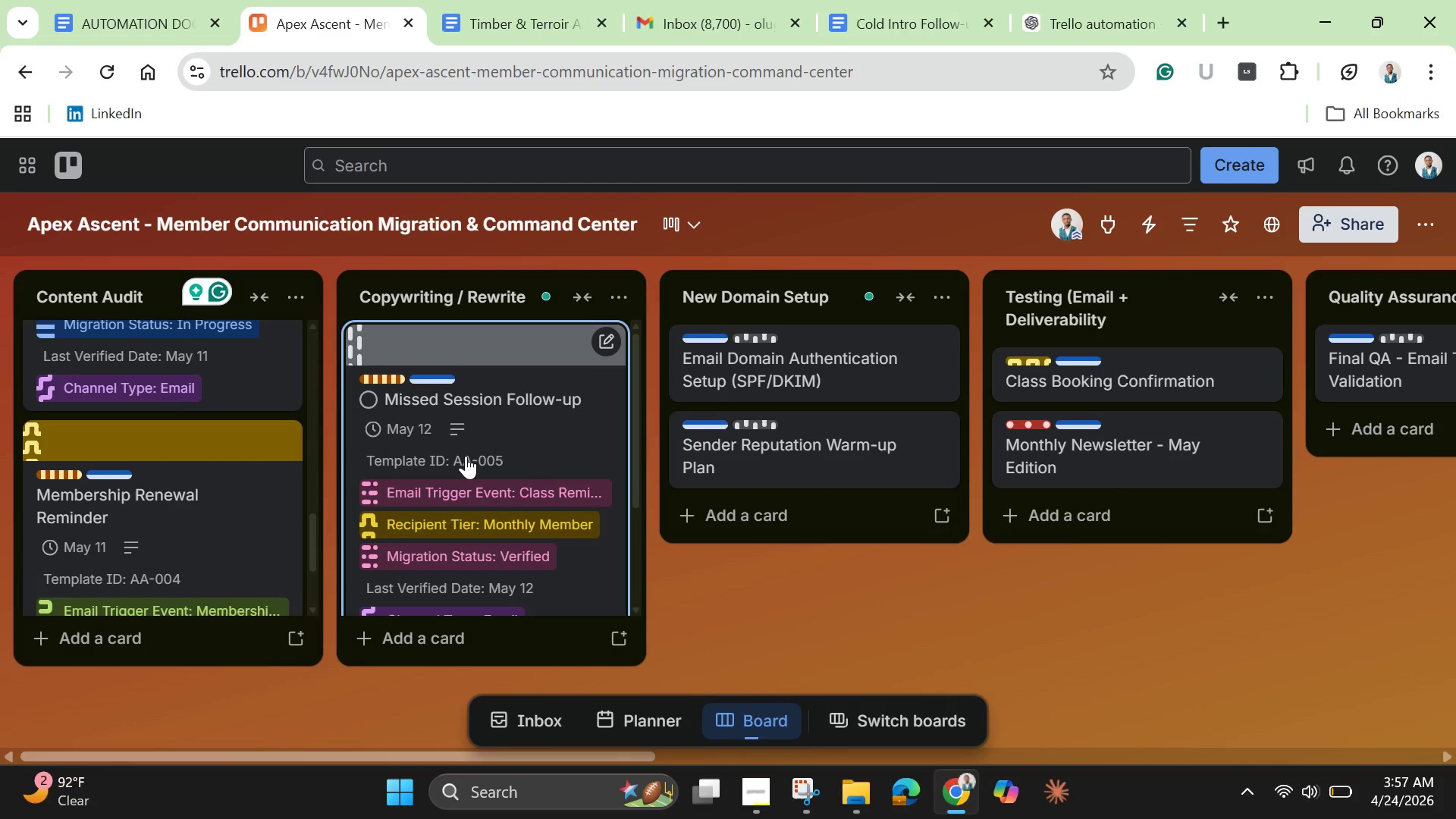 
wait(12.5)
 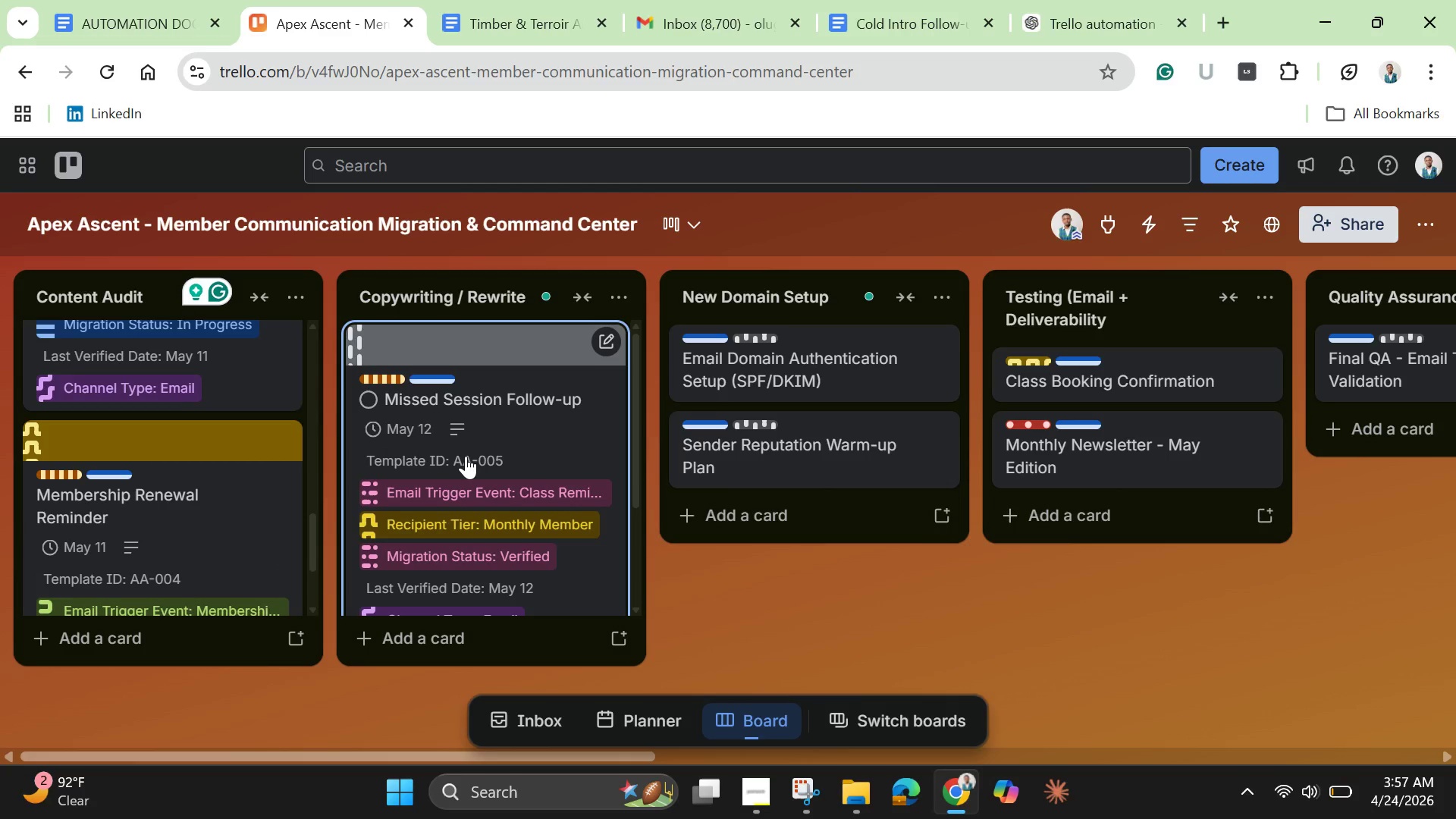 
left_click([460, 598])
 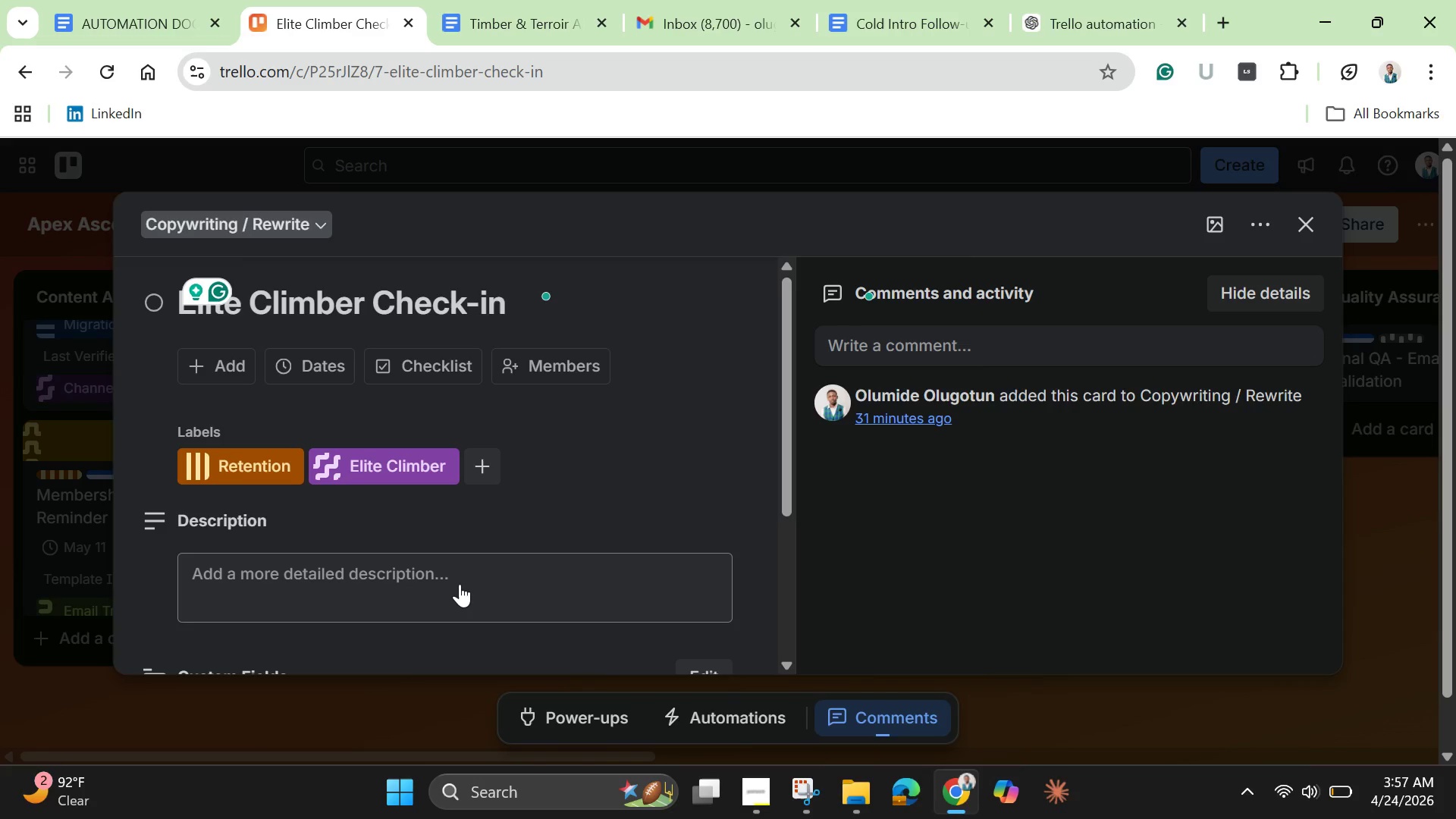 
wait(12.53)
 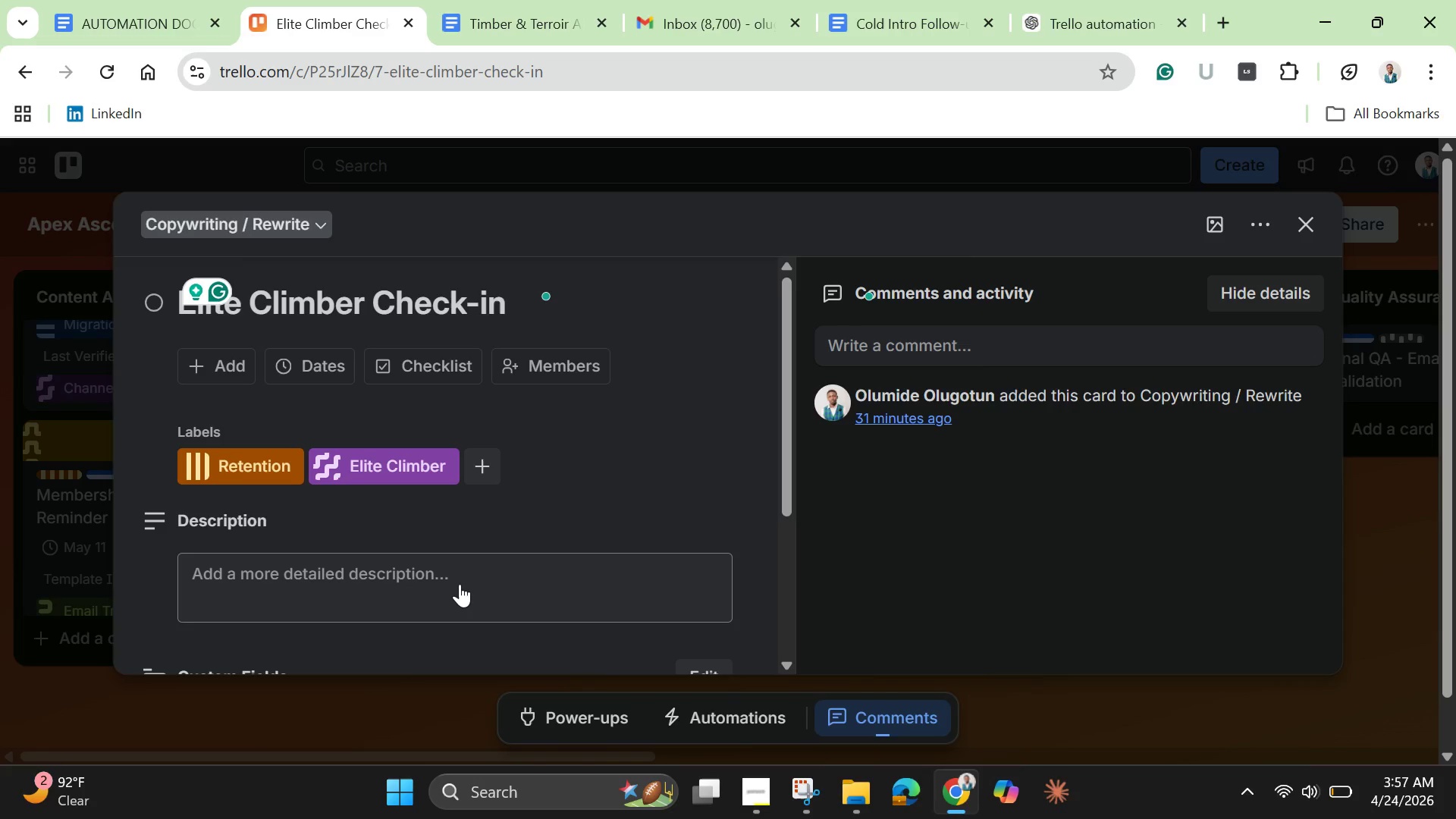 
left_click_drag(start_coordinate=[635, 502], to_coordinate=[631, 403])
 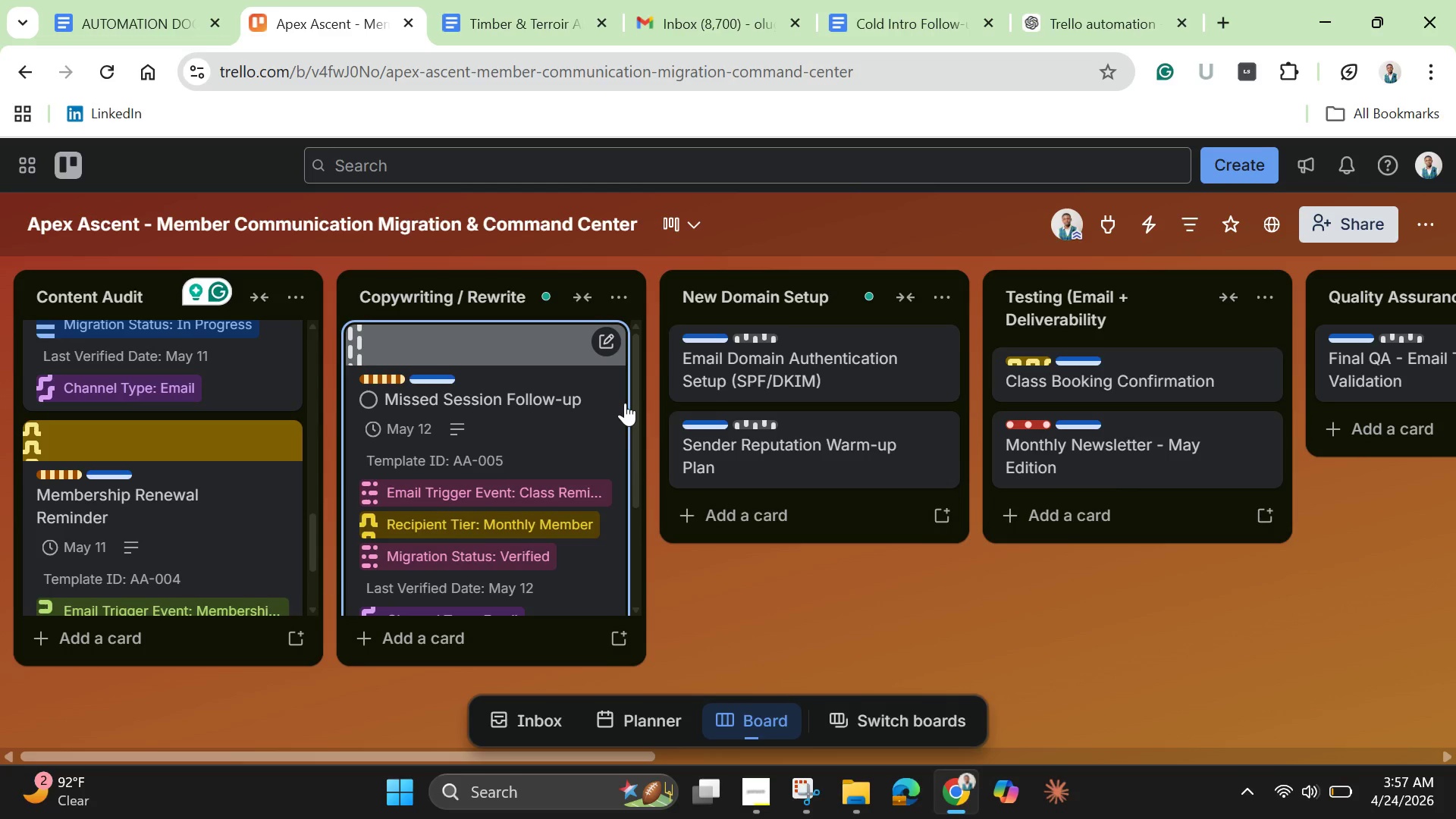 
wait(15.72)
 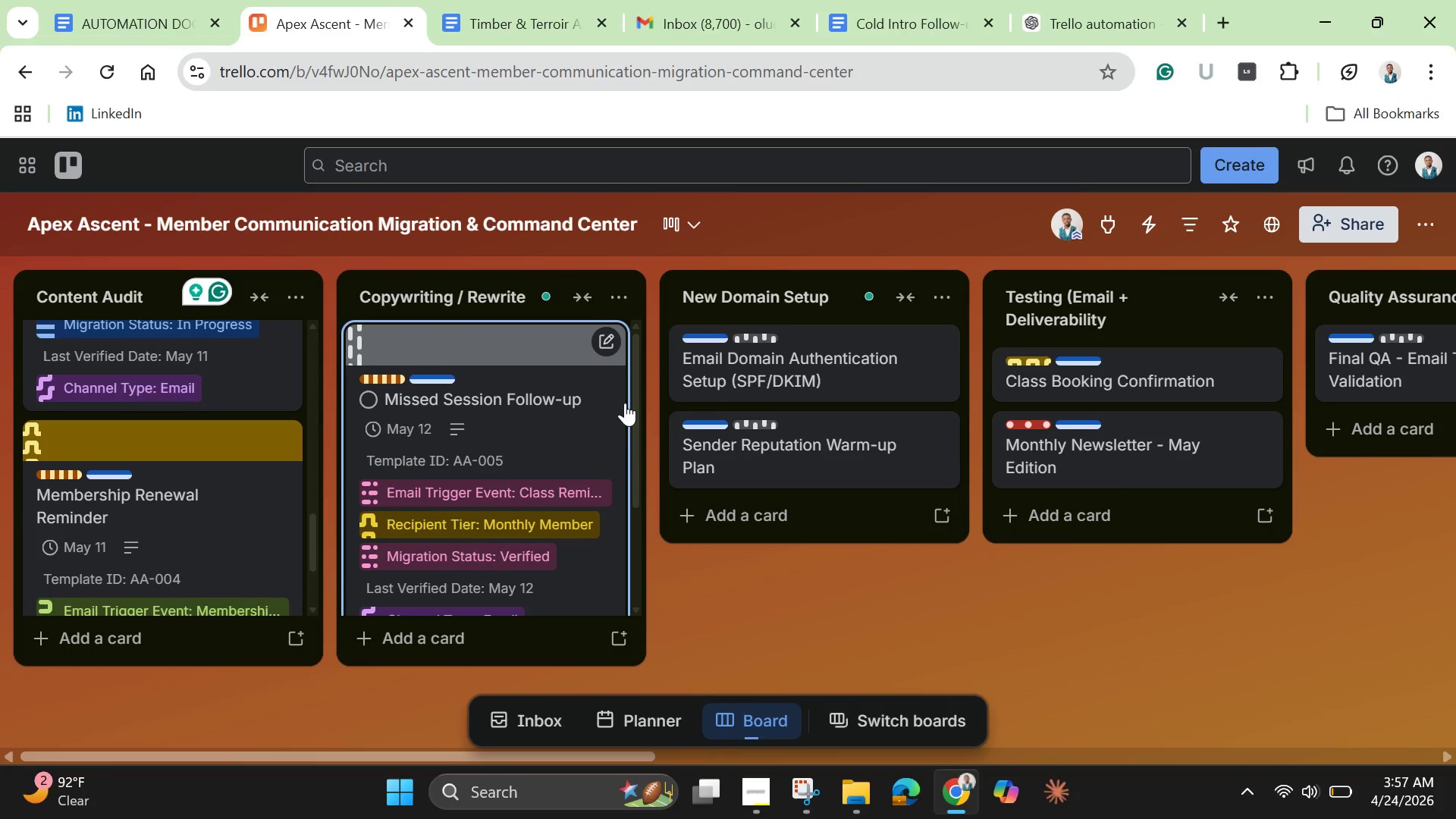 
left_click([540, 440])
 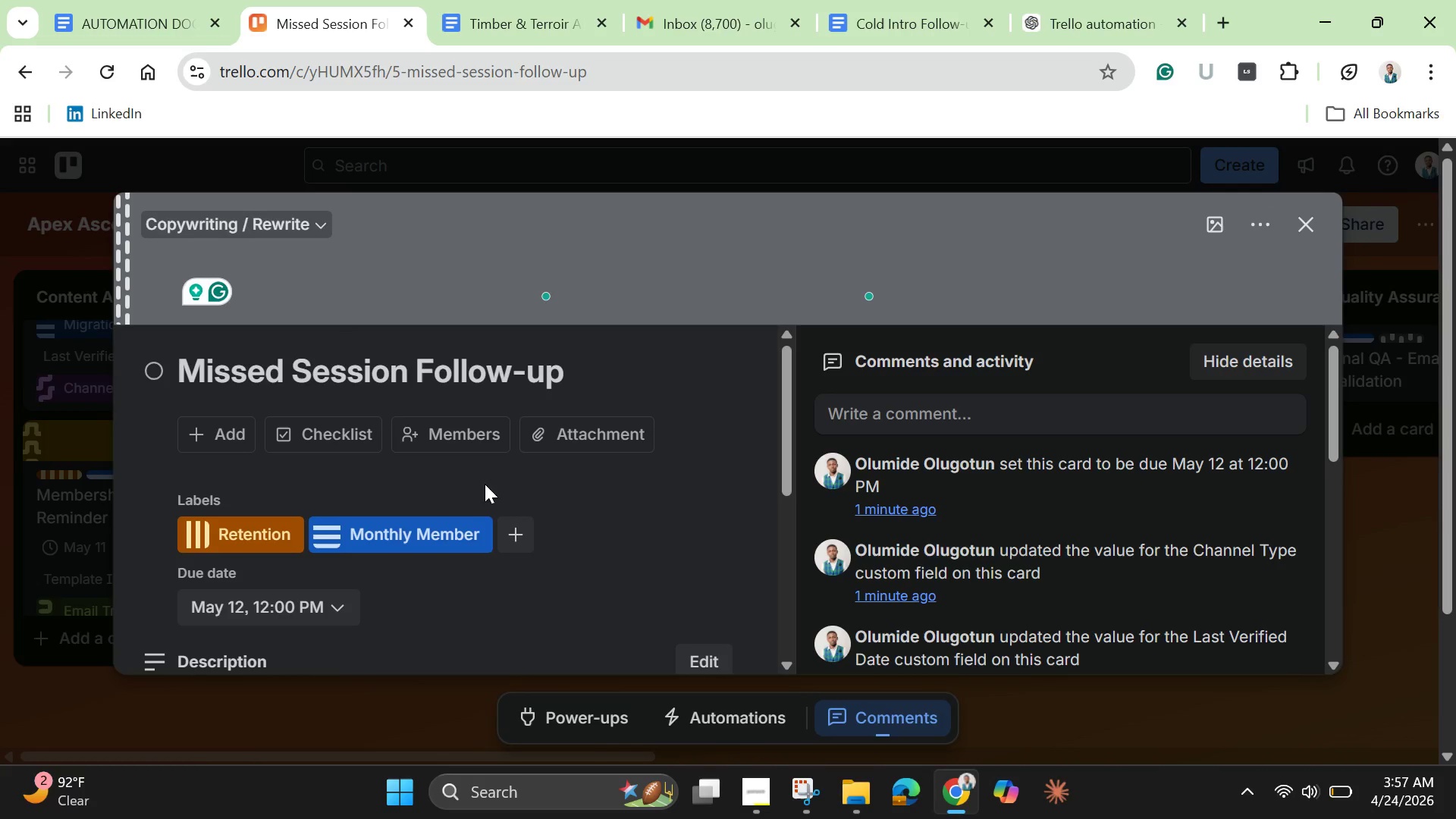 
scroll: coordinate [437, 549], scroll_direction: none, amount: 0.0
 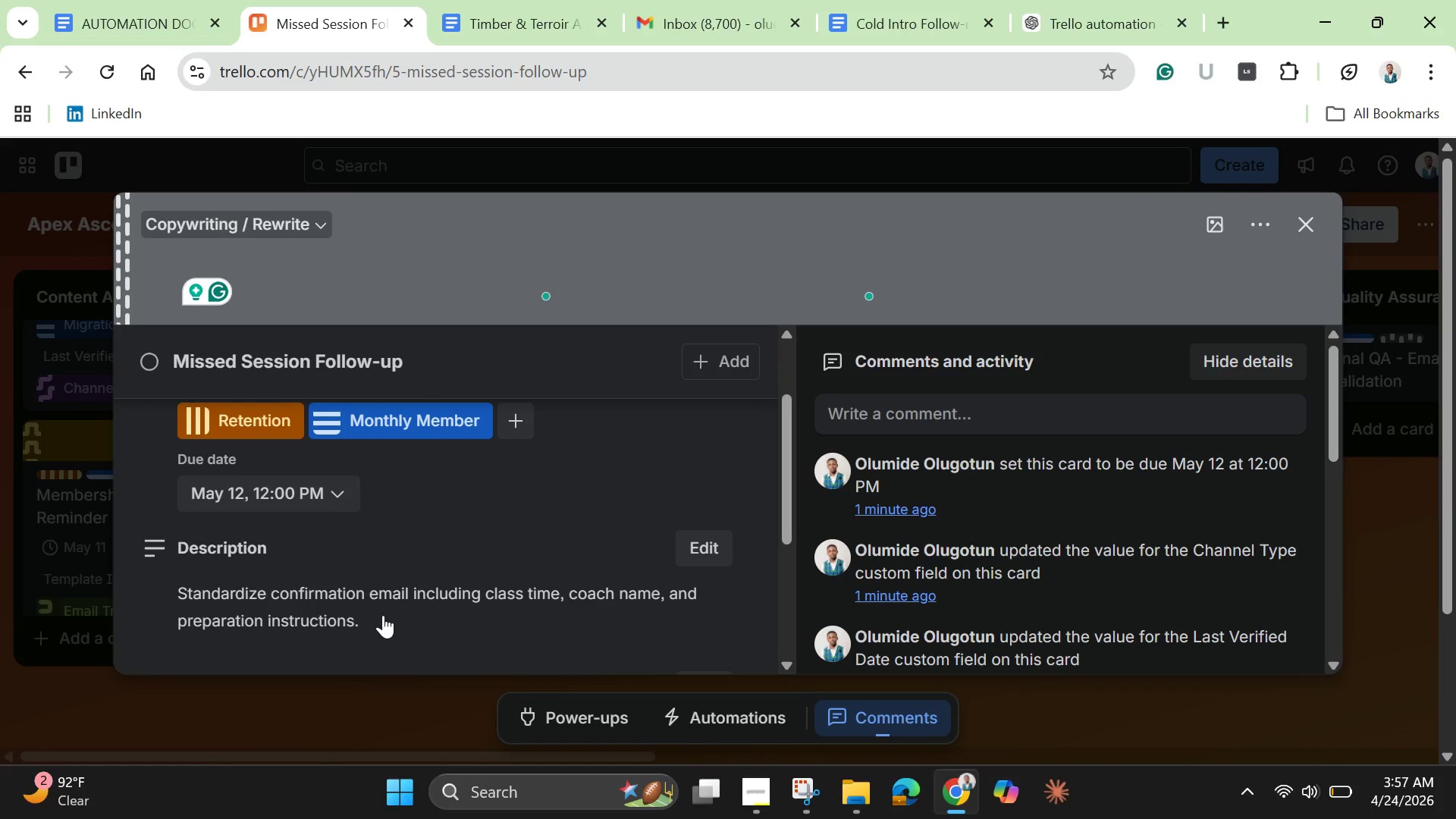 
left_click([381, 610])
 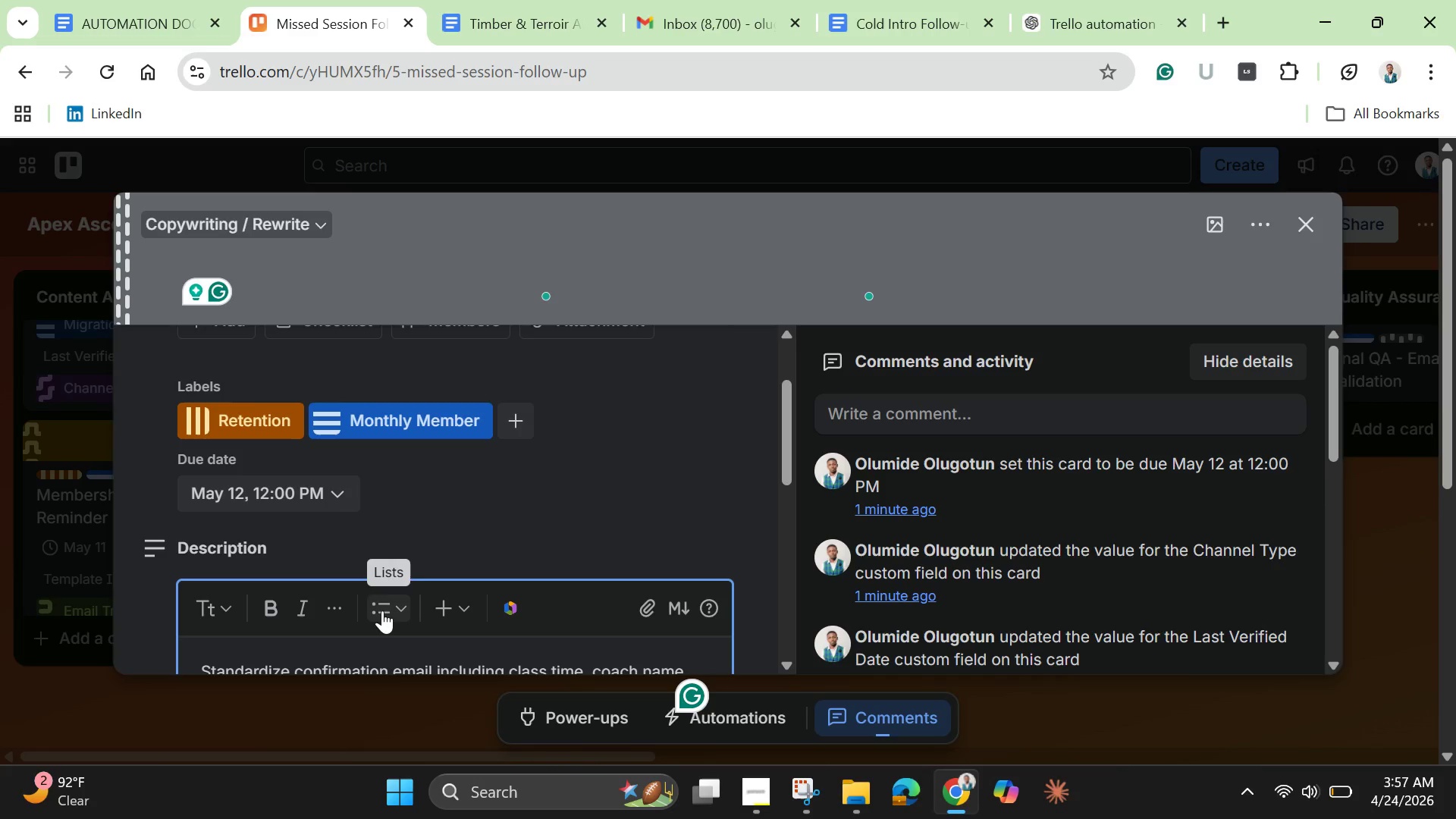 
scroll: coordinate [268, 484], scroll_direction: down, amount: 6.0
 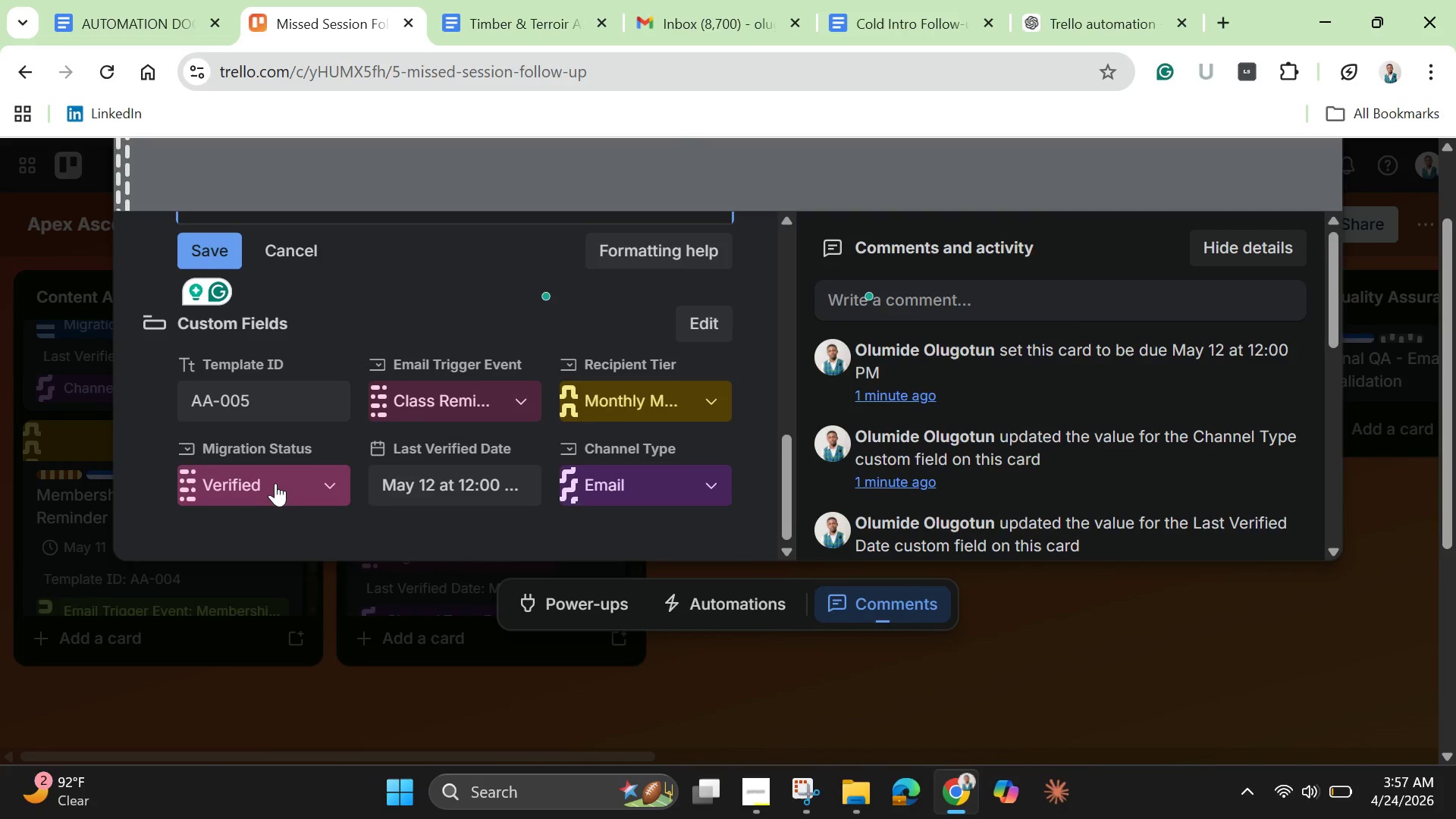 
scroll: coordinate [278, 482], scroll_direction: up, amount: 3.0
 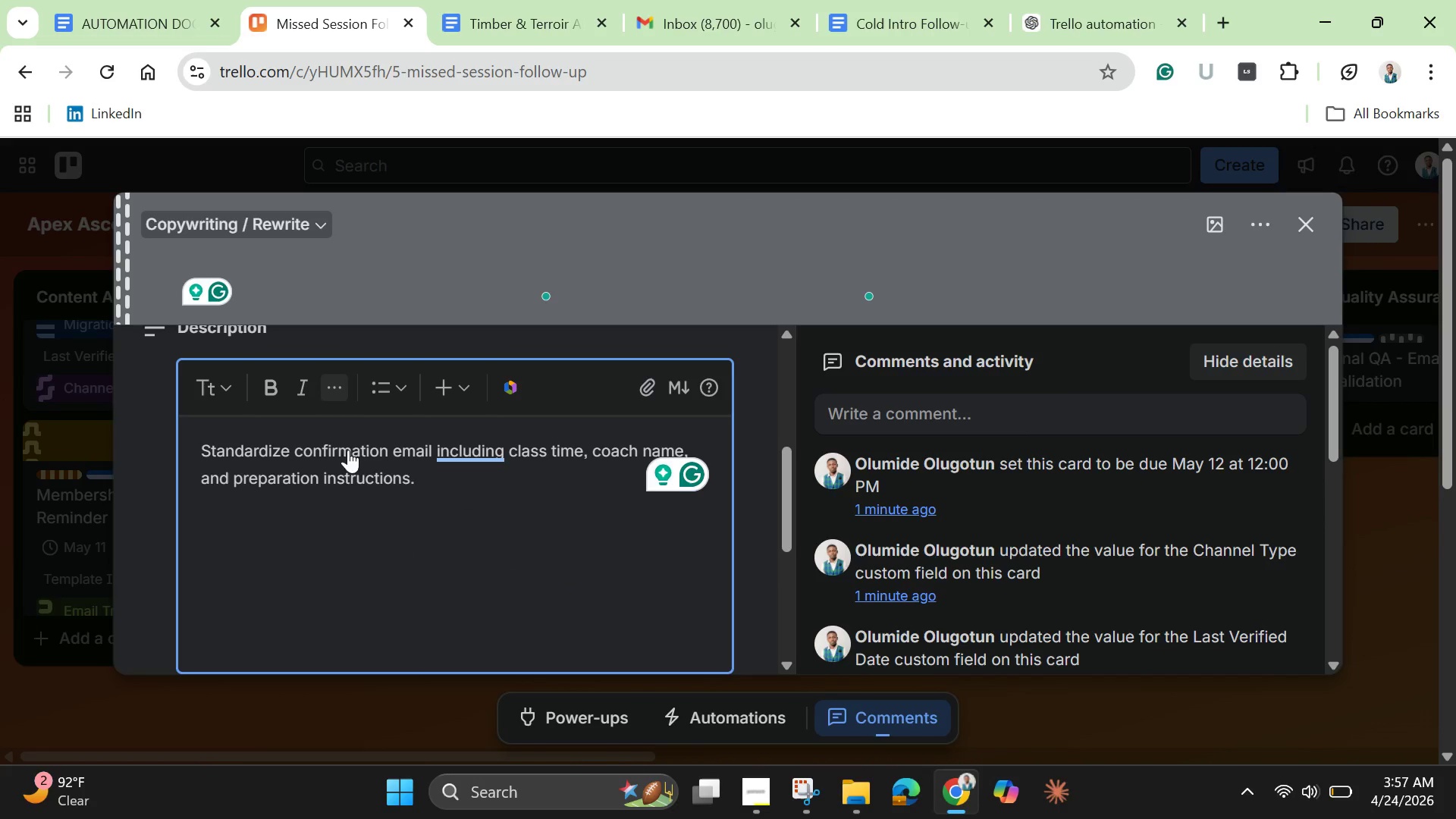 
double_click([337, 469])
 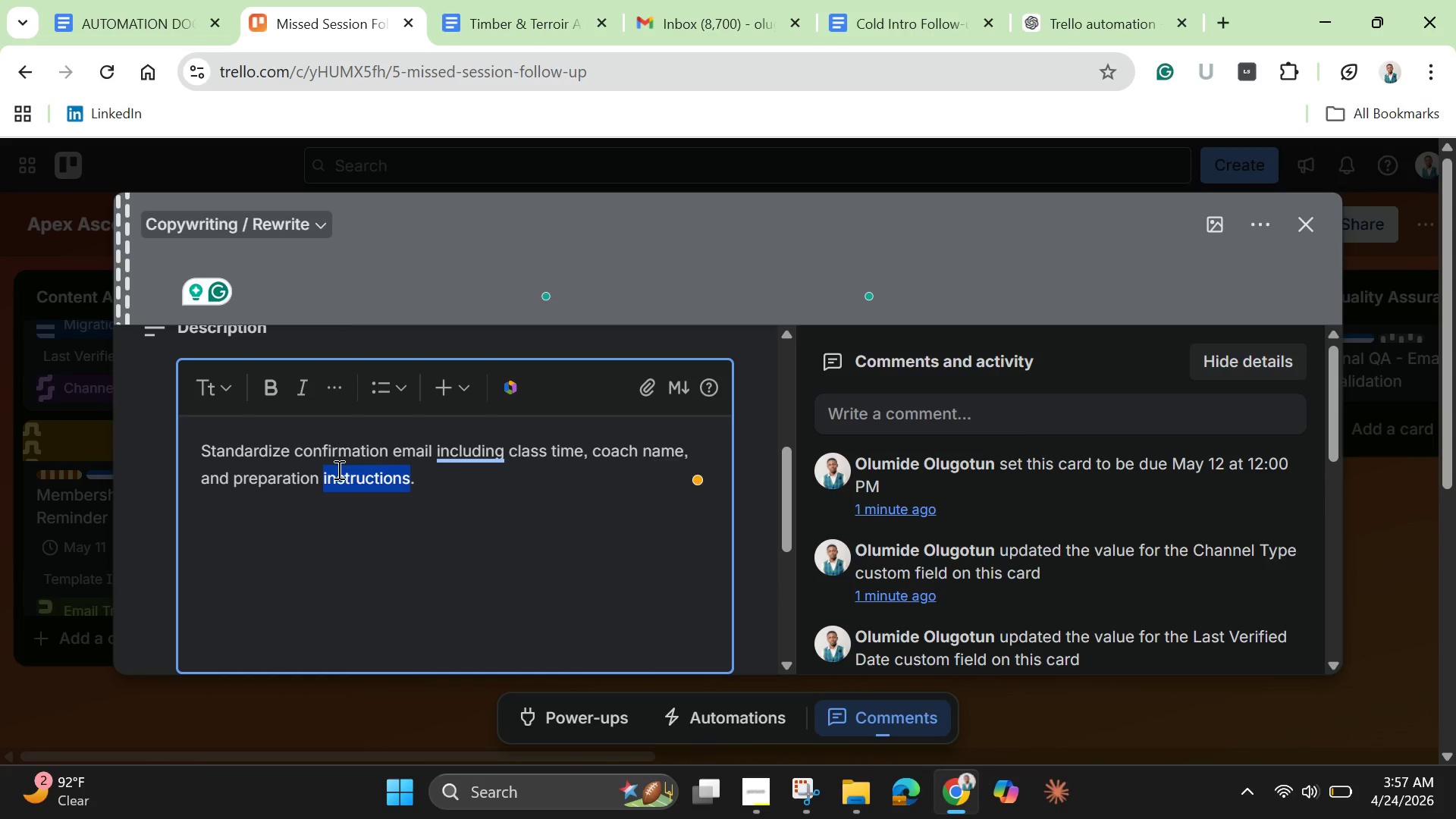 
triple_click([337, 469])
 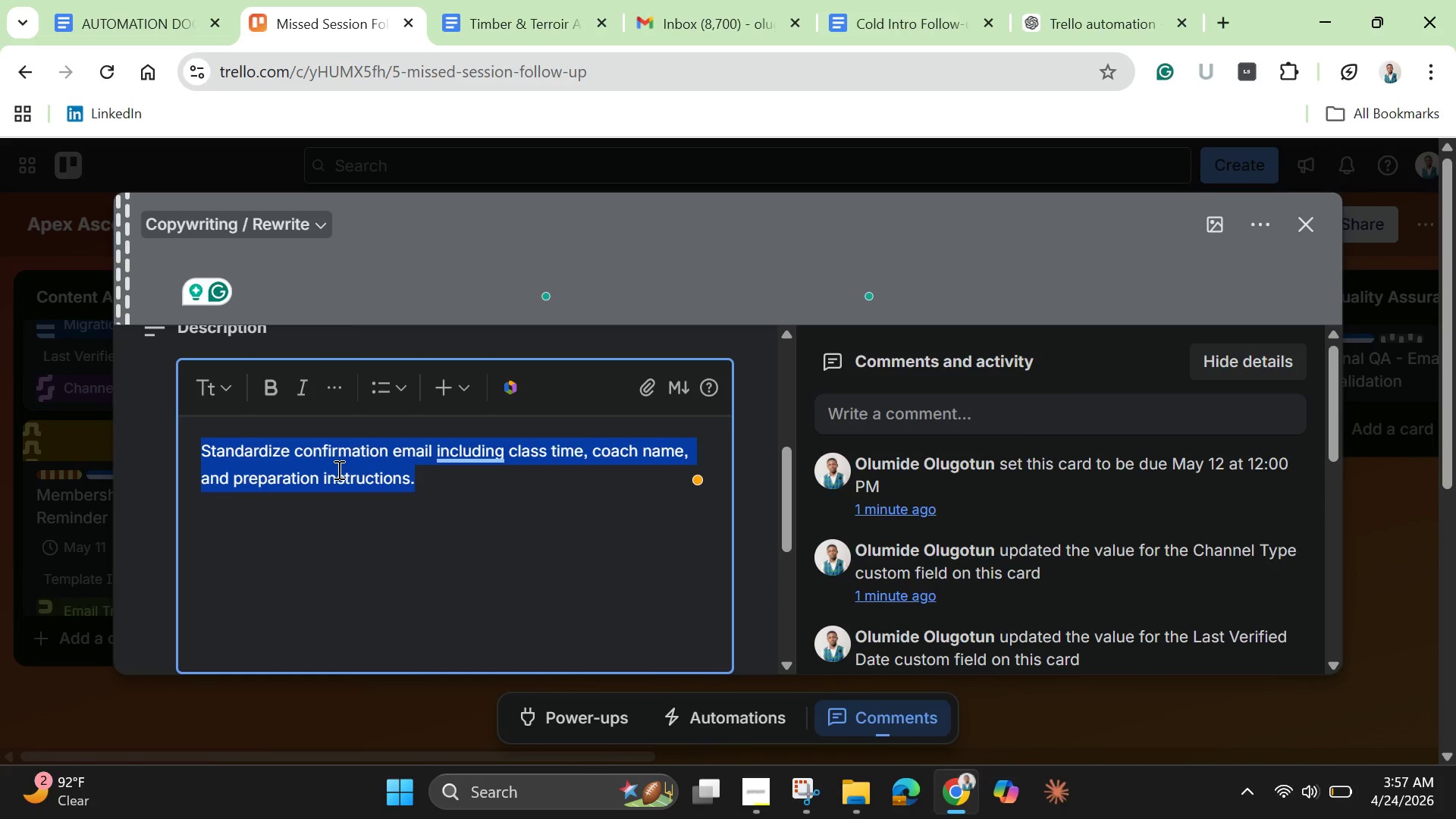 
triple_click([337, 469])
 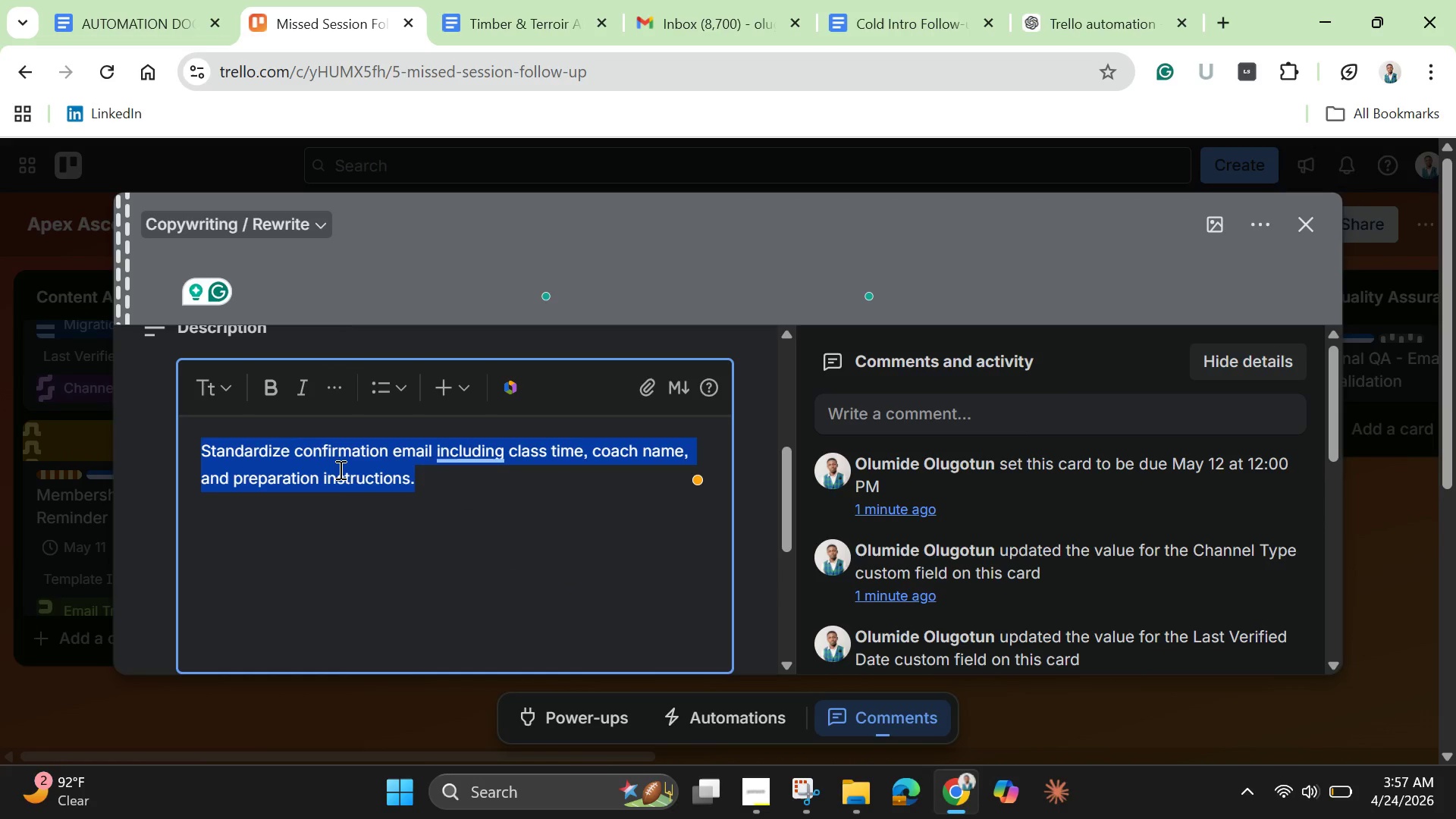 
right_click([339, 469])
 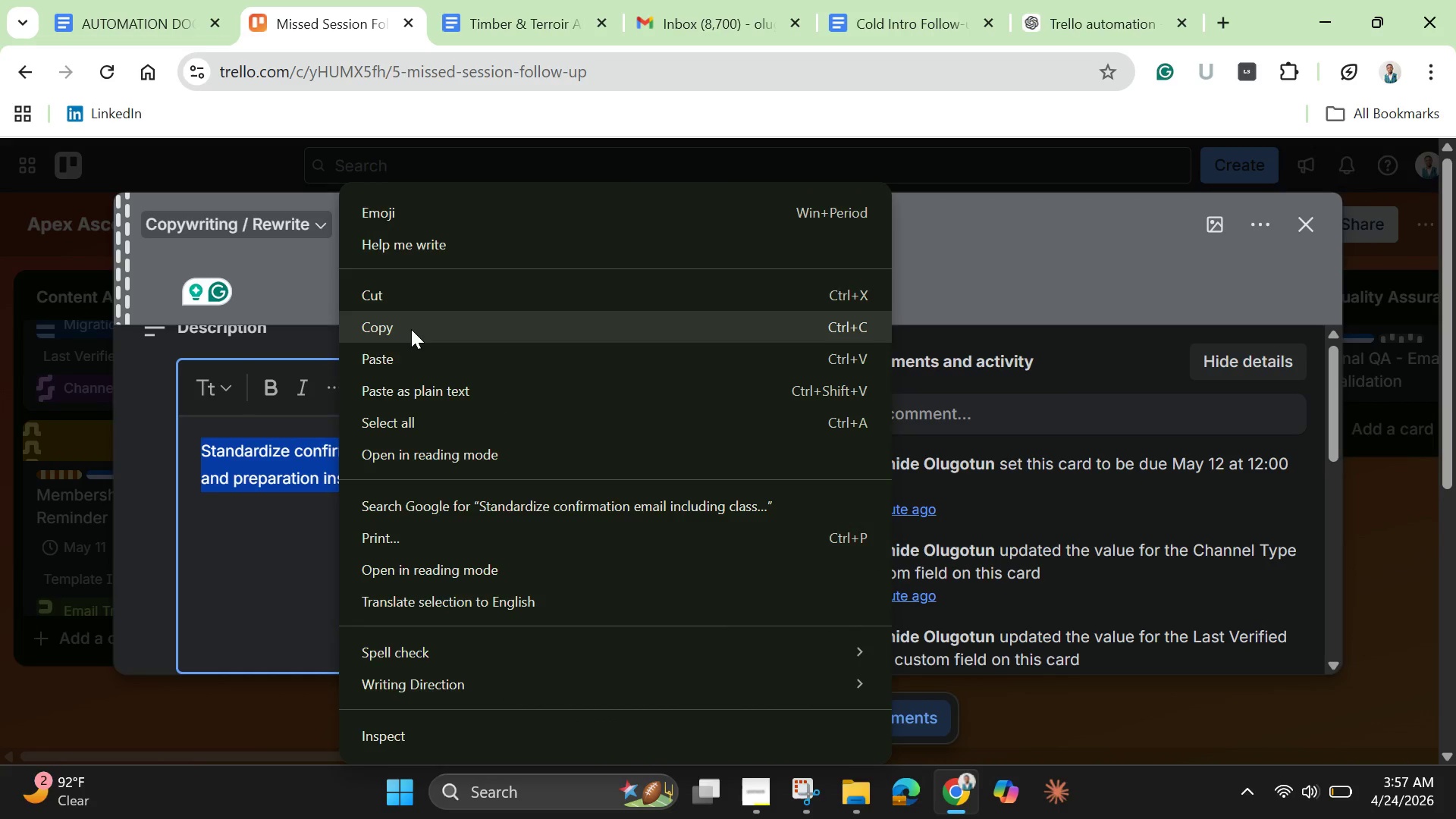 
left_click([406, 305])
 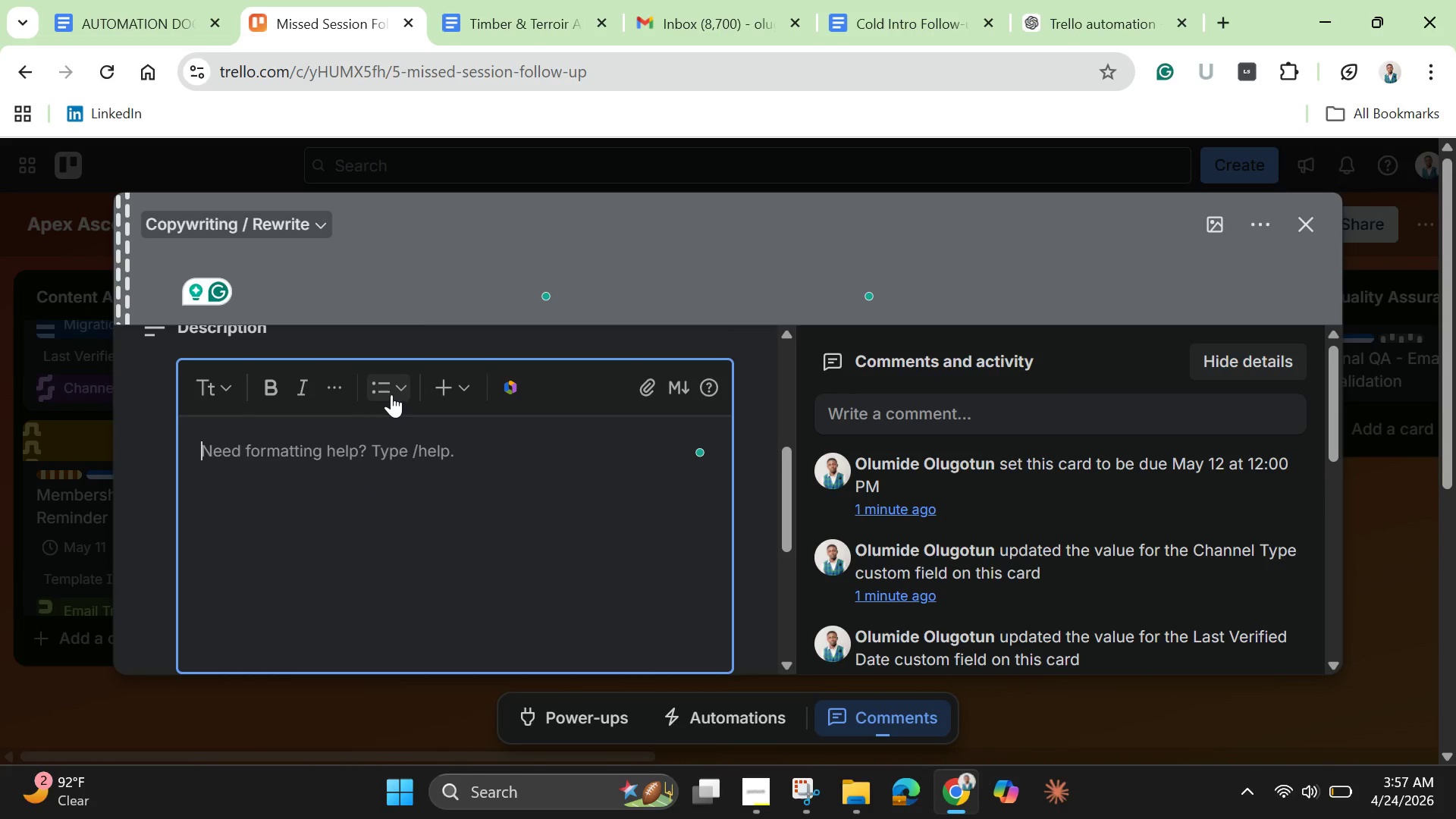 
scroll: coordinate [397, 415], scroll_direction: down, amount: 1.0
 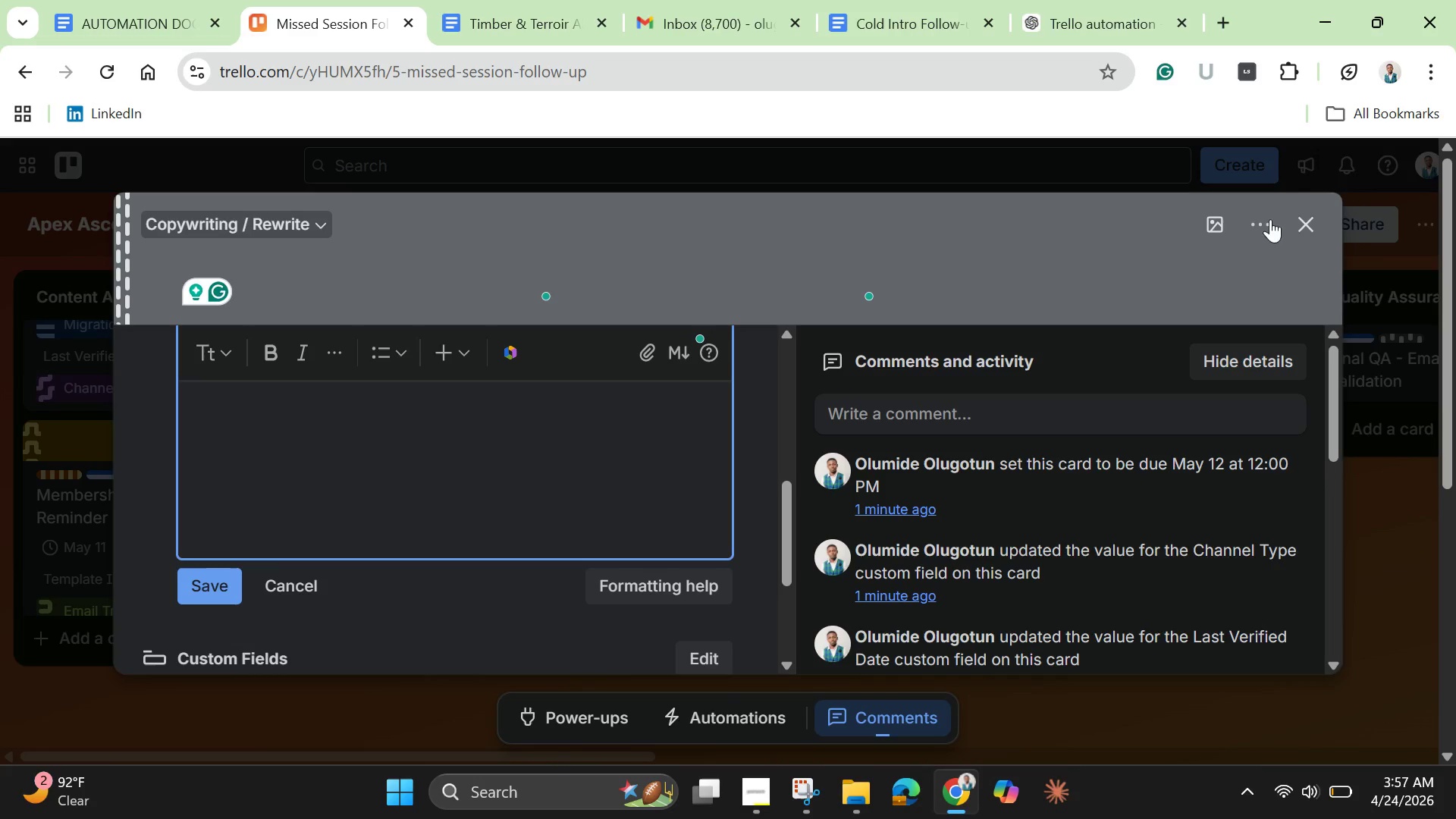 
left_click([1297, 216])
 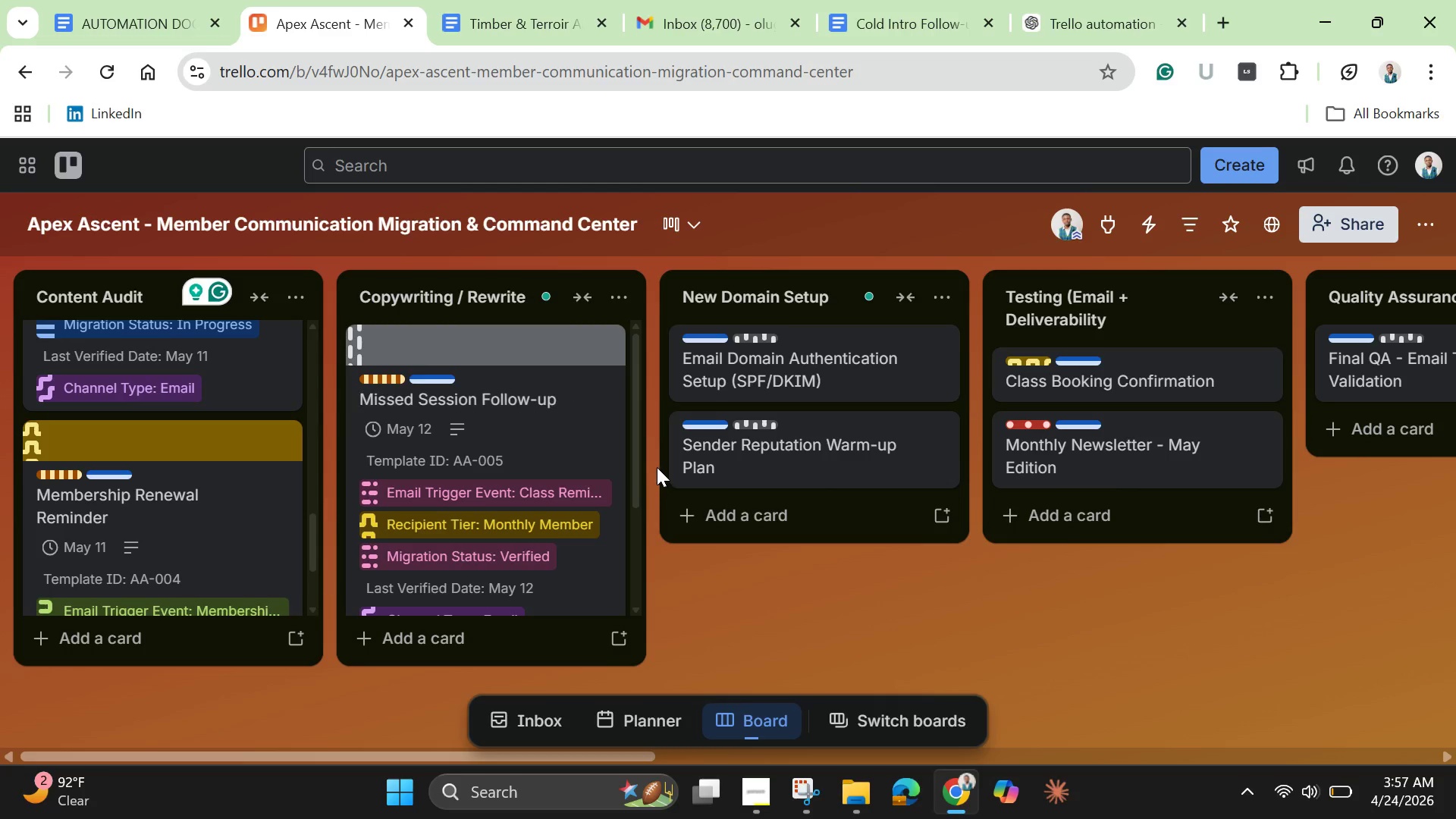 
left_click_drag(start_coordinate=[642, 463], to_coordinate=[626, 483])
 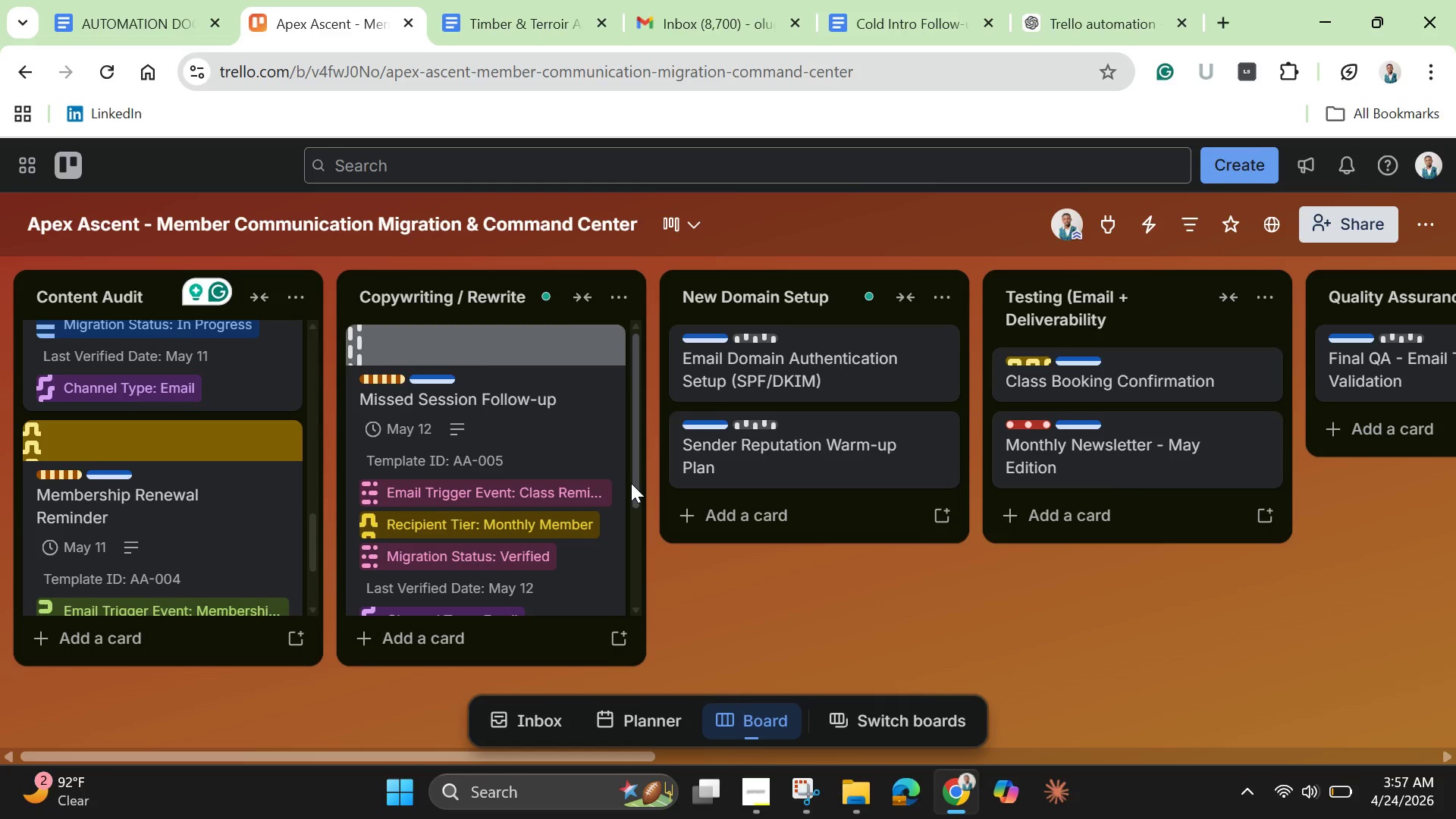 
left_click_drag(start_coordinate=[631, 483], to_coordinate=[620, 580])
 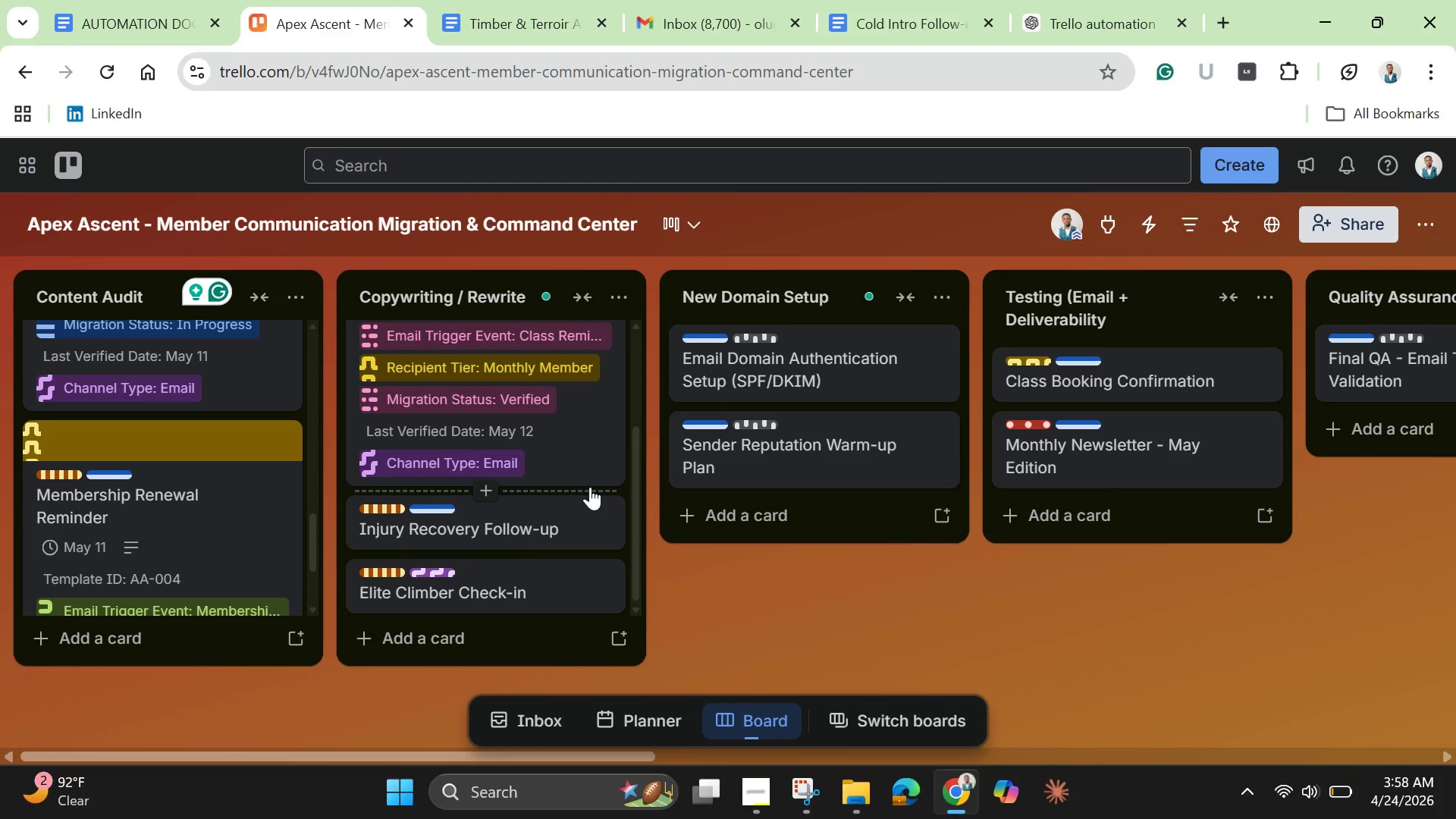 
wait(21.92)
 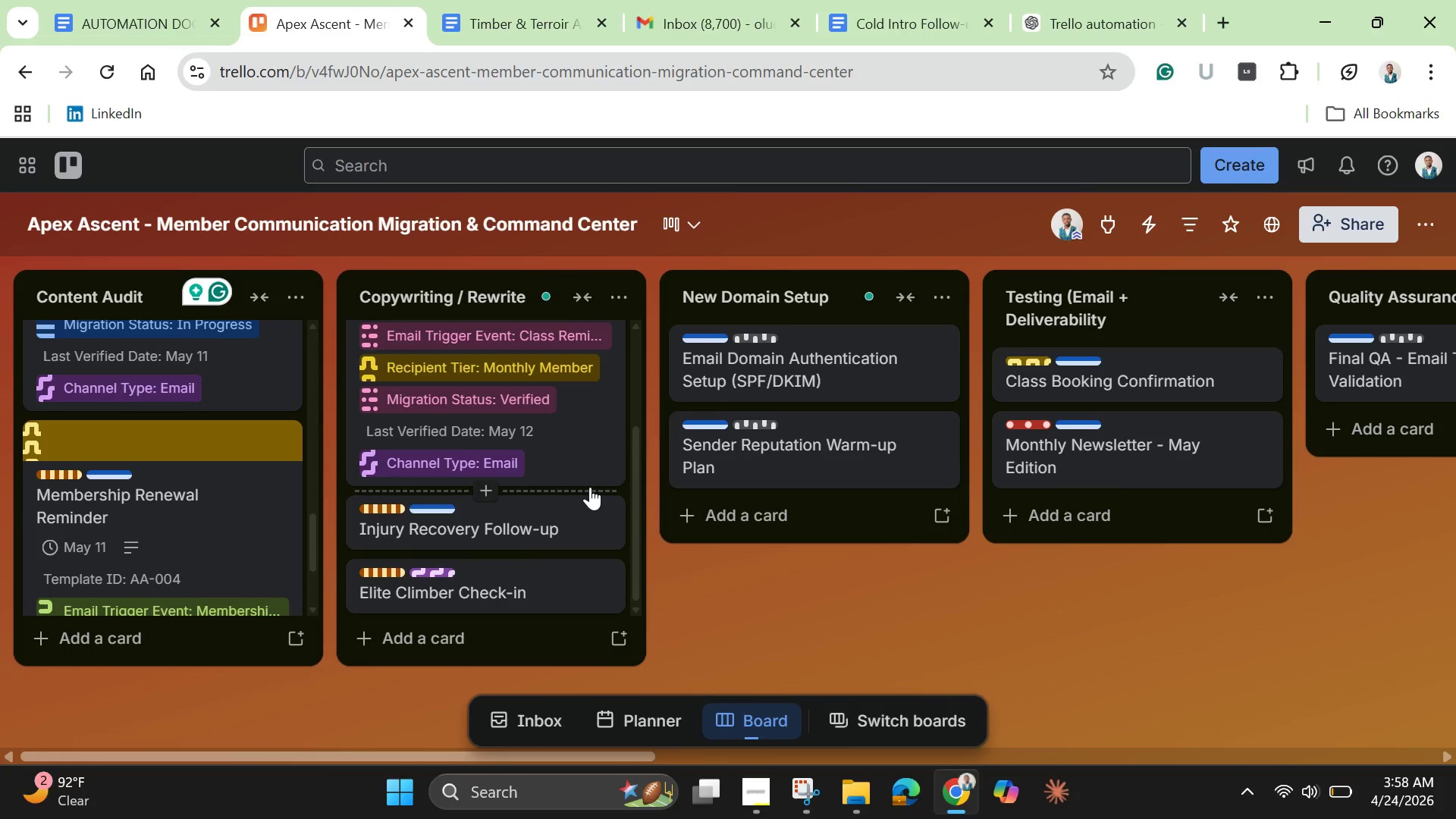 
left_click_drag(start_coordinate=[315, 535], to_coordinate=[281, 349])
 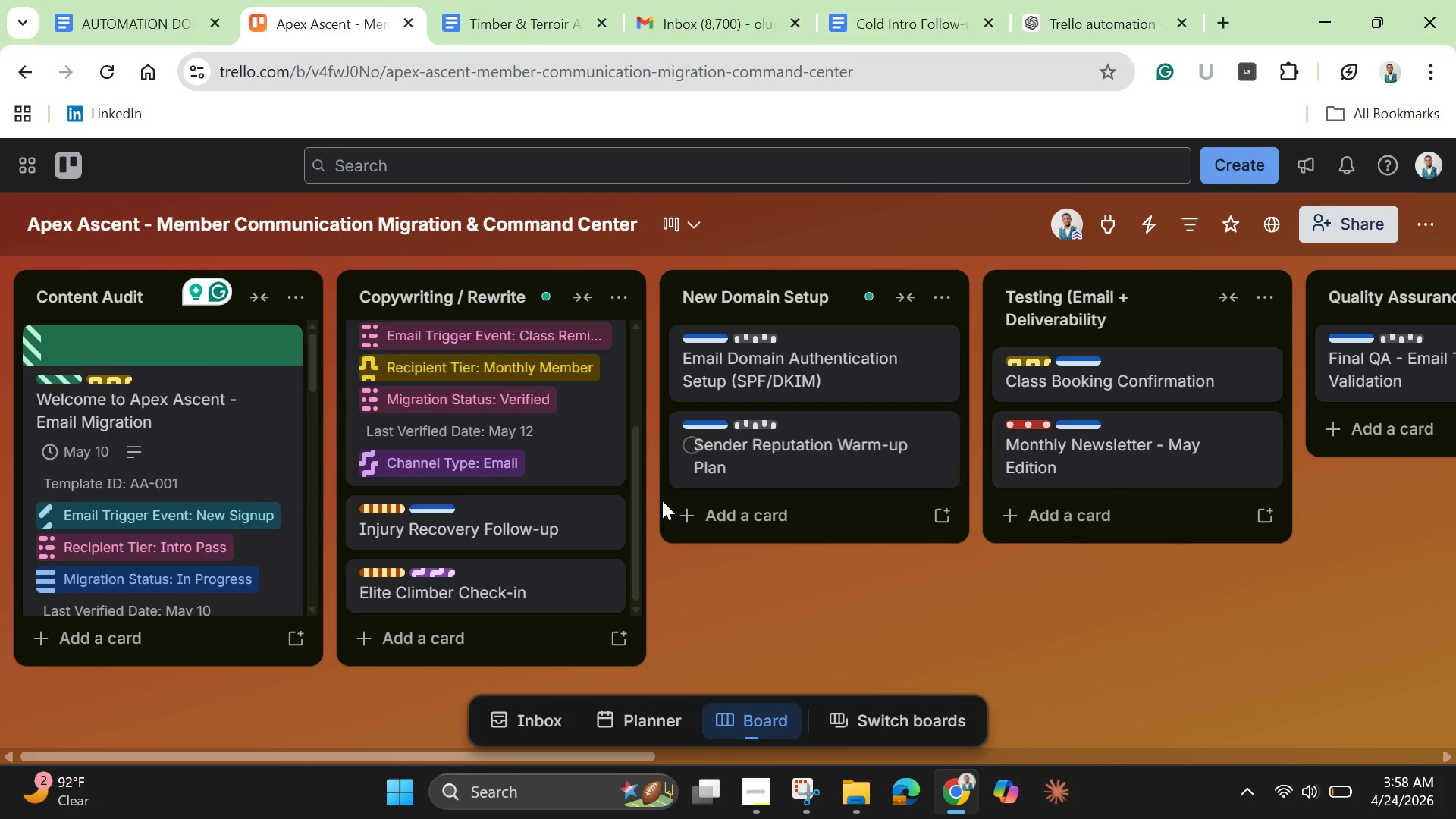 
wait(5.7)
 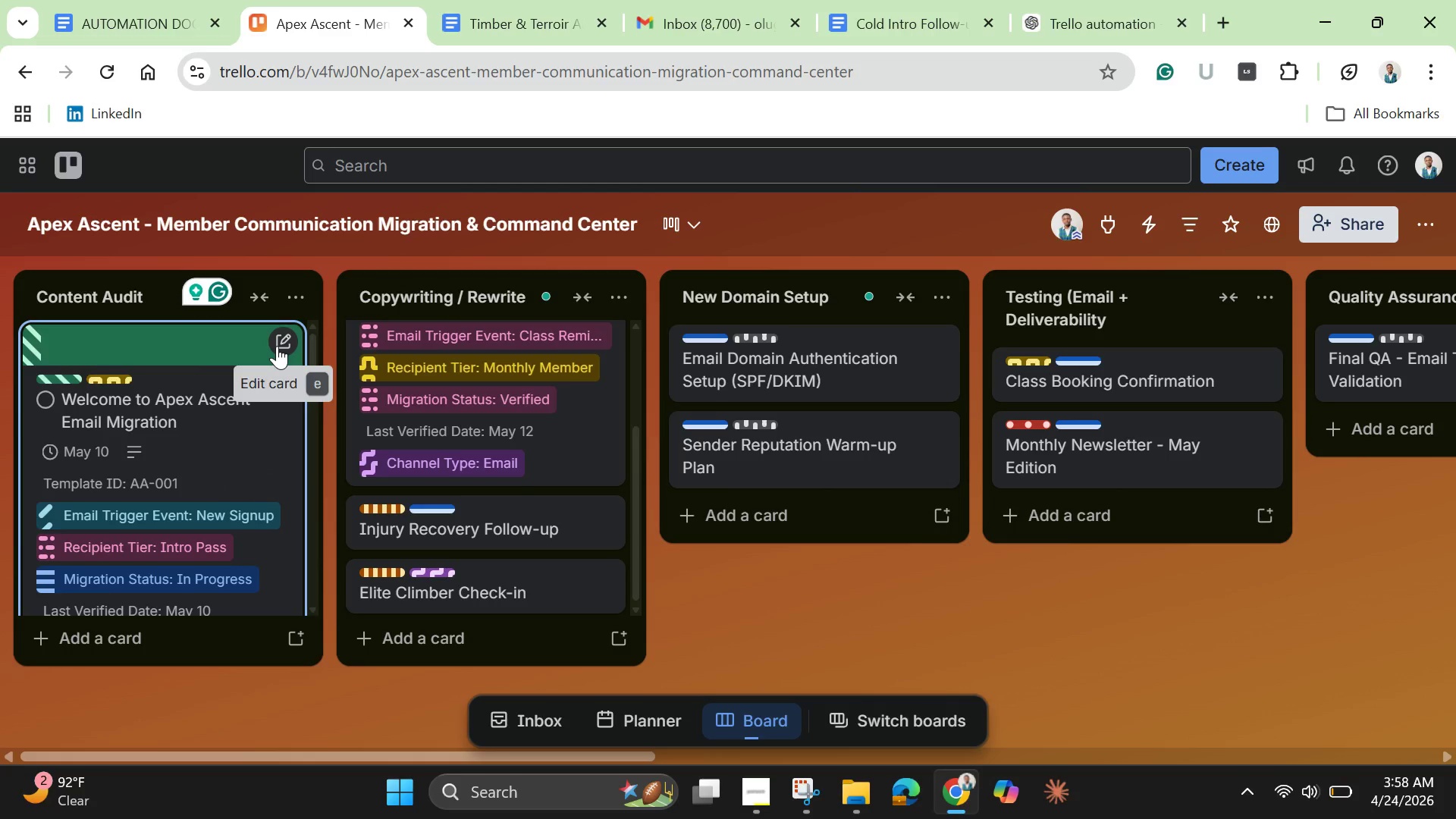 
left_click_drag(start_coordinate=[643, 519], to_coordinate=[636, 482])
 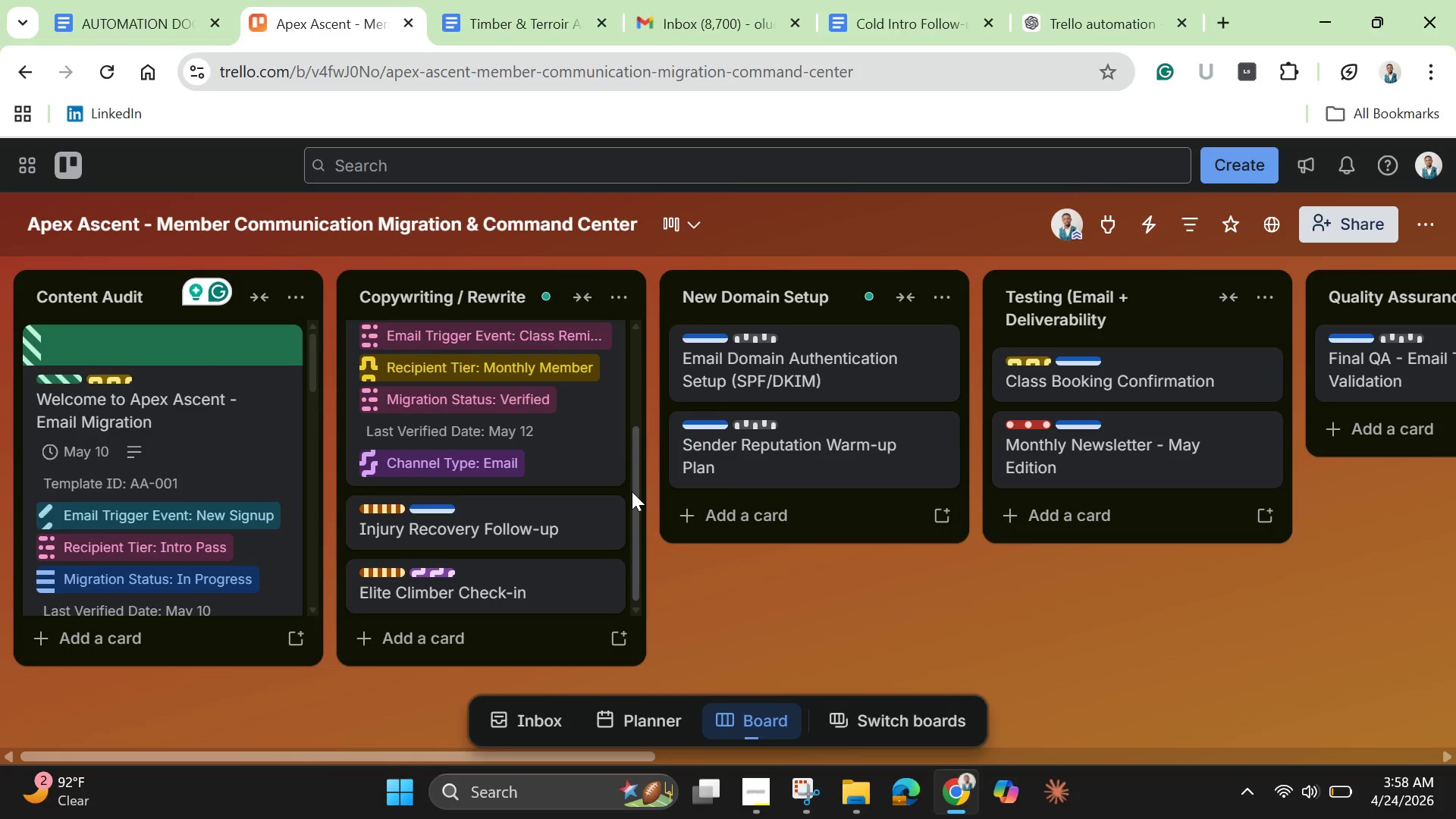 
left_click_drag(start_coordinate=[632, 492], to_coordinate=[626, 431])
 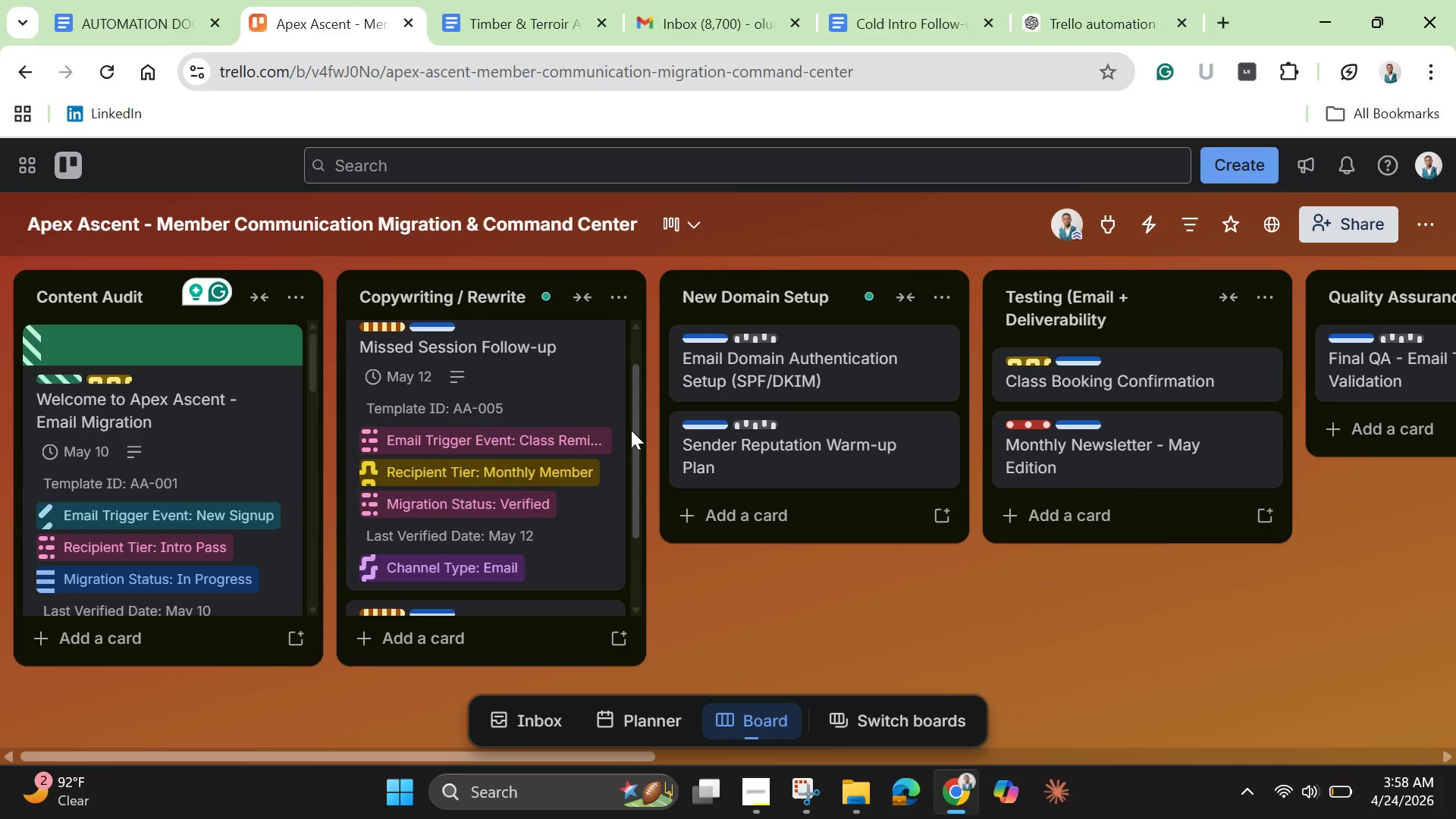 
wait(25.59)
 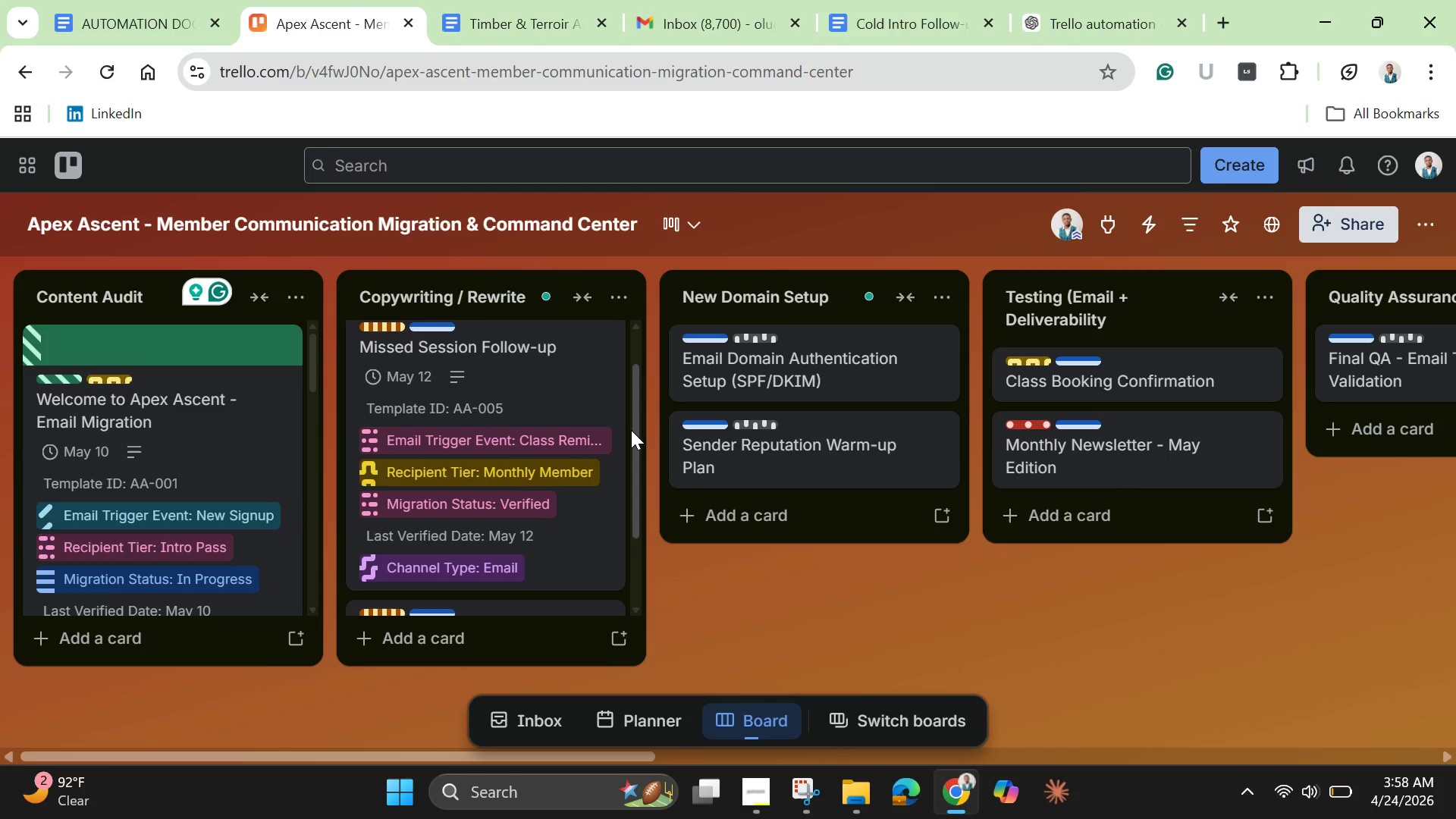 
left_click([493, 430])
 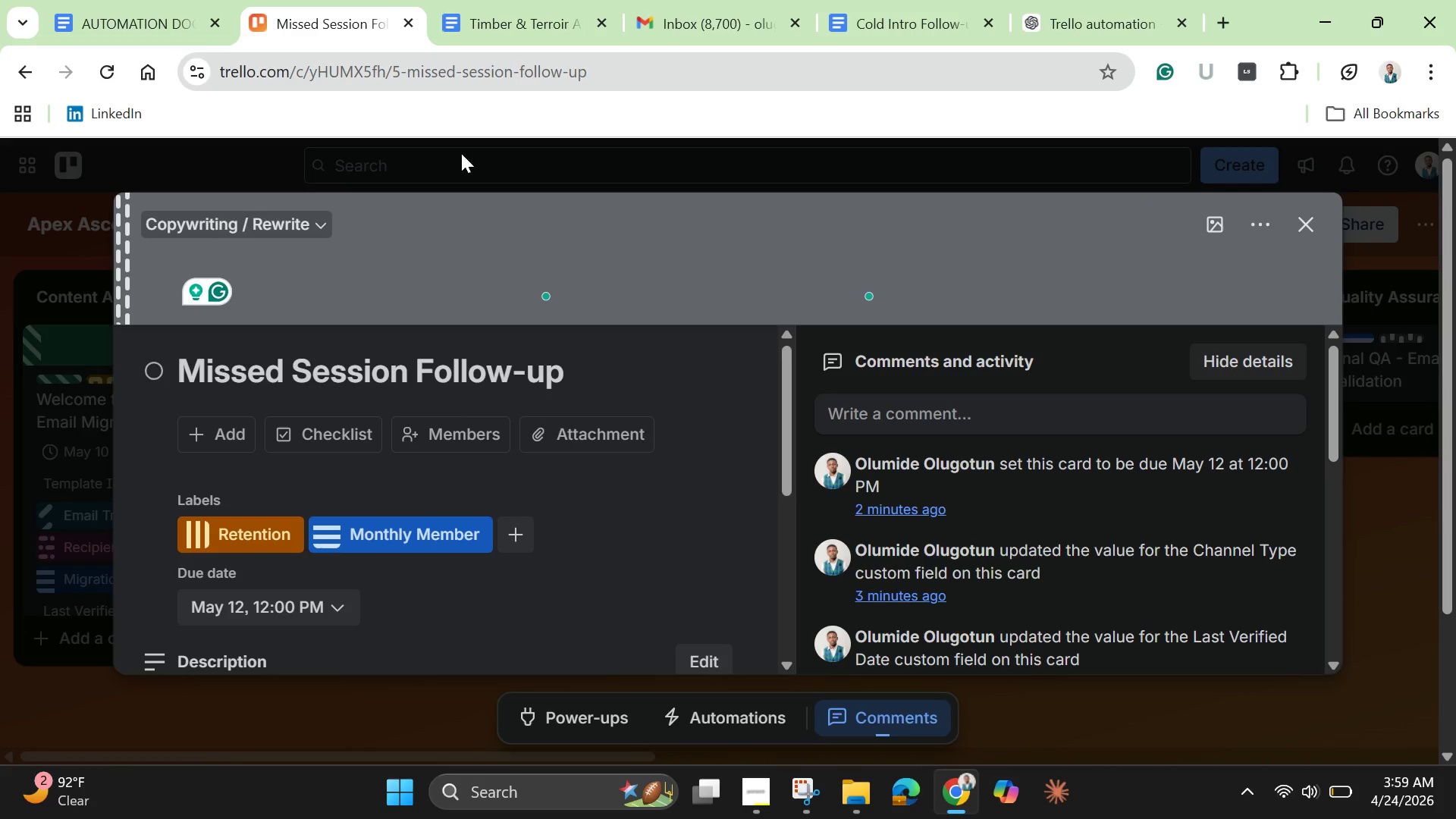 
left_click([509, 9])
 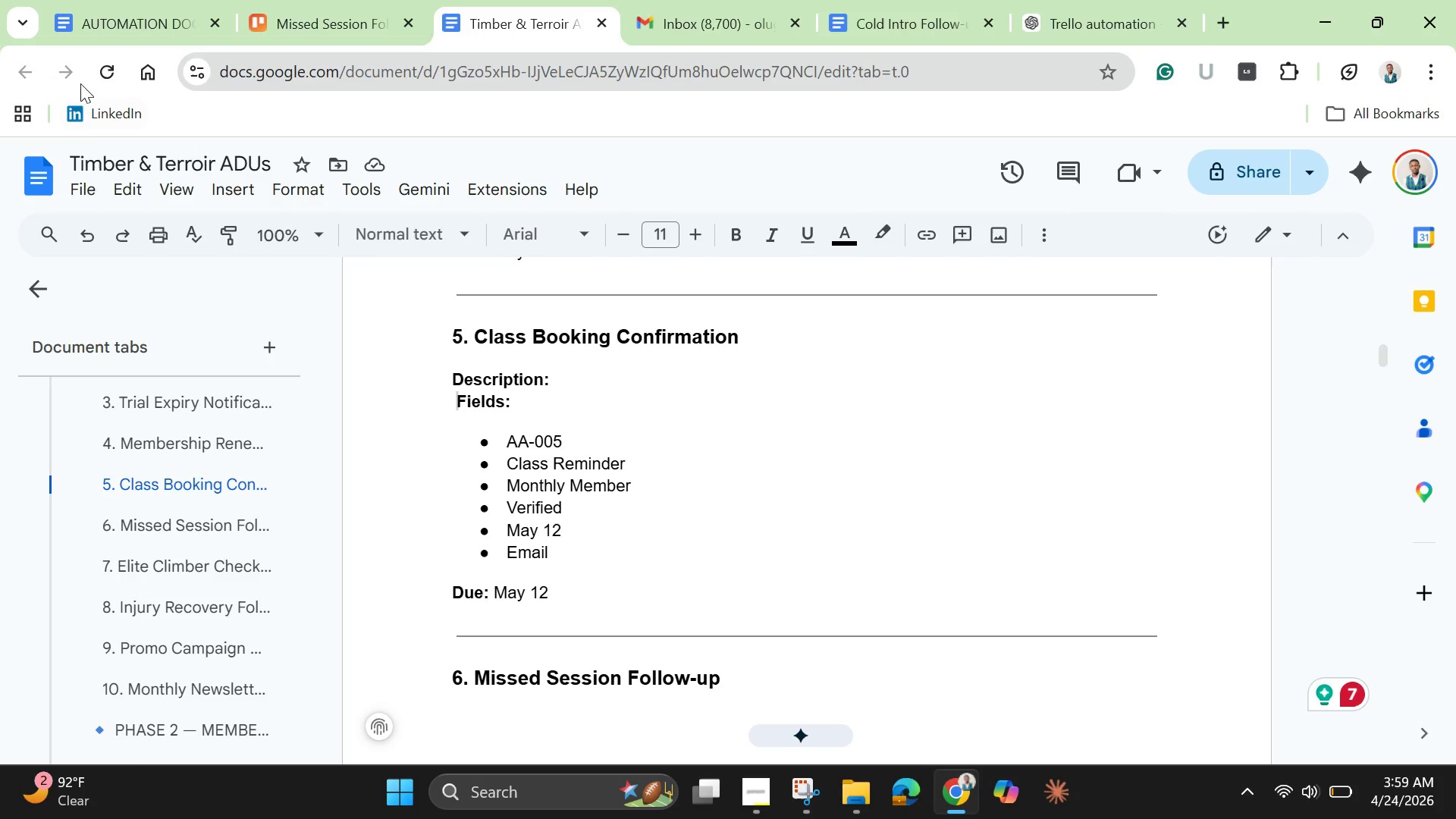 
left_click([94, 247])
 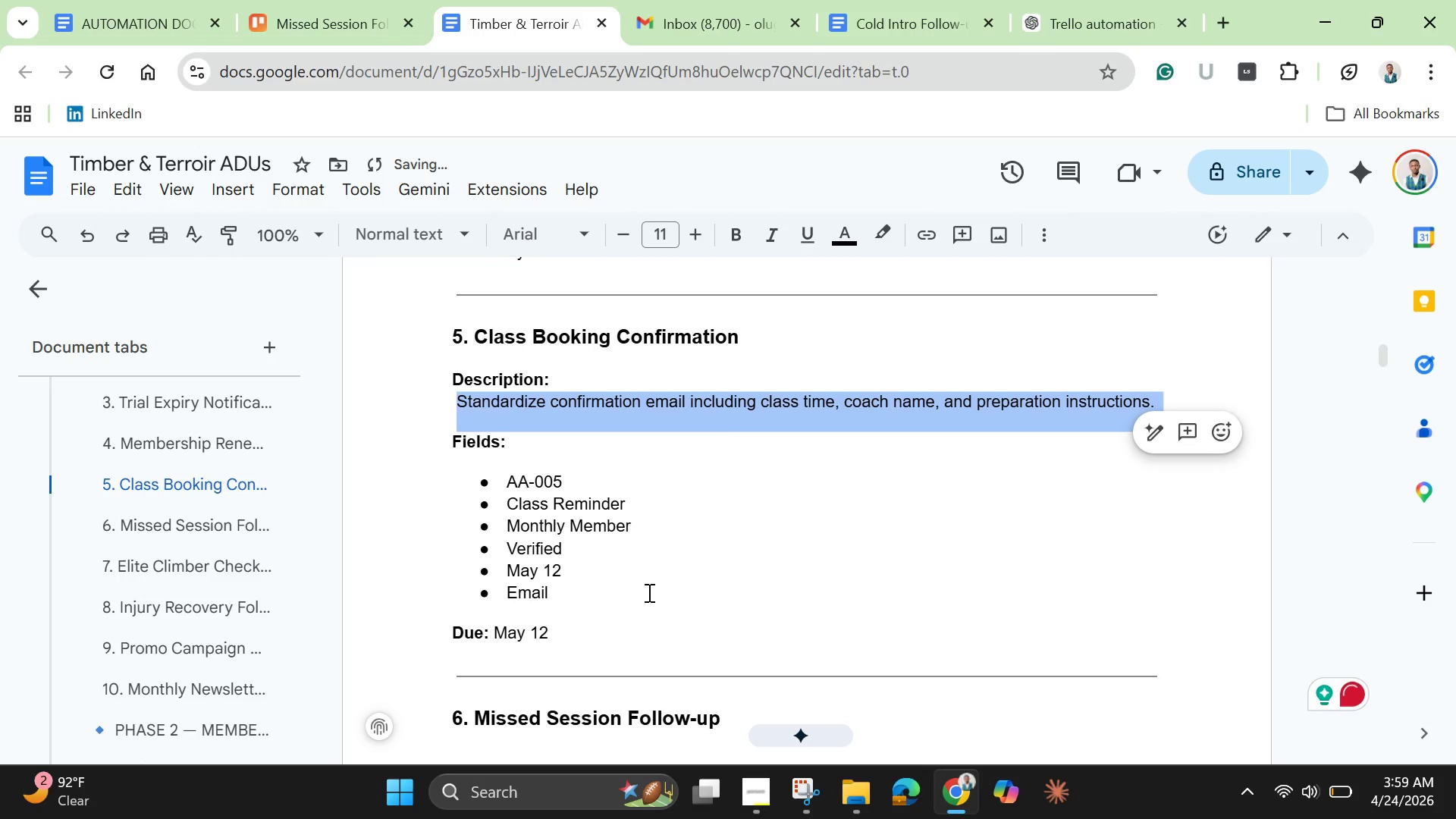 
left_click([676, 607])
 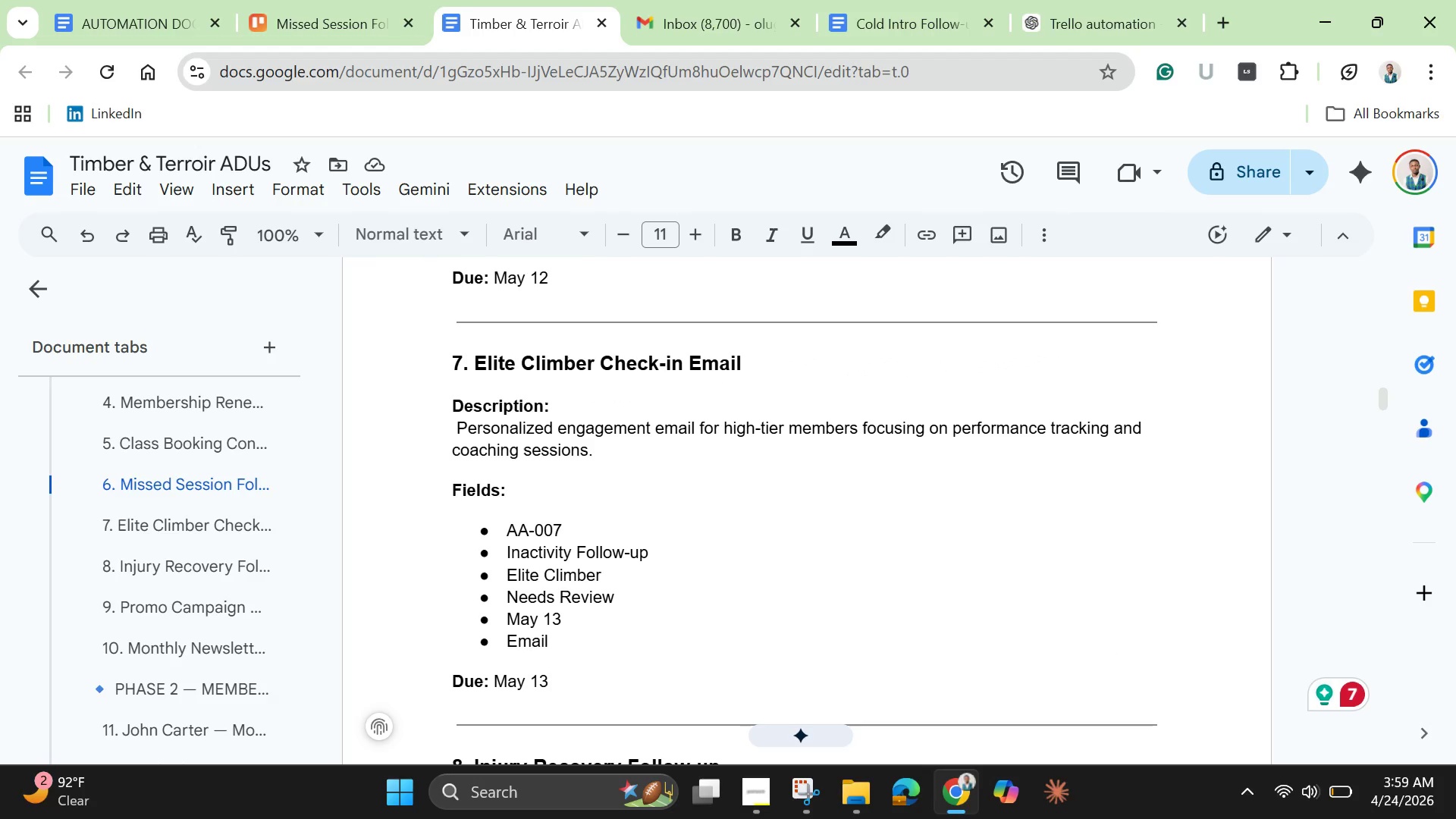 
wait(17.09)
 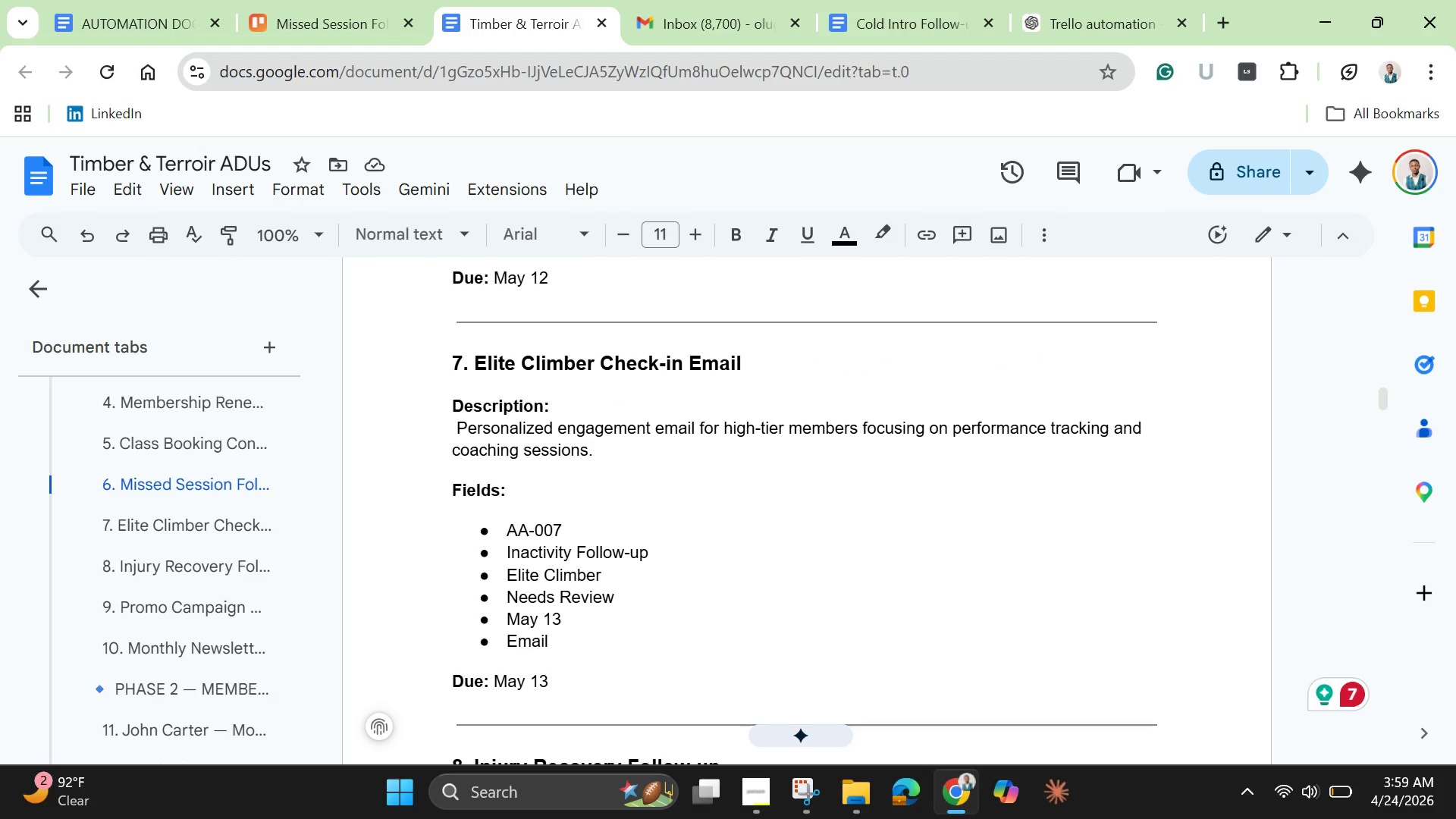 
left_click_drag(start_coordinate=[452, 401], to_coordinate=[1143, 413])
 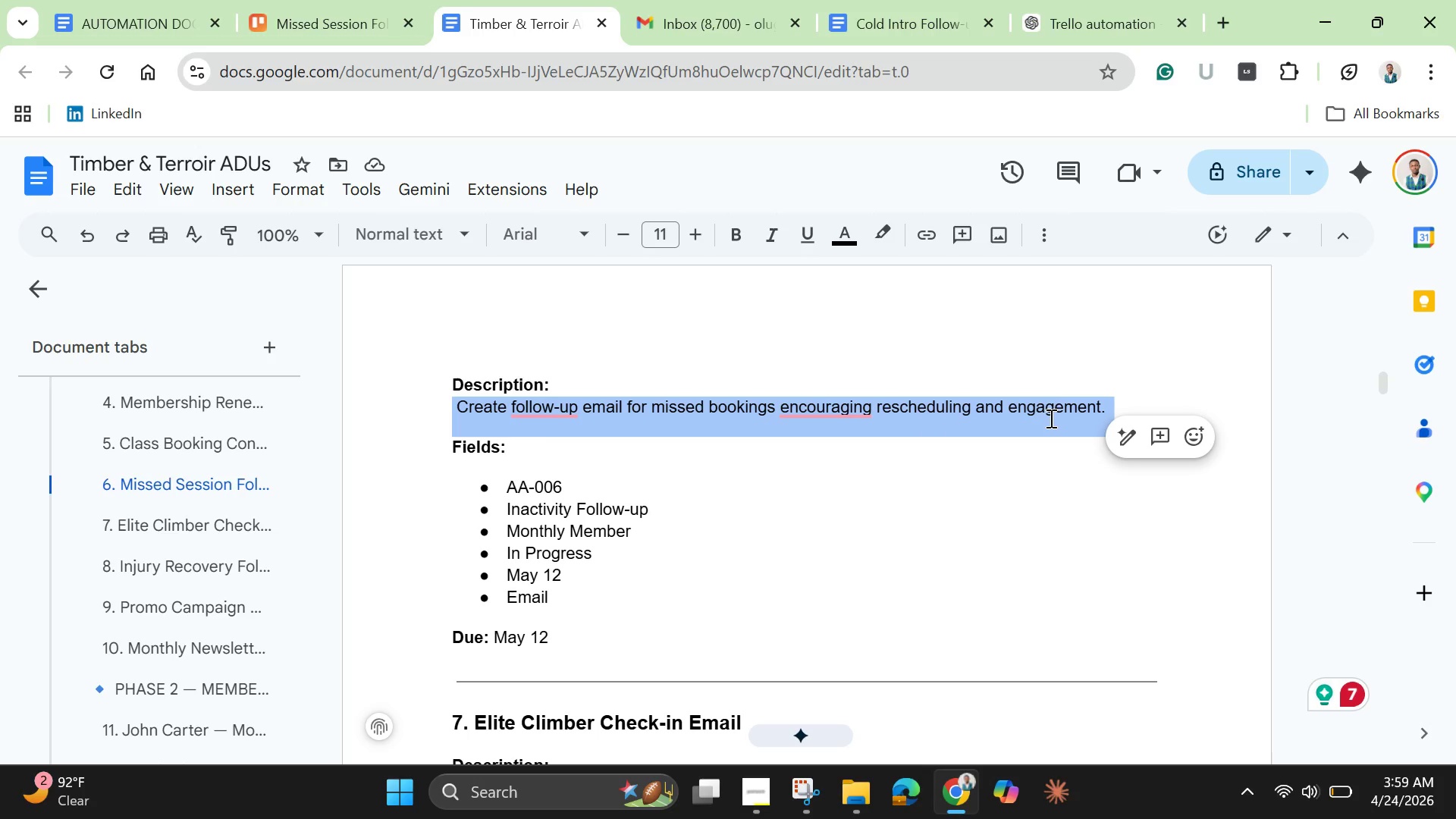 
right_click([1050, 418])
 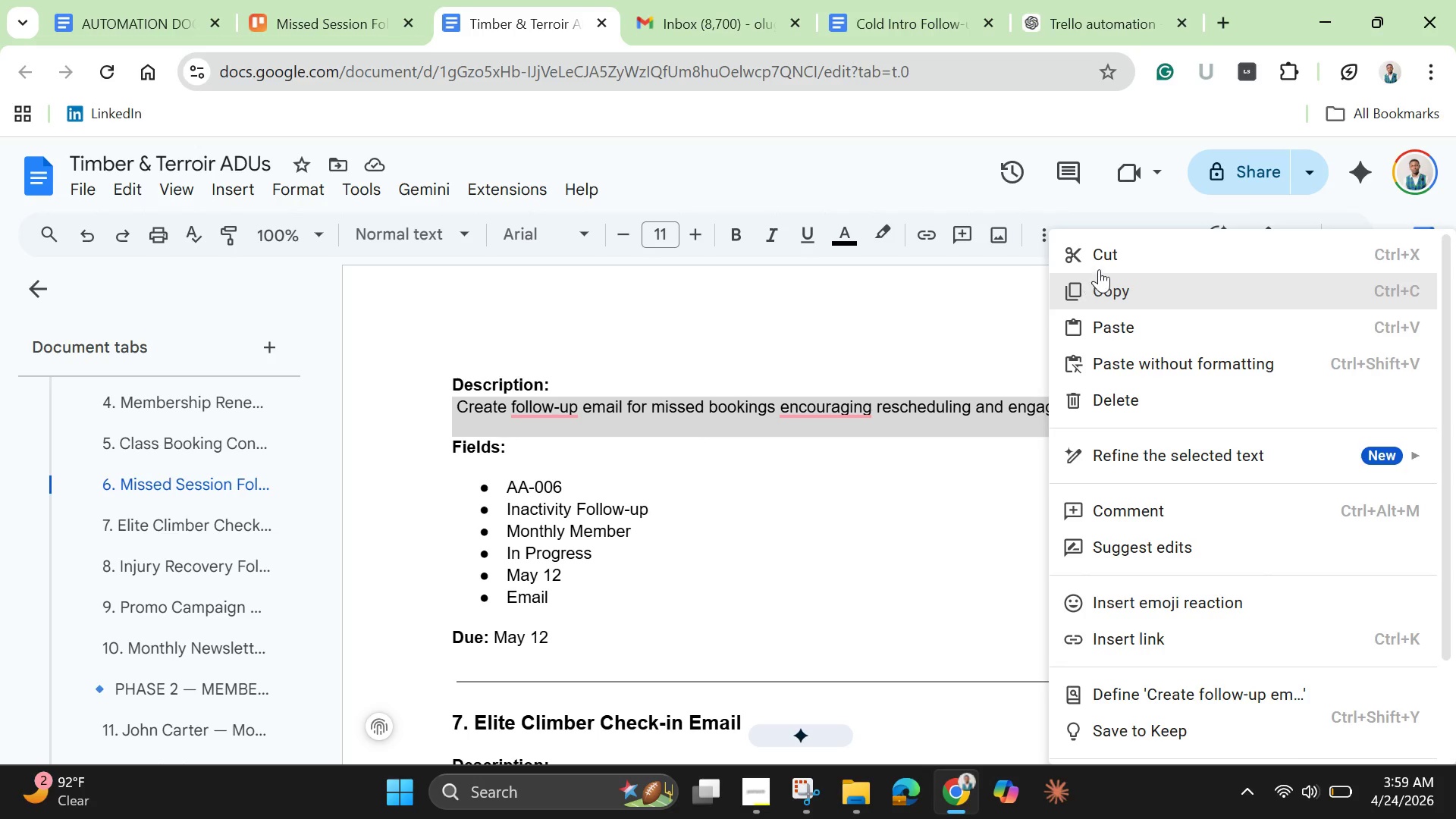 
left_click([1109, 253])
 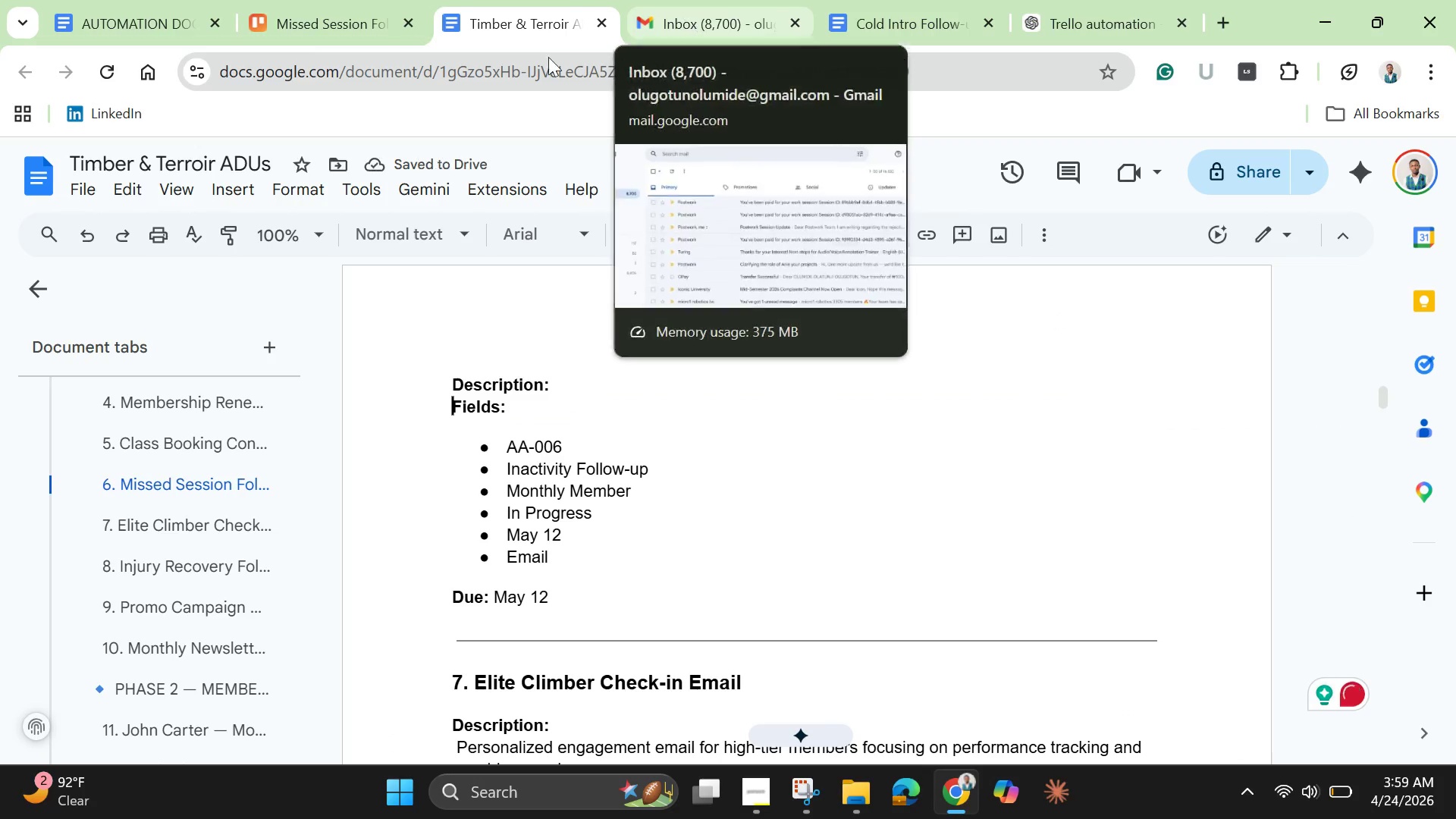 
left_click([309, 17])
 